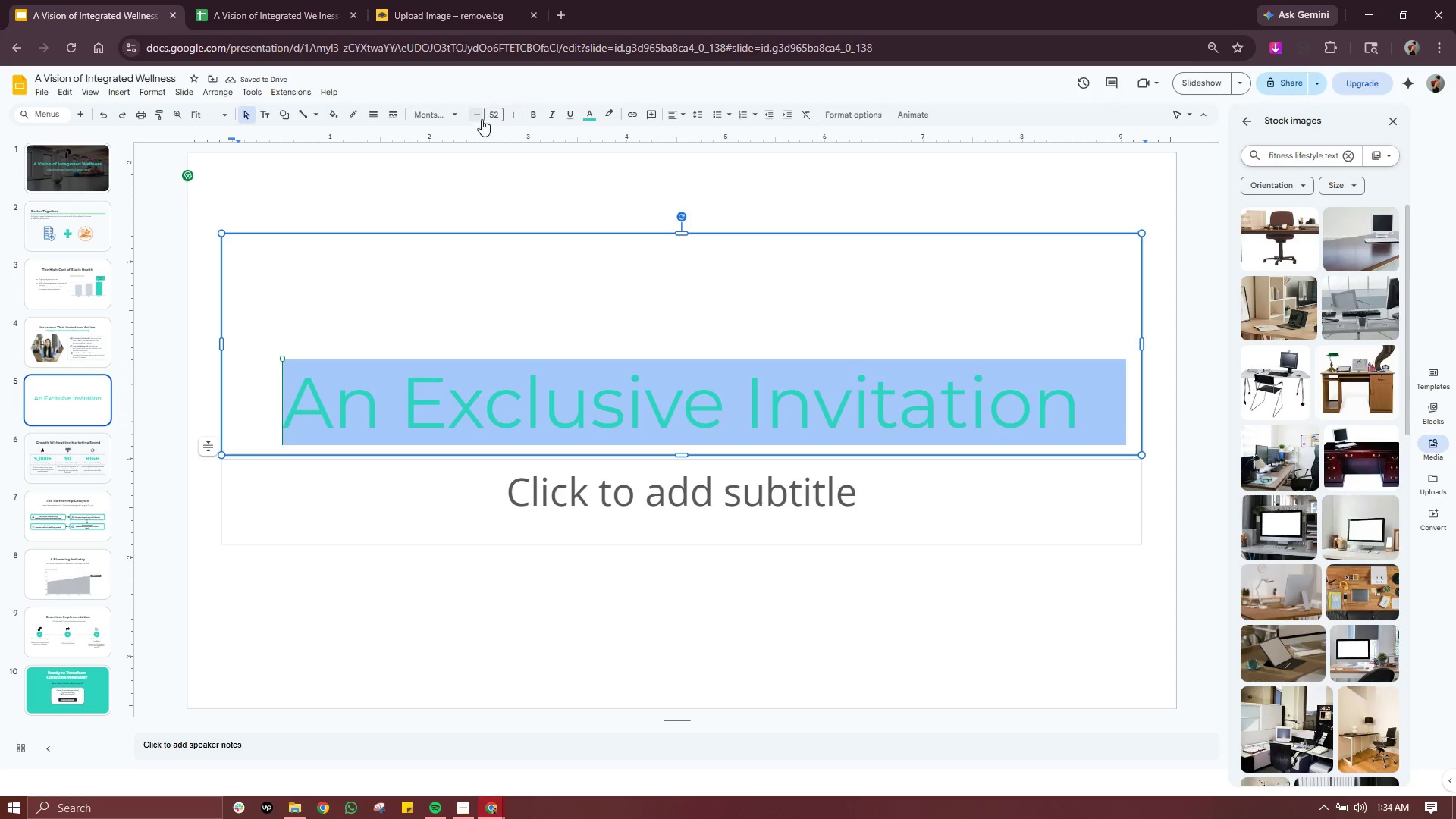 
double_click([479, 115])
 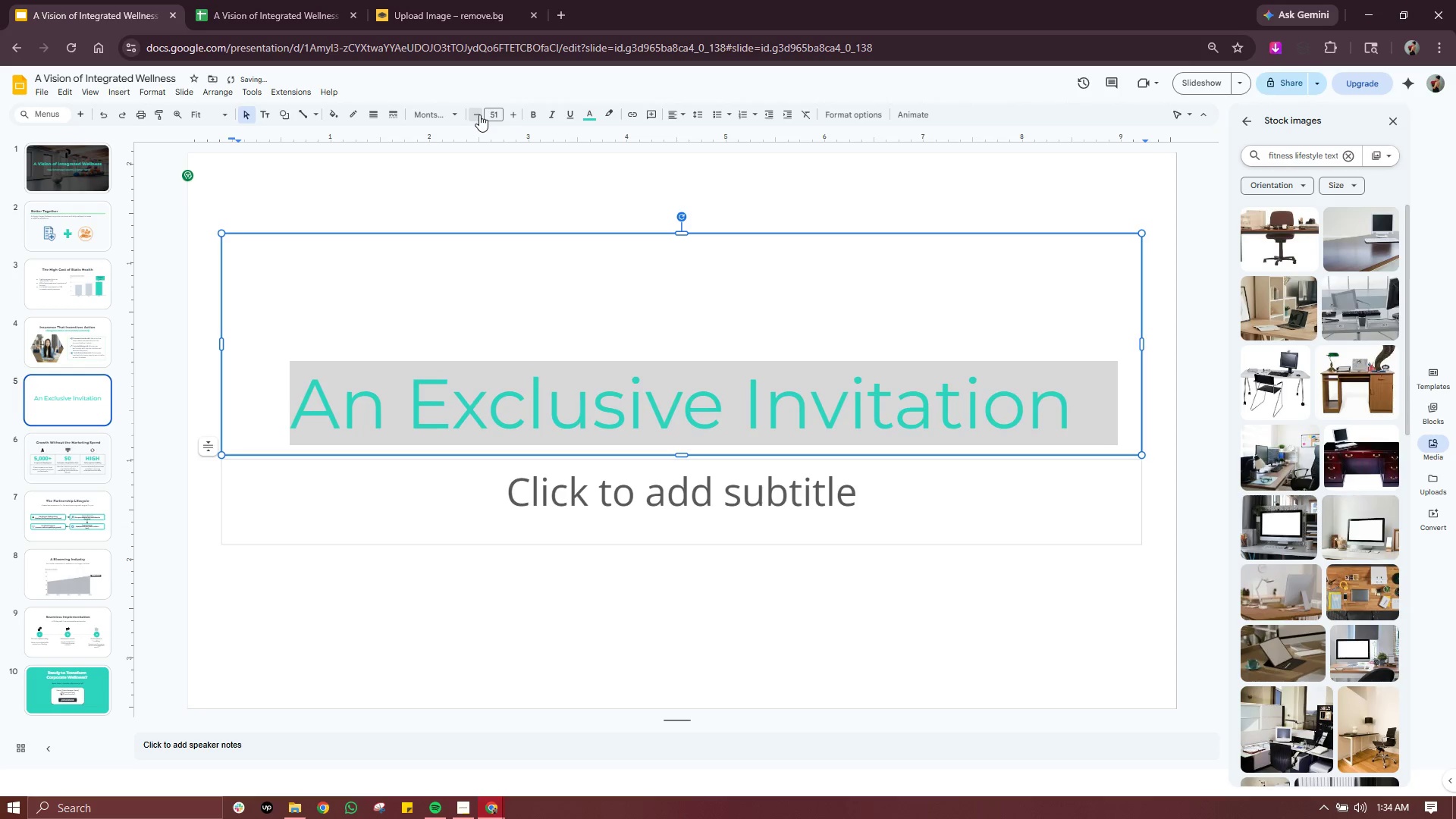 
triple_click([479, 115])
 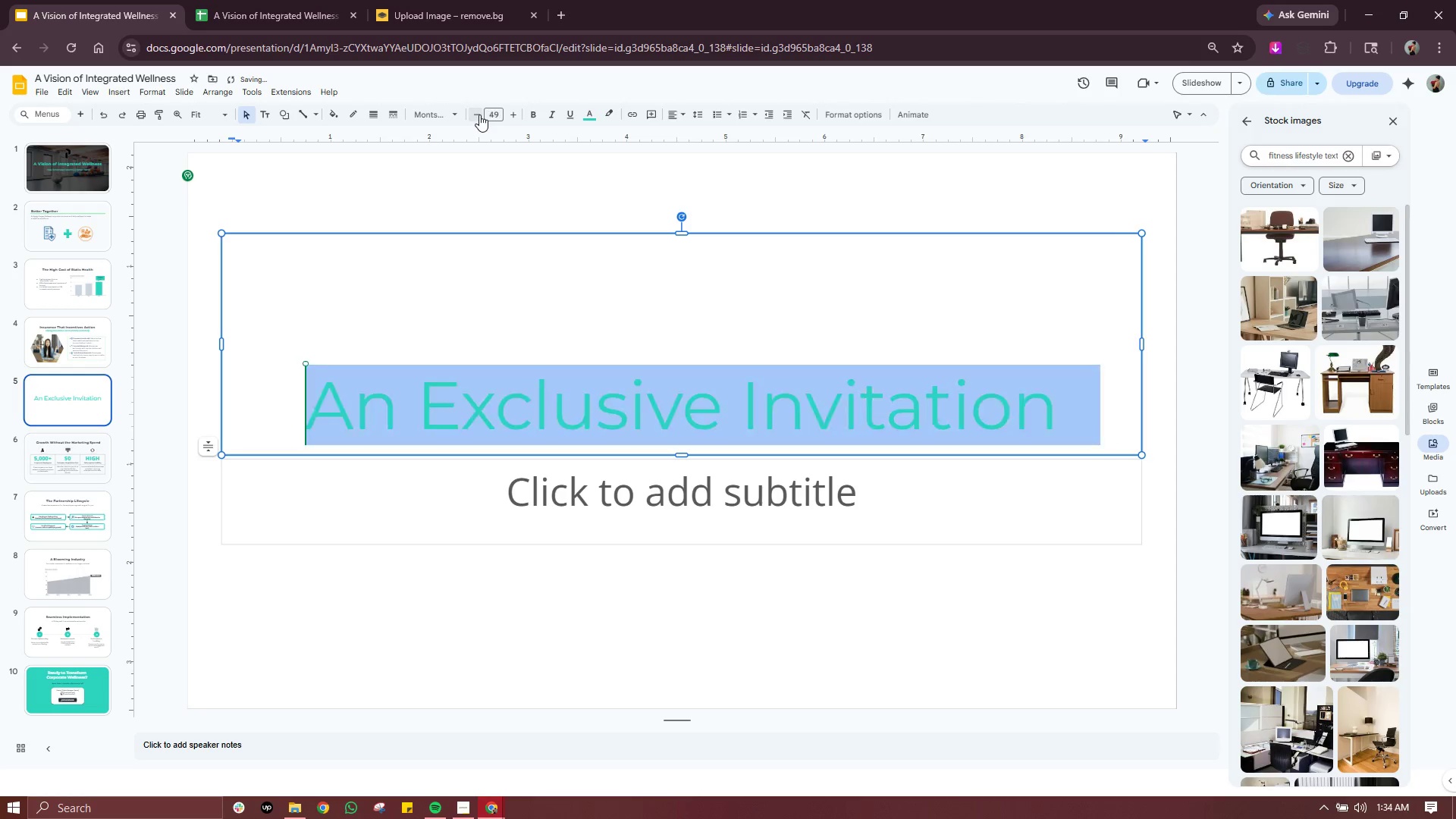 
triple_click([479, 115])
 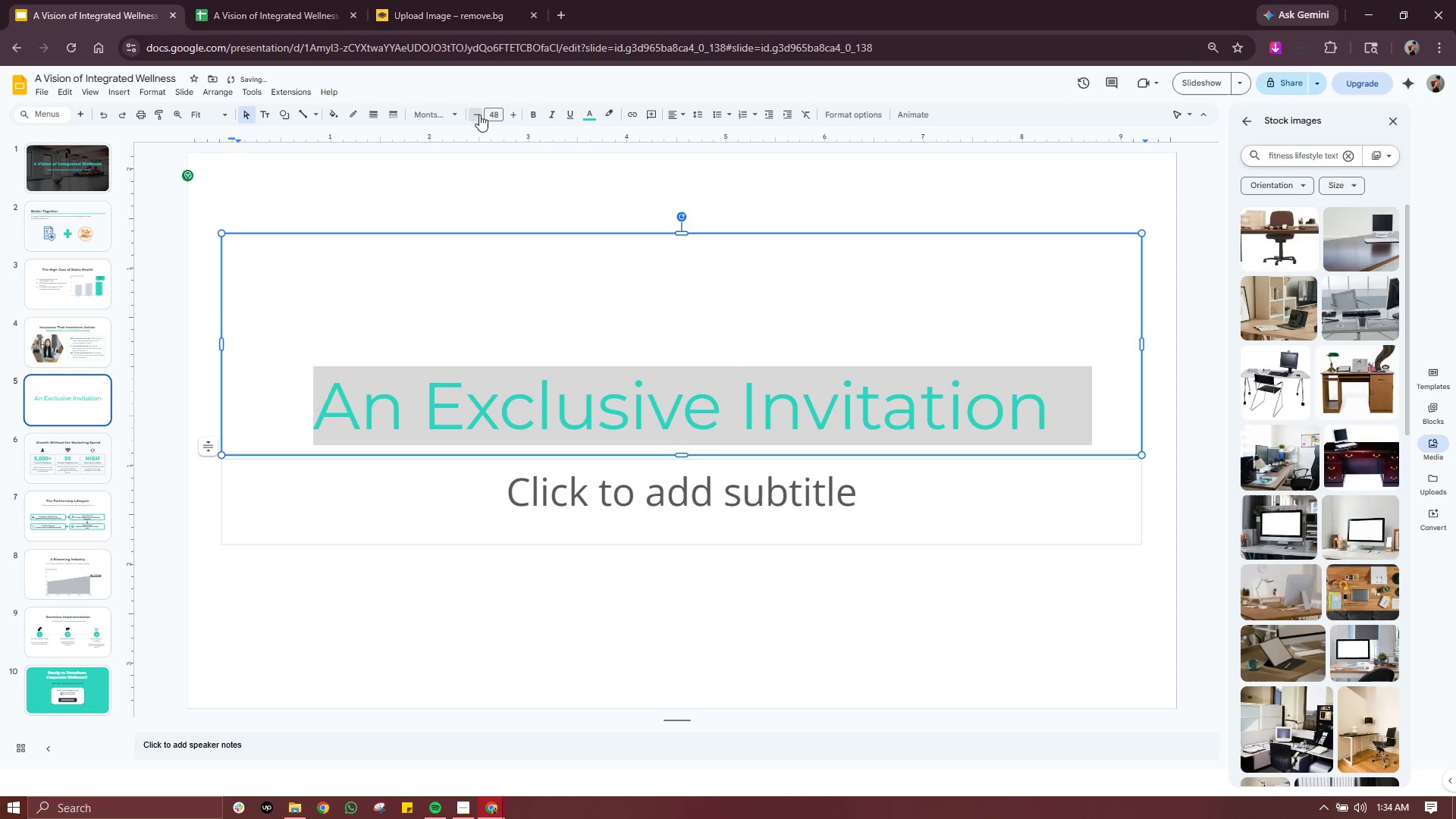 
triple_click([479, 115])
 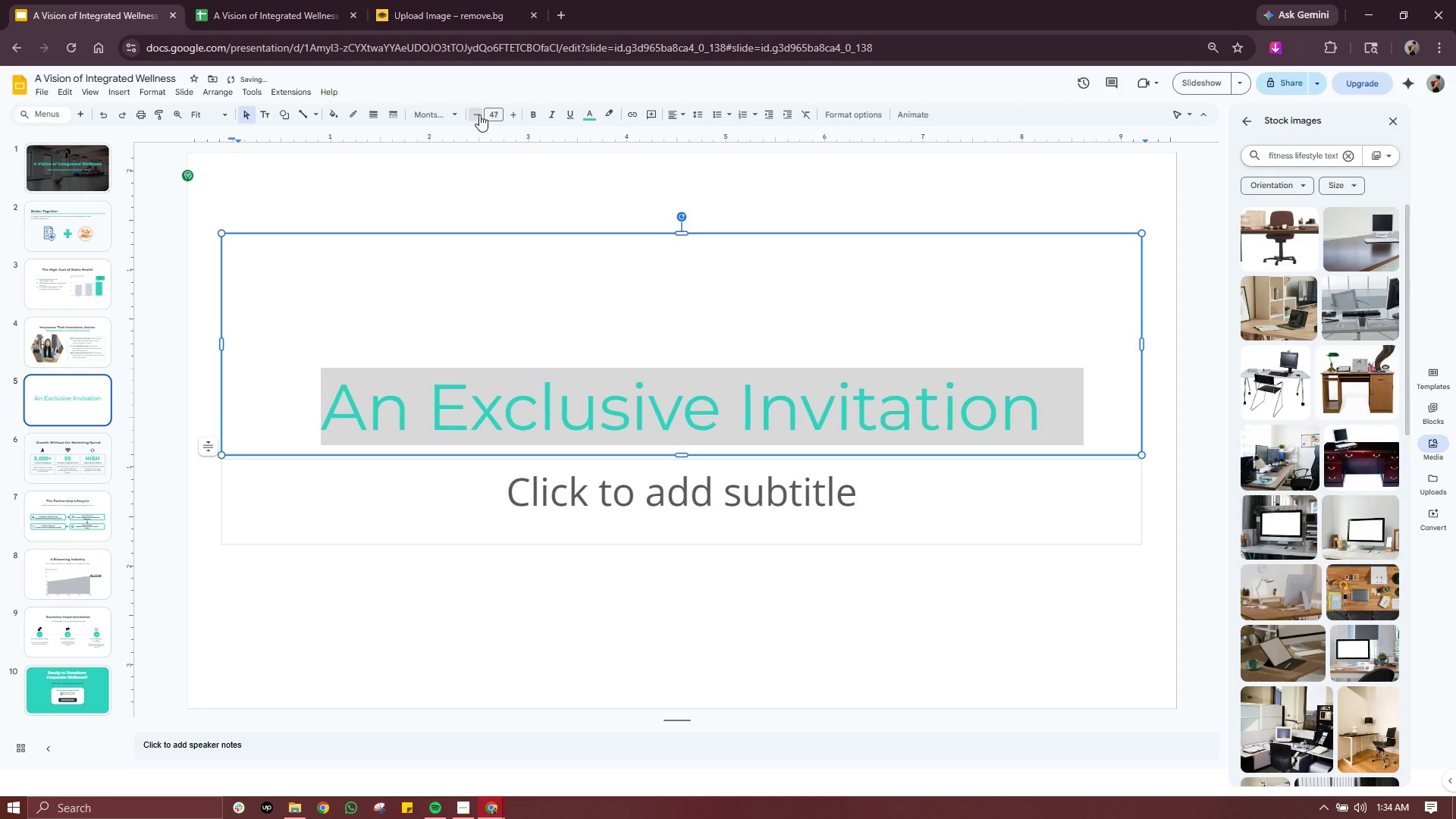 
triple_click([479, 115])
 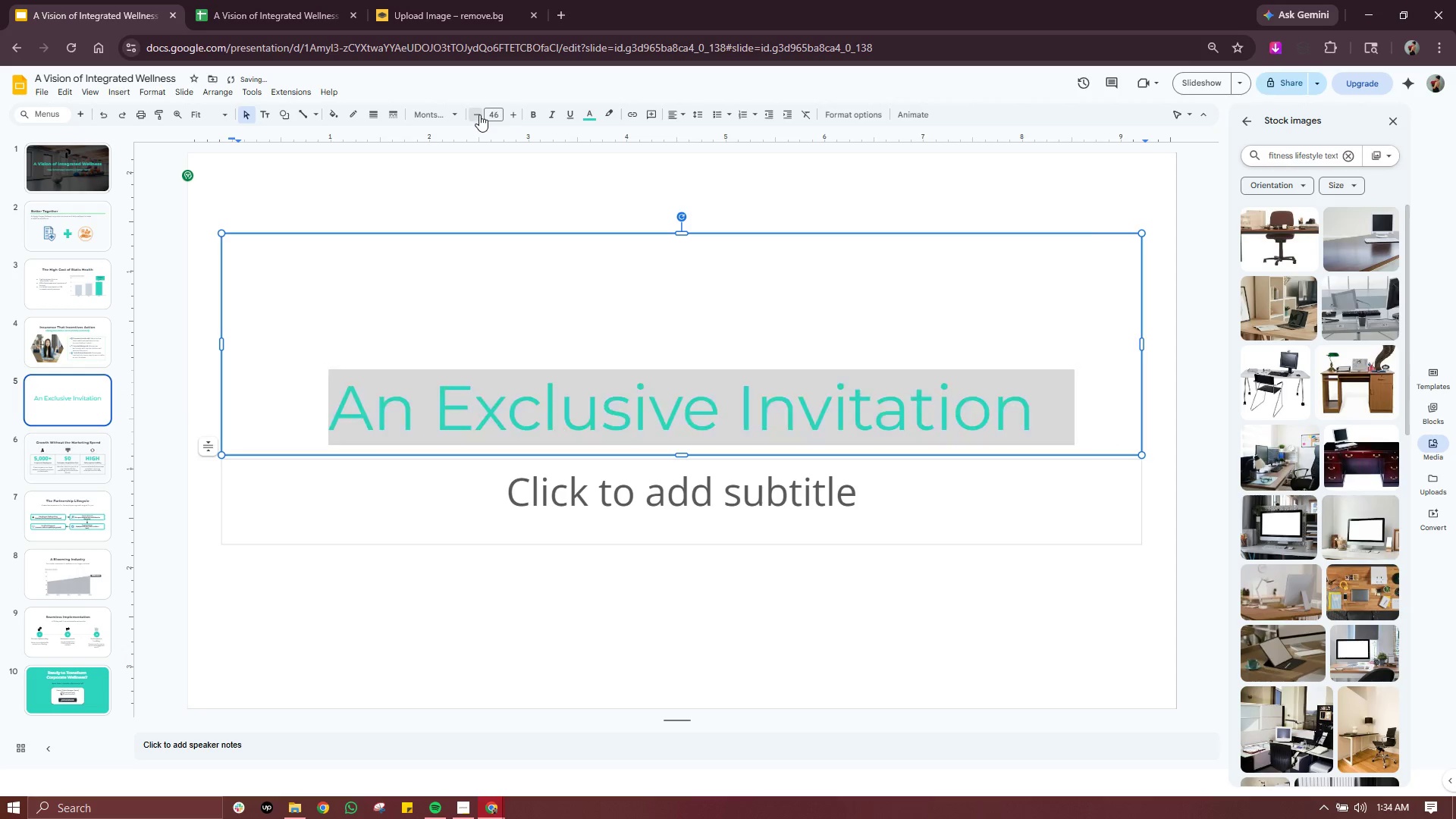 
triple_click([479, 115])
 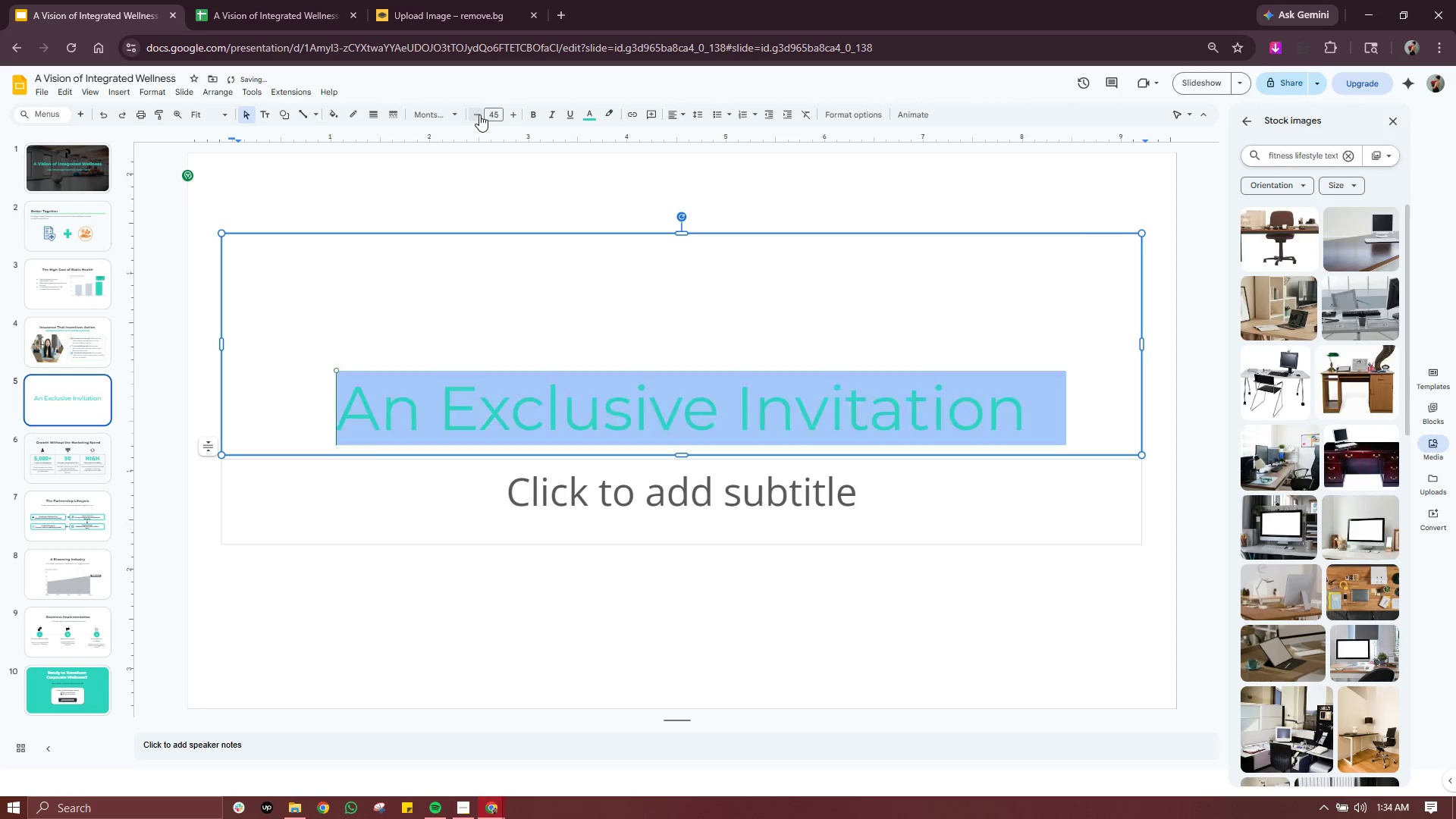 
triple_click([479, 115])
 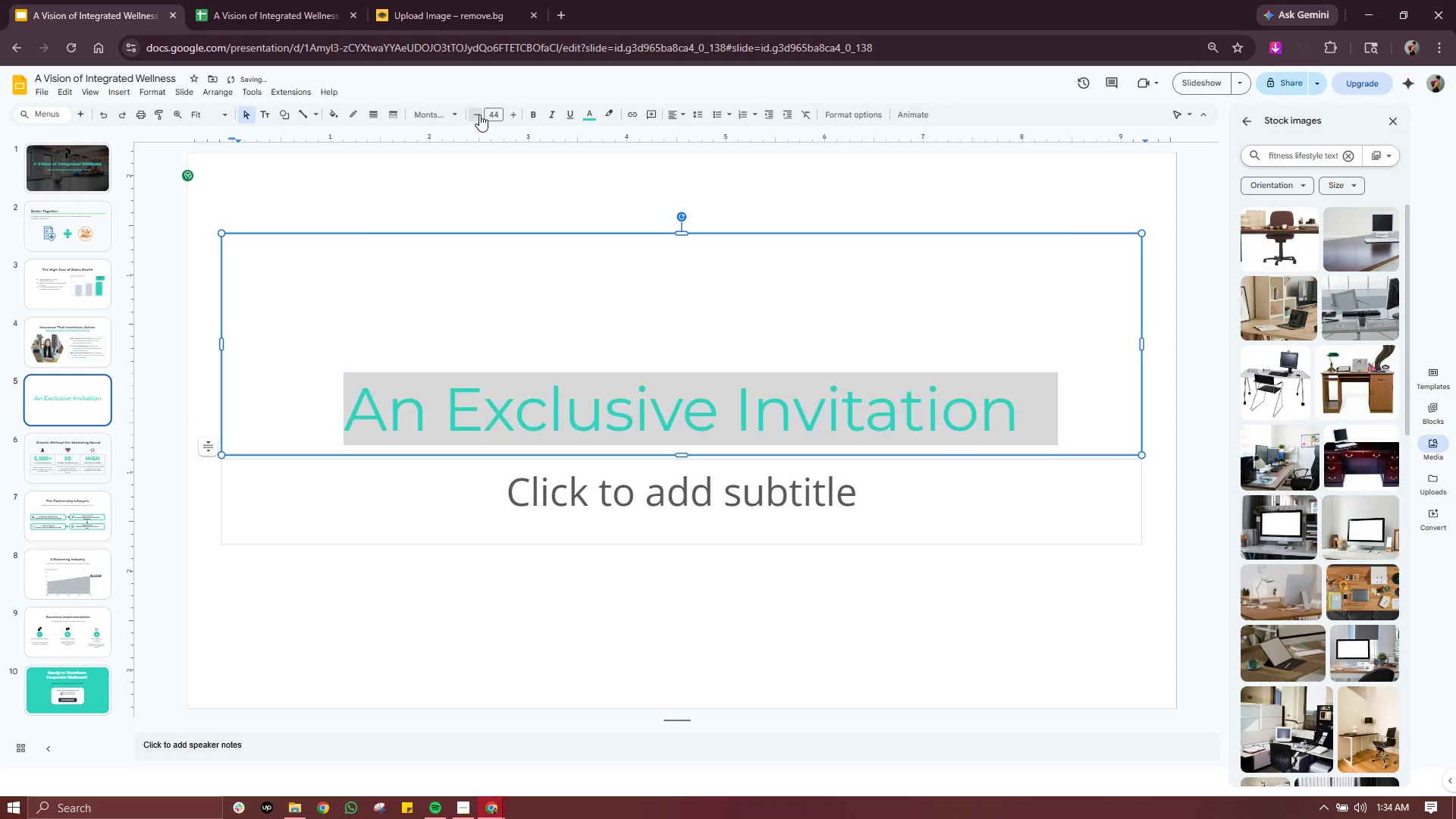 
triple_click([479, 115])
 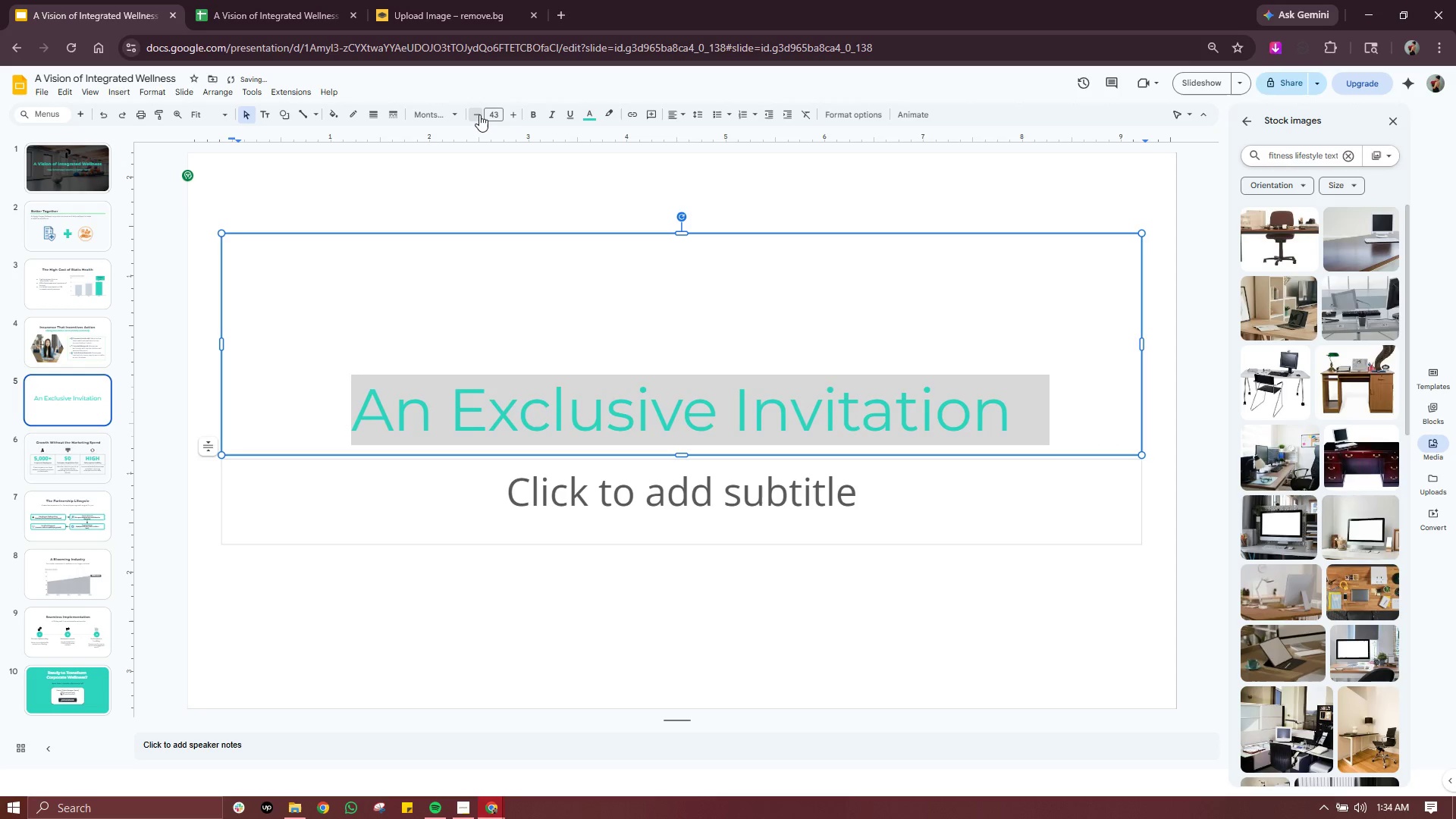 
triple_click([479, 115])
 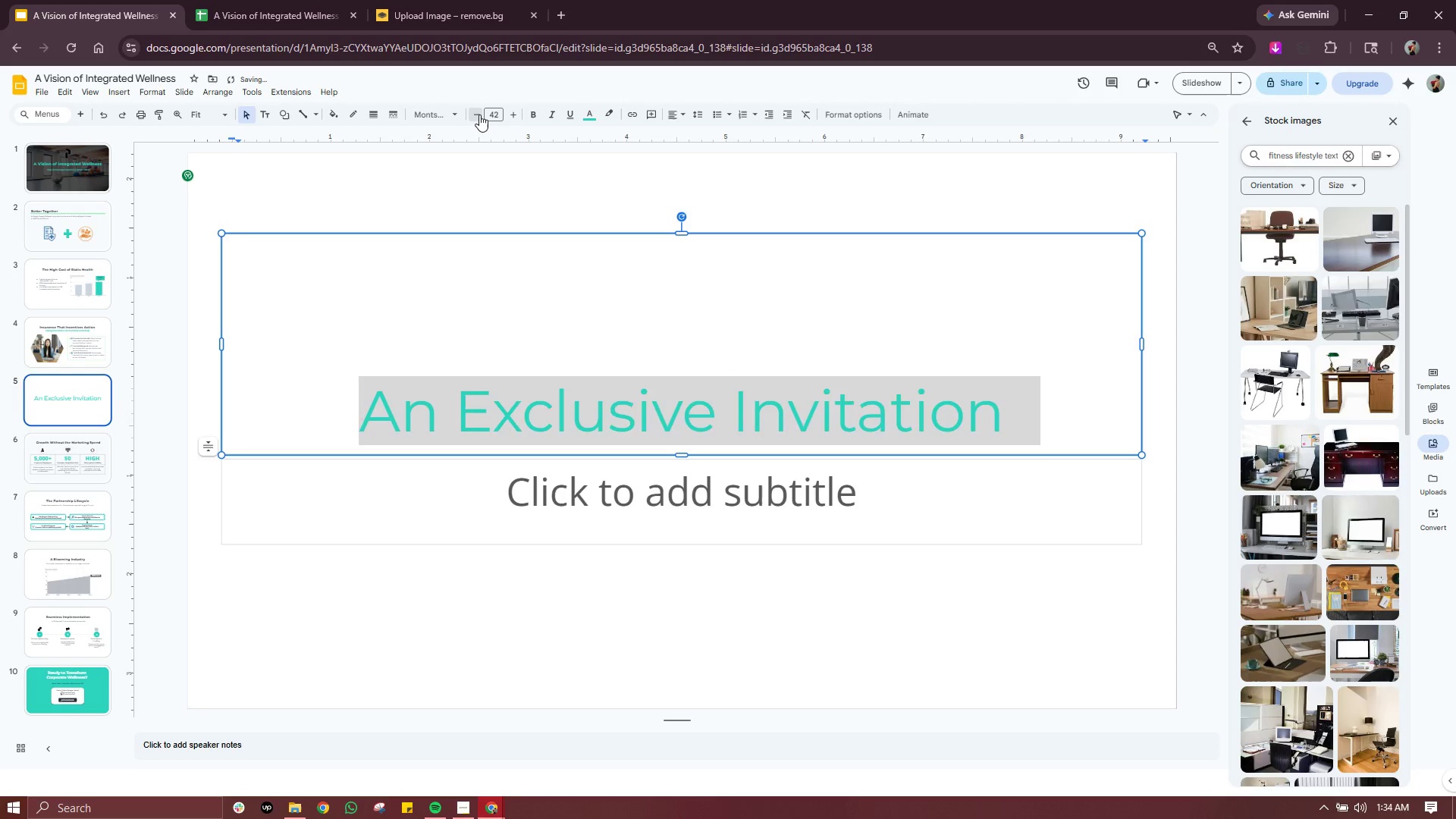 
triple_click([479, 115])
 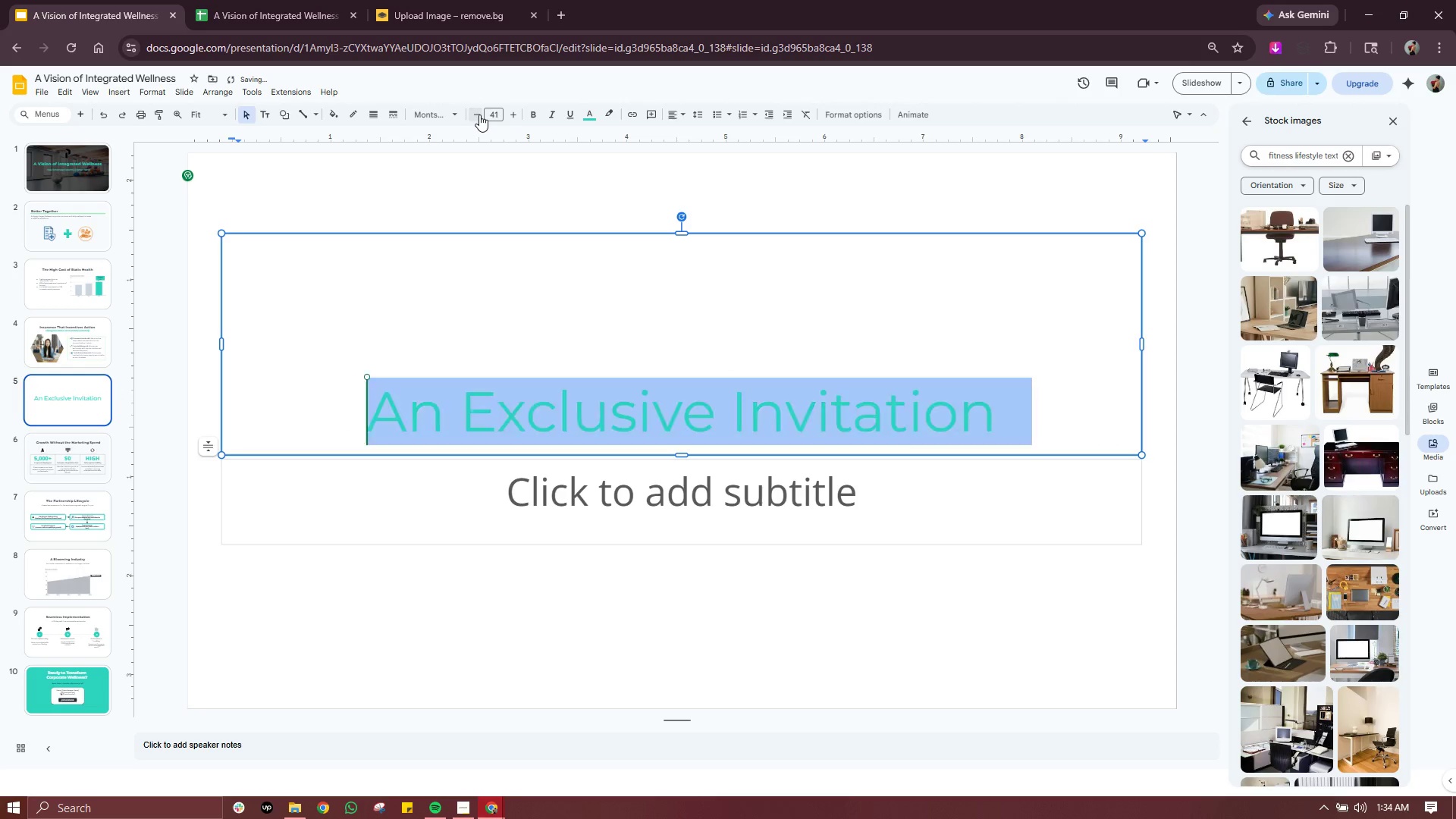 
triple_click([479, 115])
 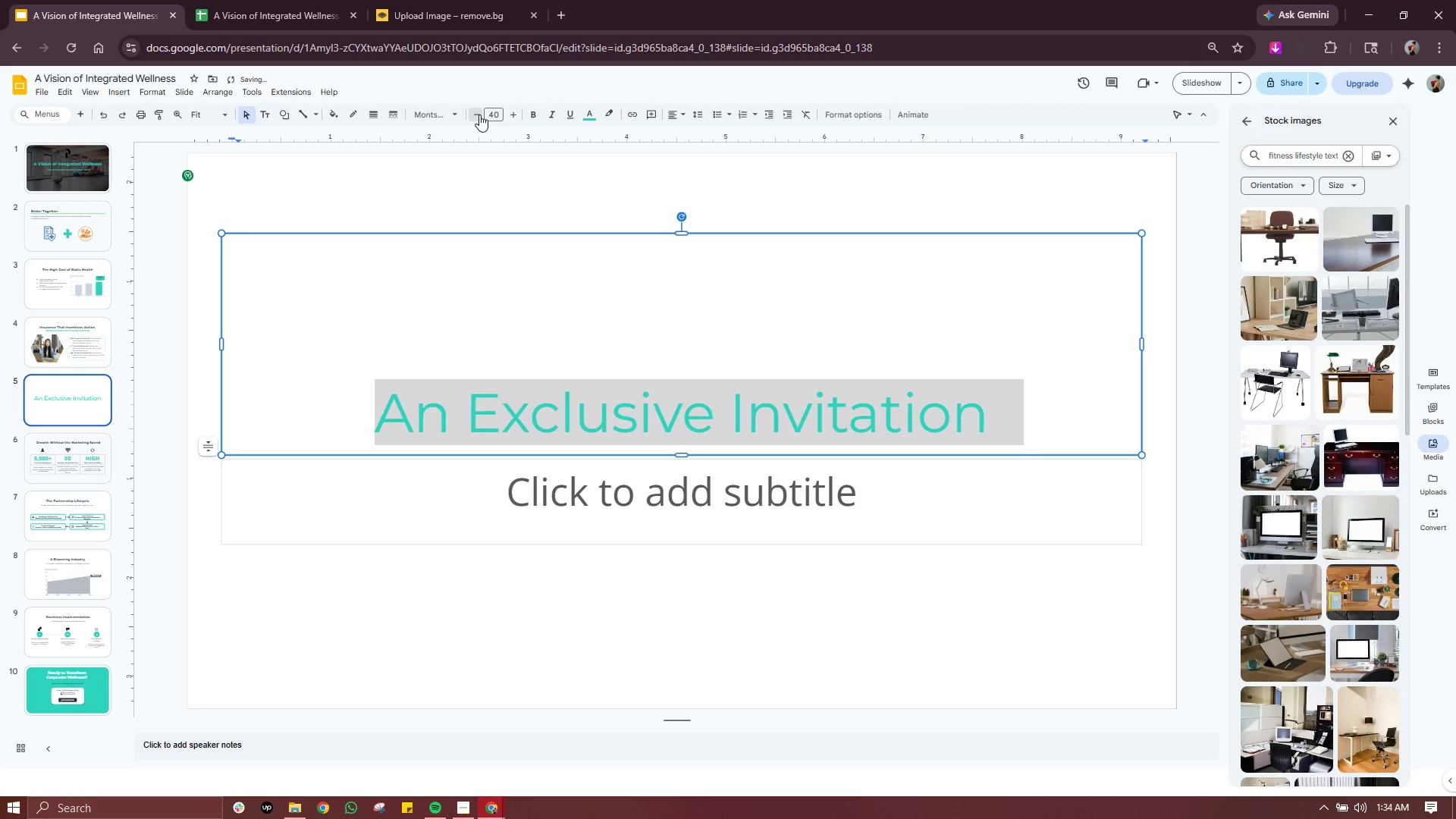 
triple_click([479, 115])
 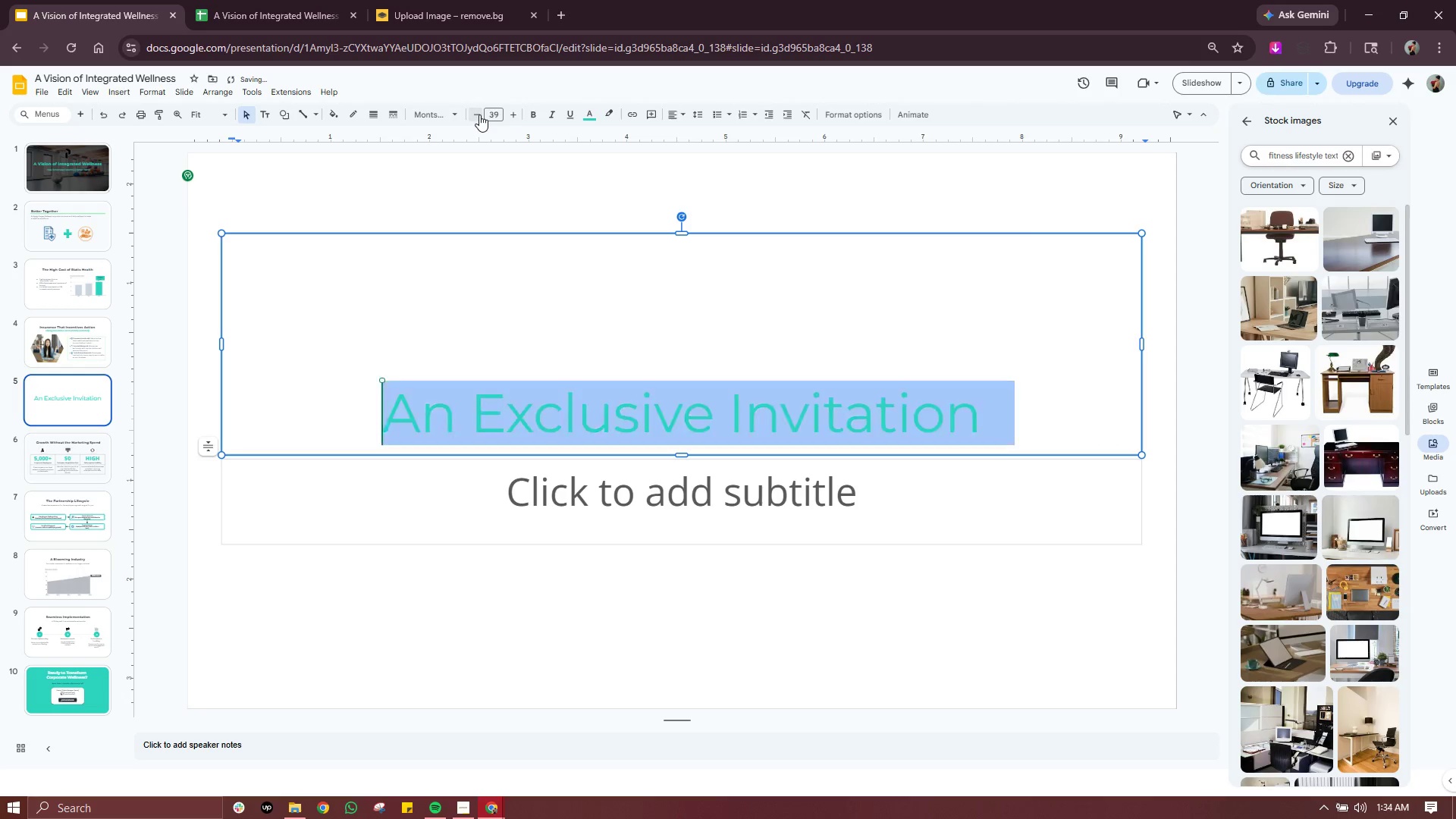 
triple_click([479, 115])
 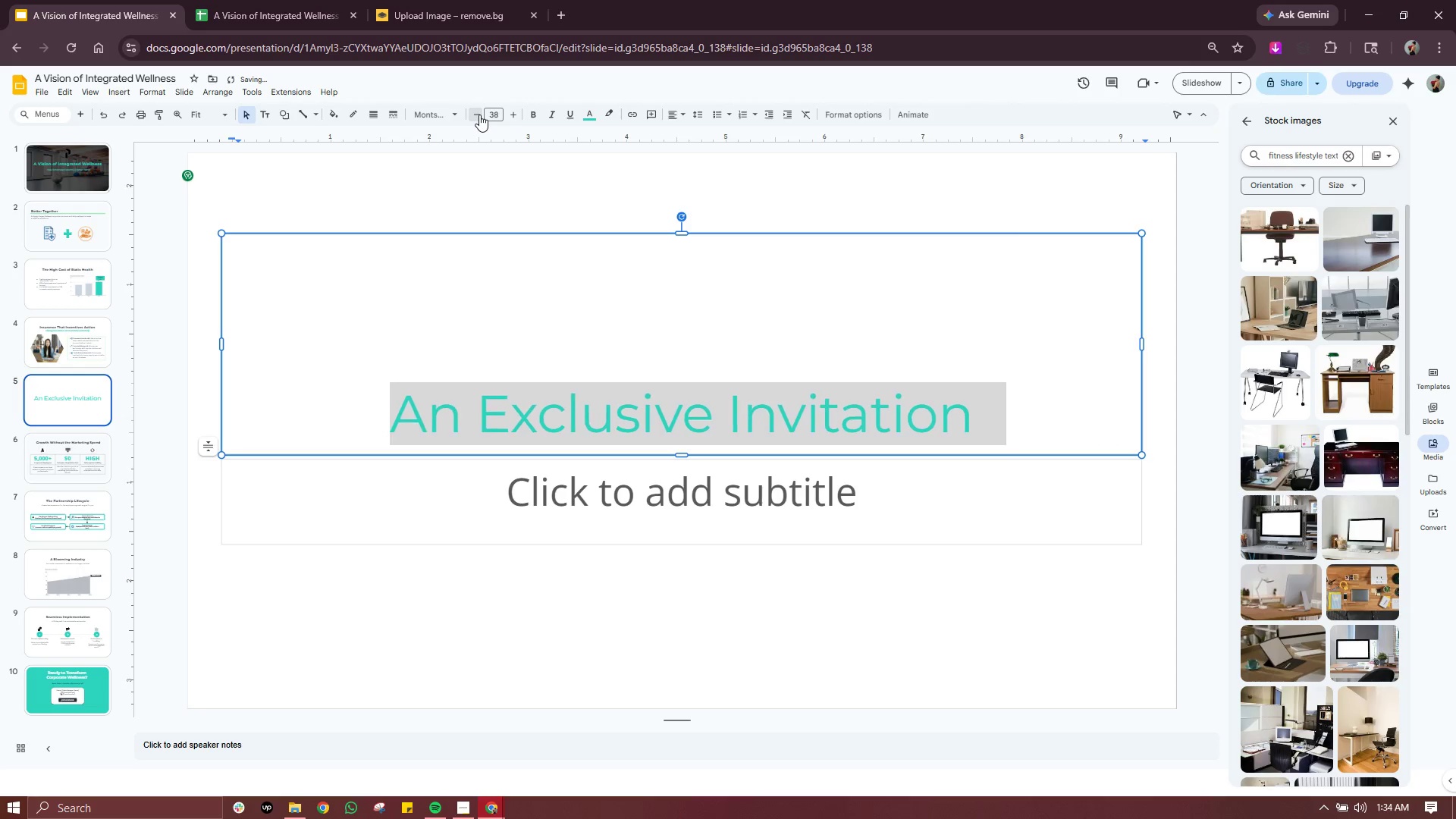 
triple_click([479, 115])
 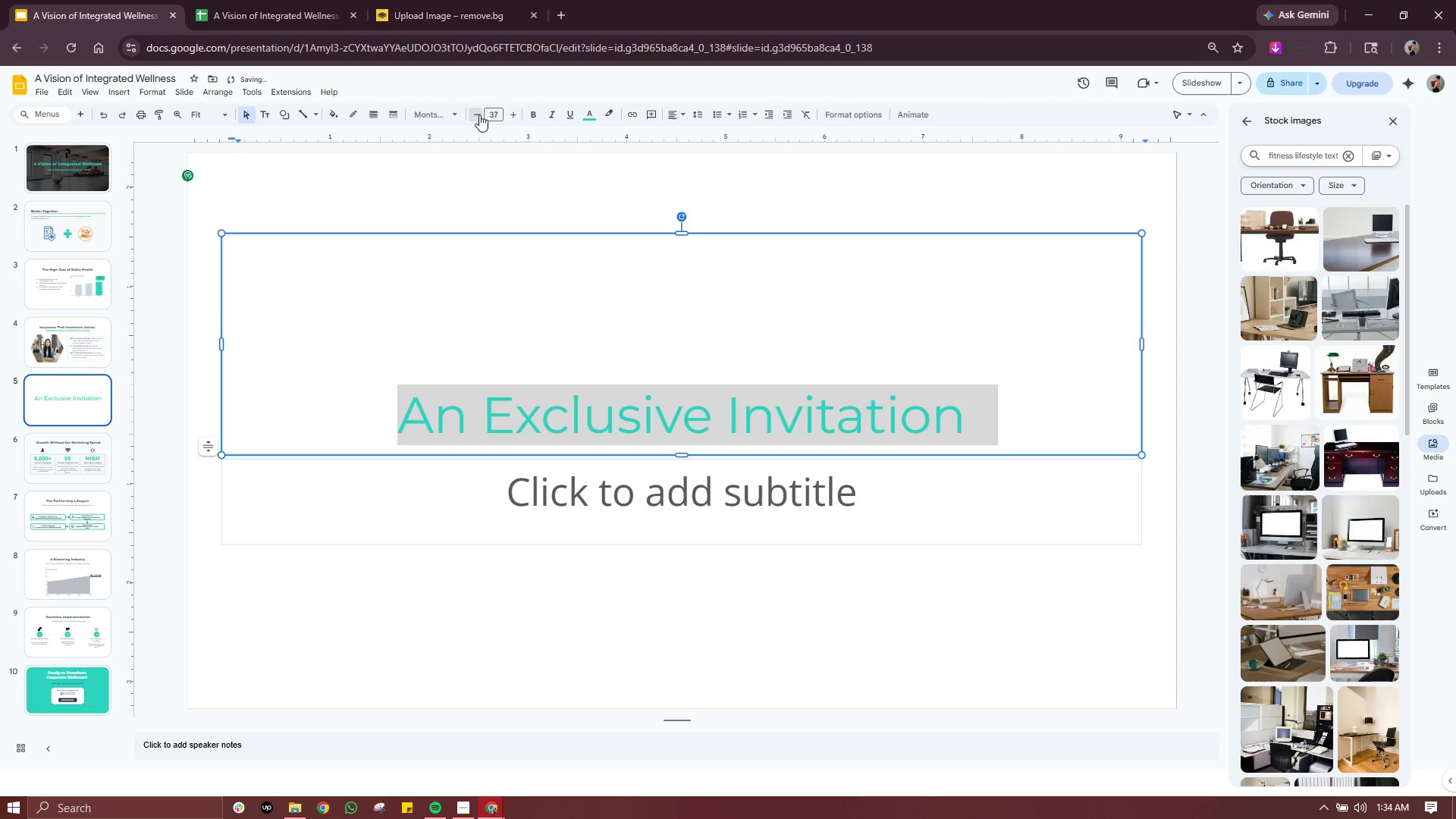 
triple_click([479, 115])
 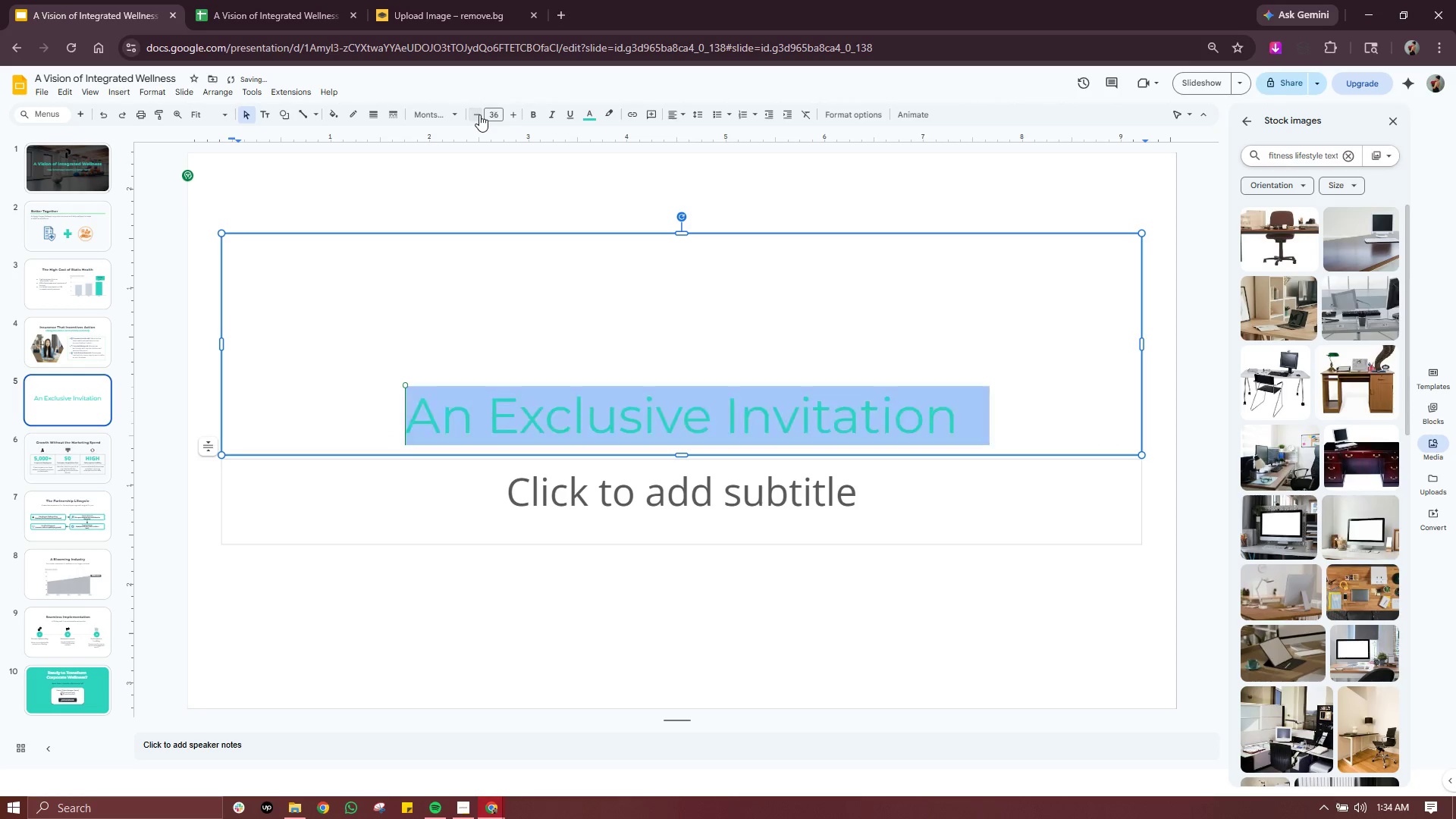 
triple_click([479, 115])
 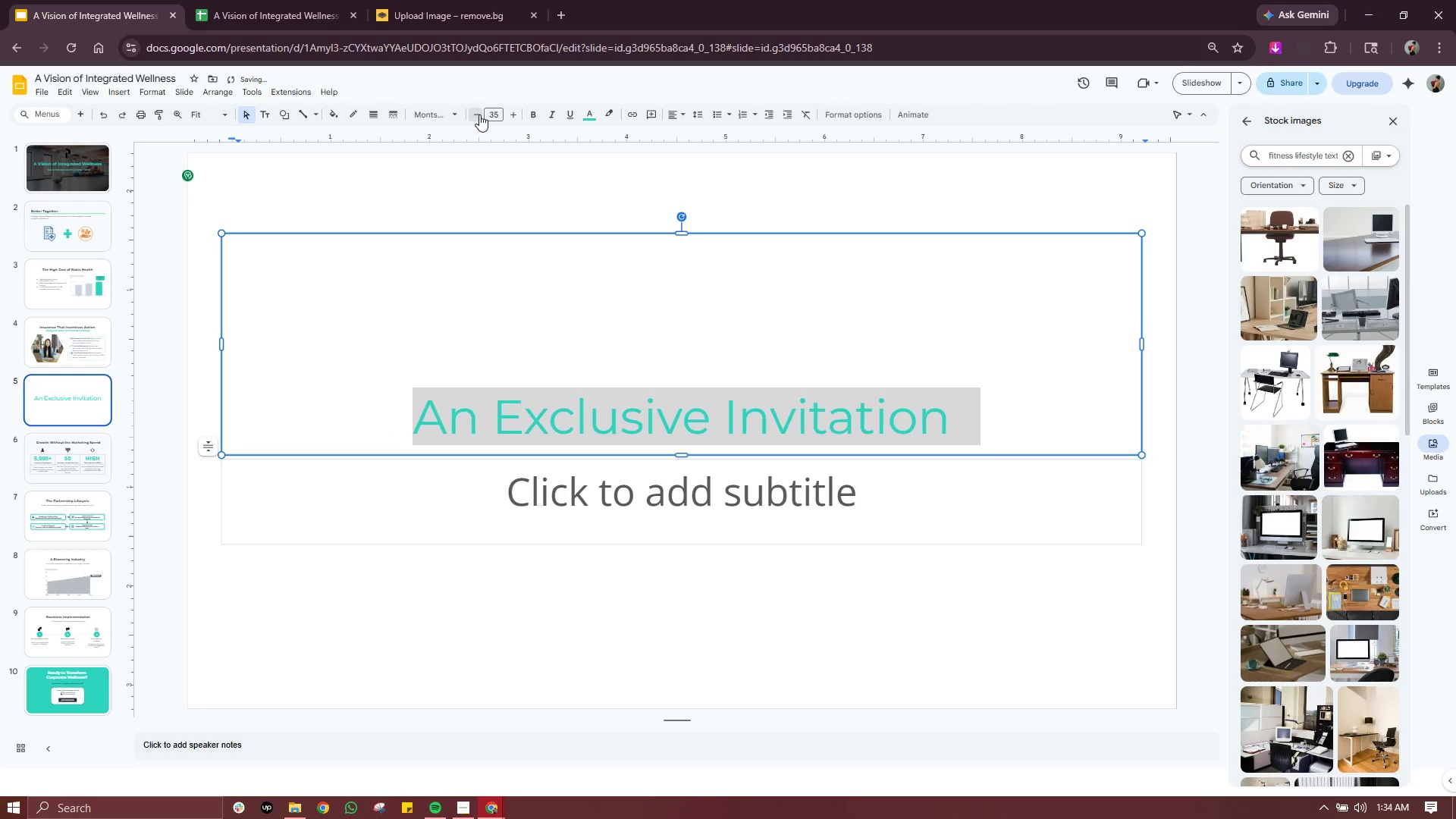 
triple_click([479, 115])
 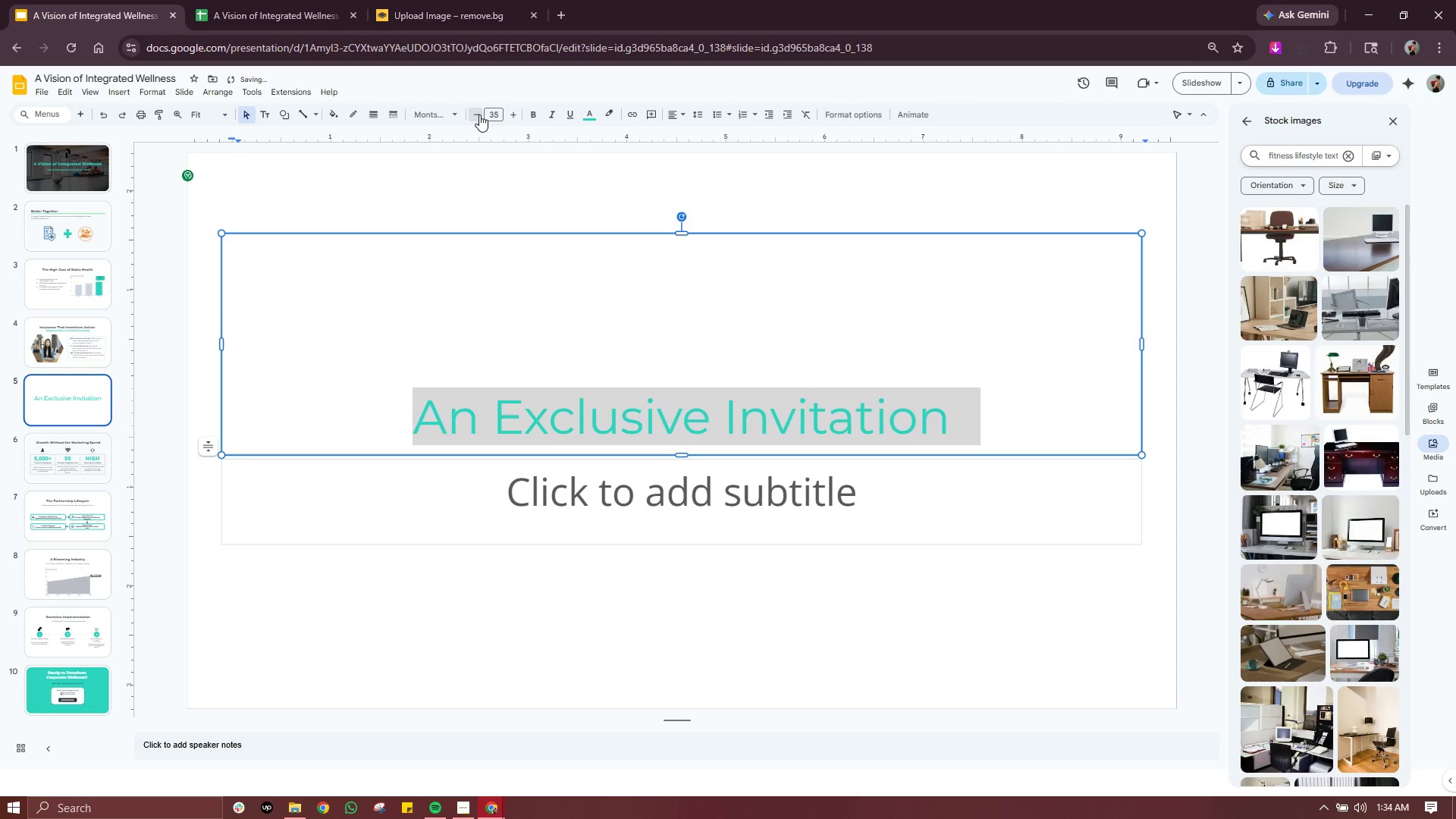 
triple_click([479, 115])
 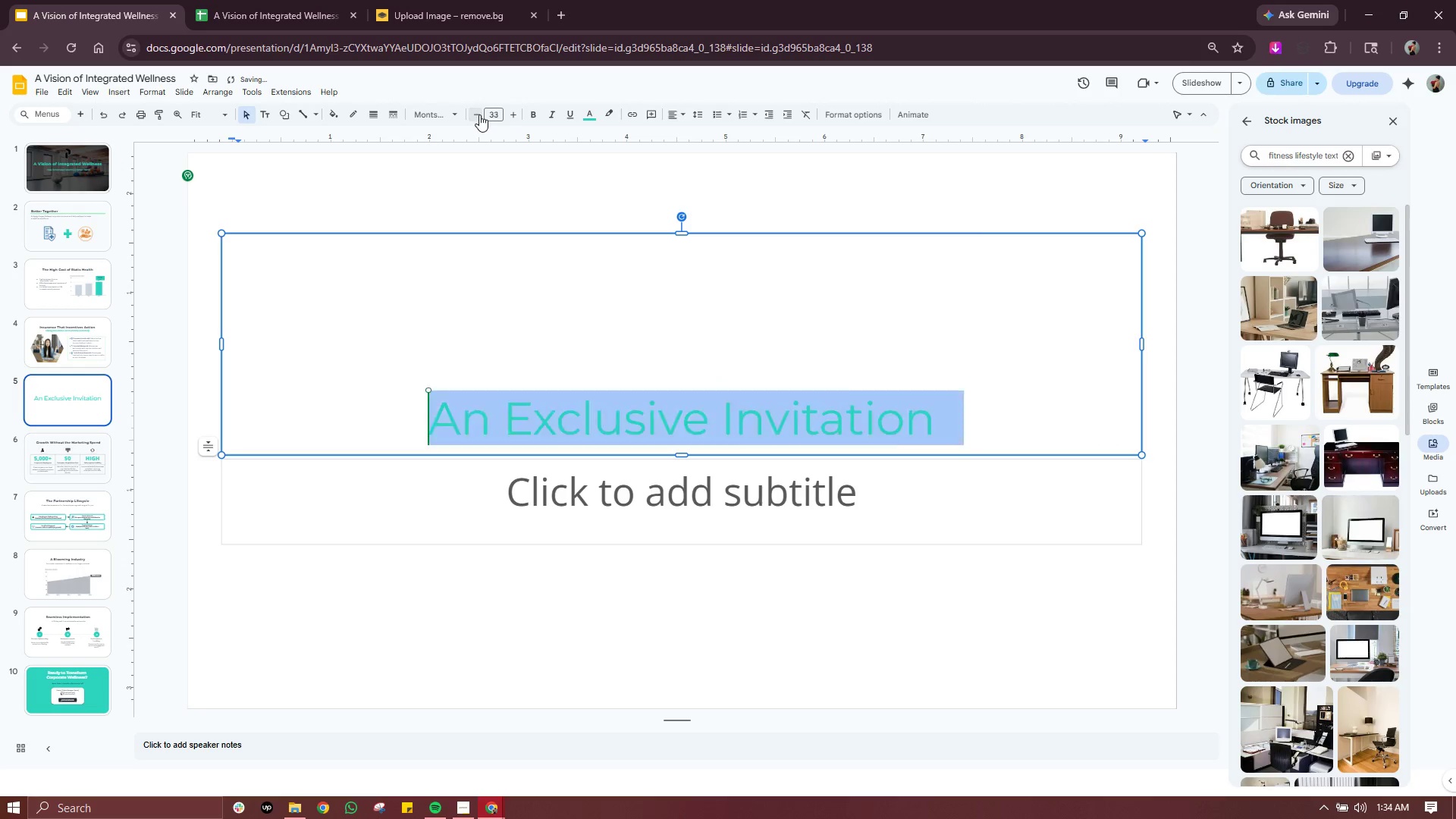 
triple_click([479, 115])
 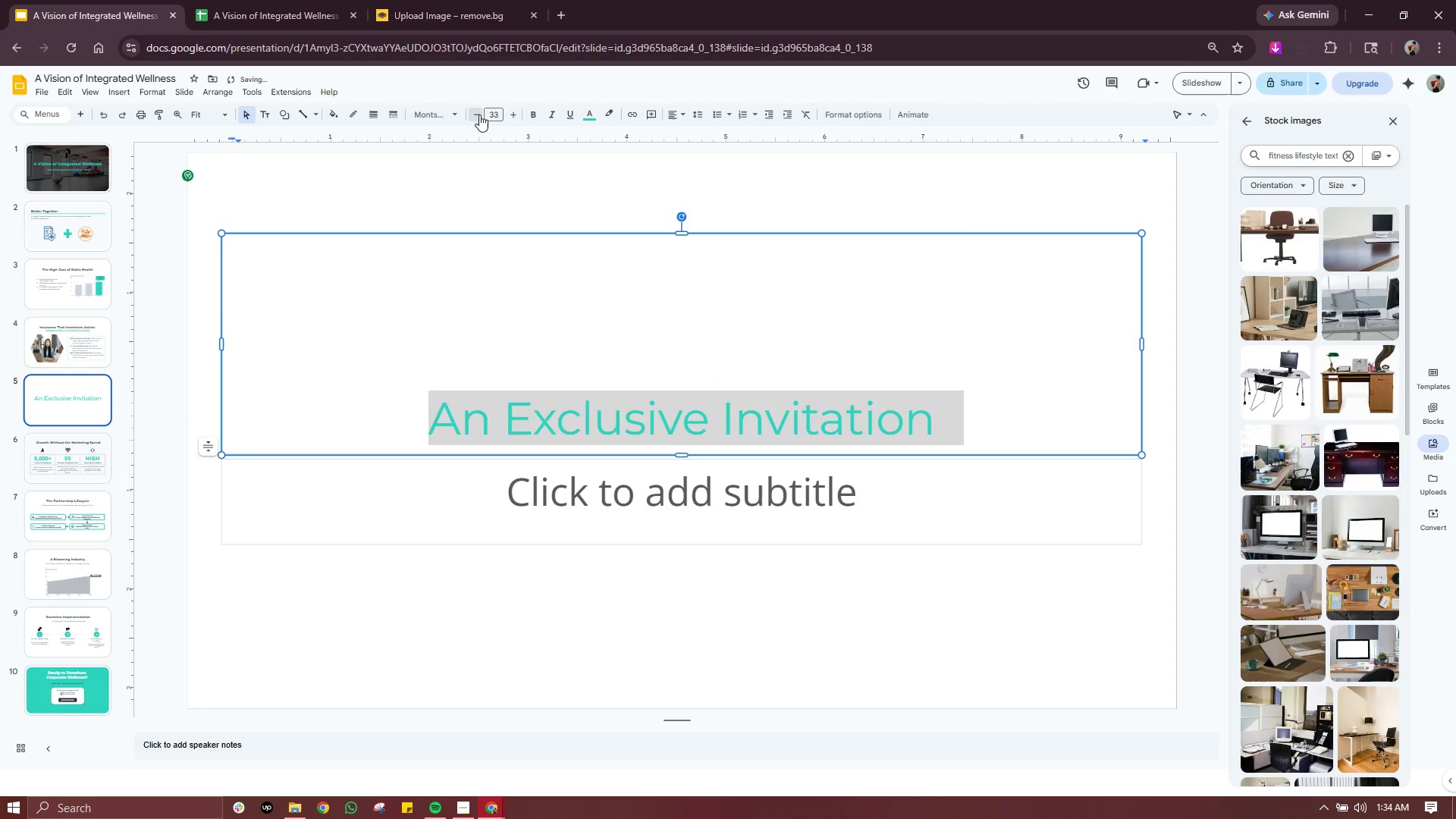 
triple_click([479, 115])
 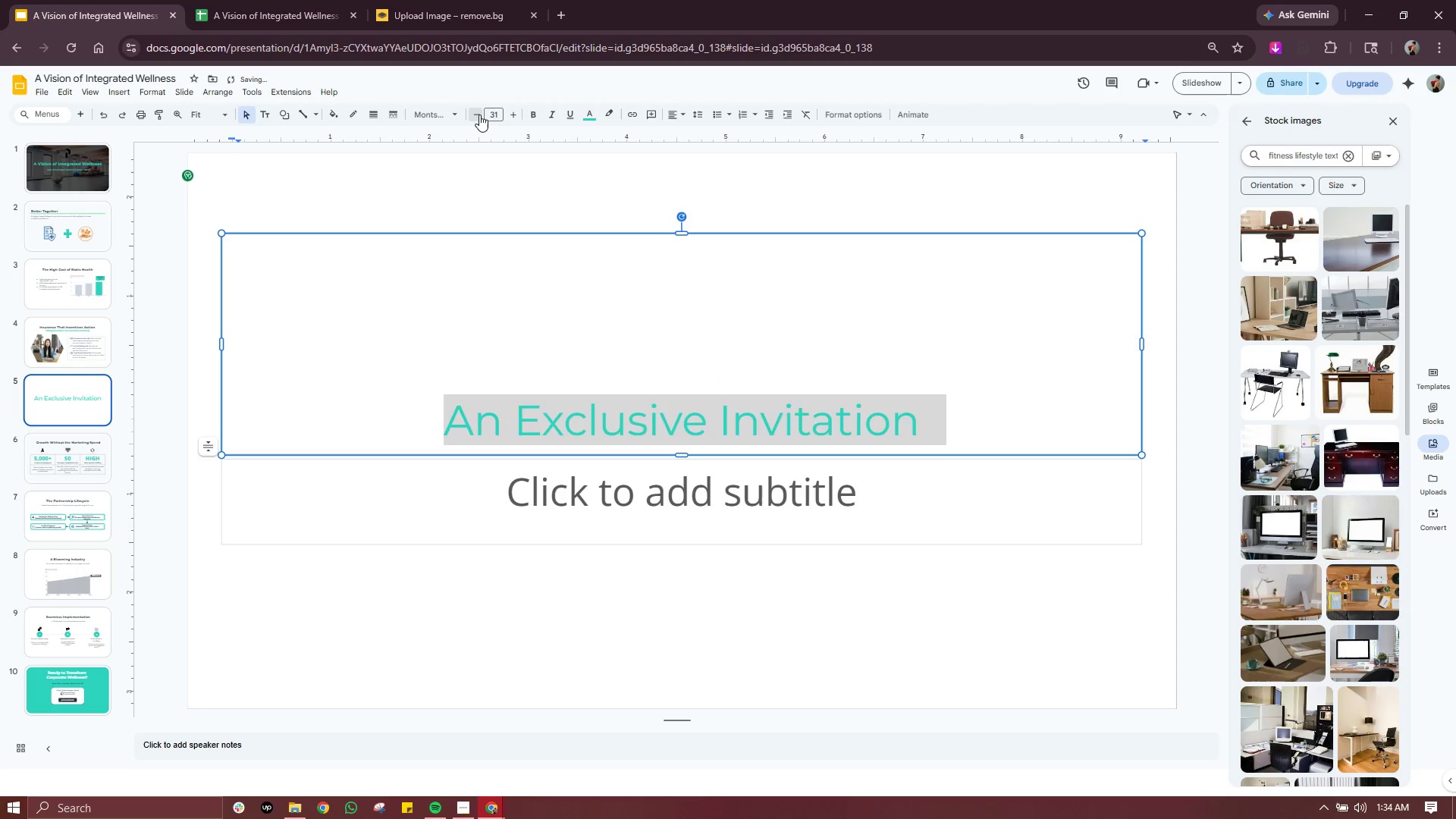 
triple_click([479, 115])
 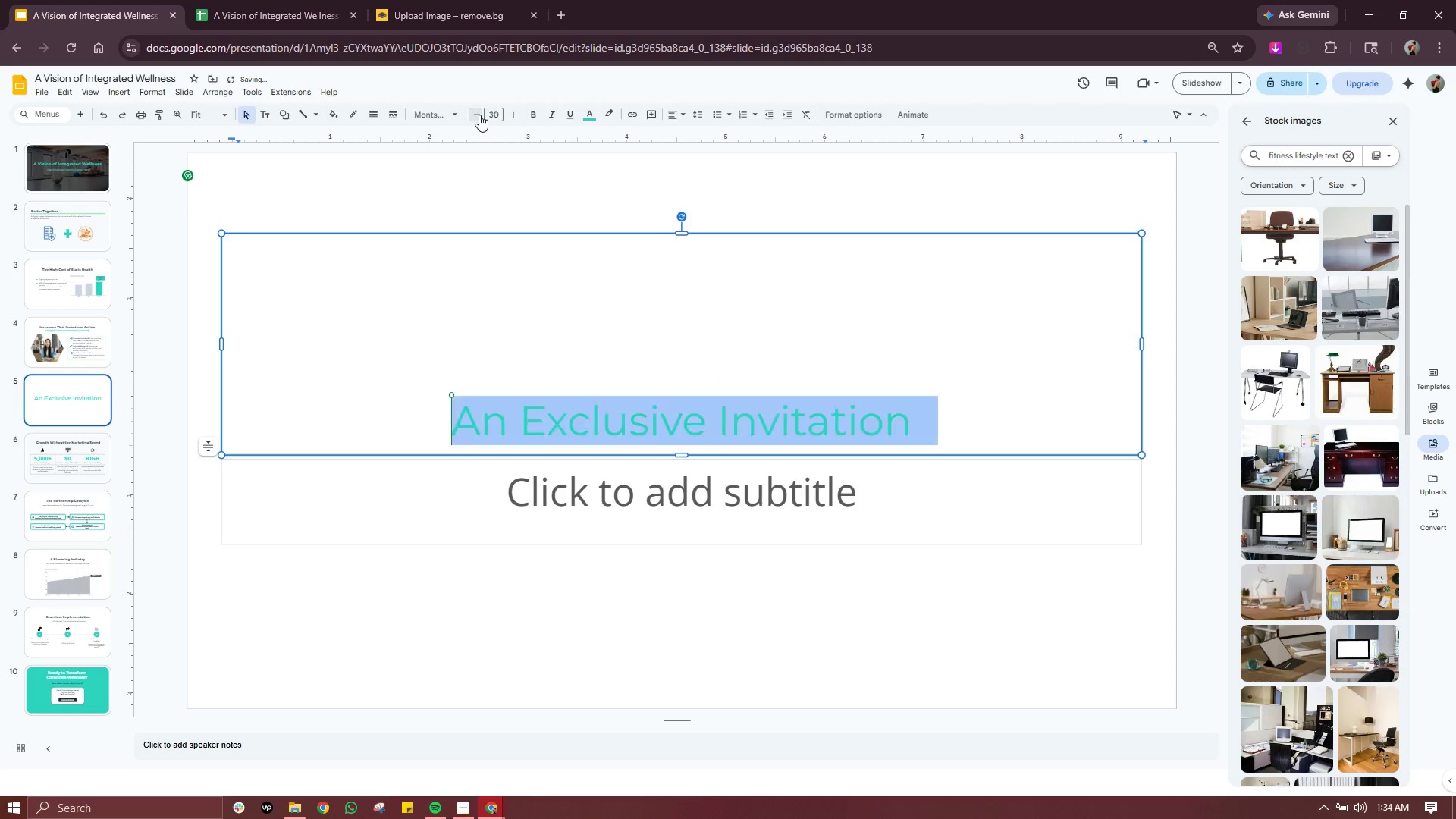 
triple_click([479, 115])
 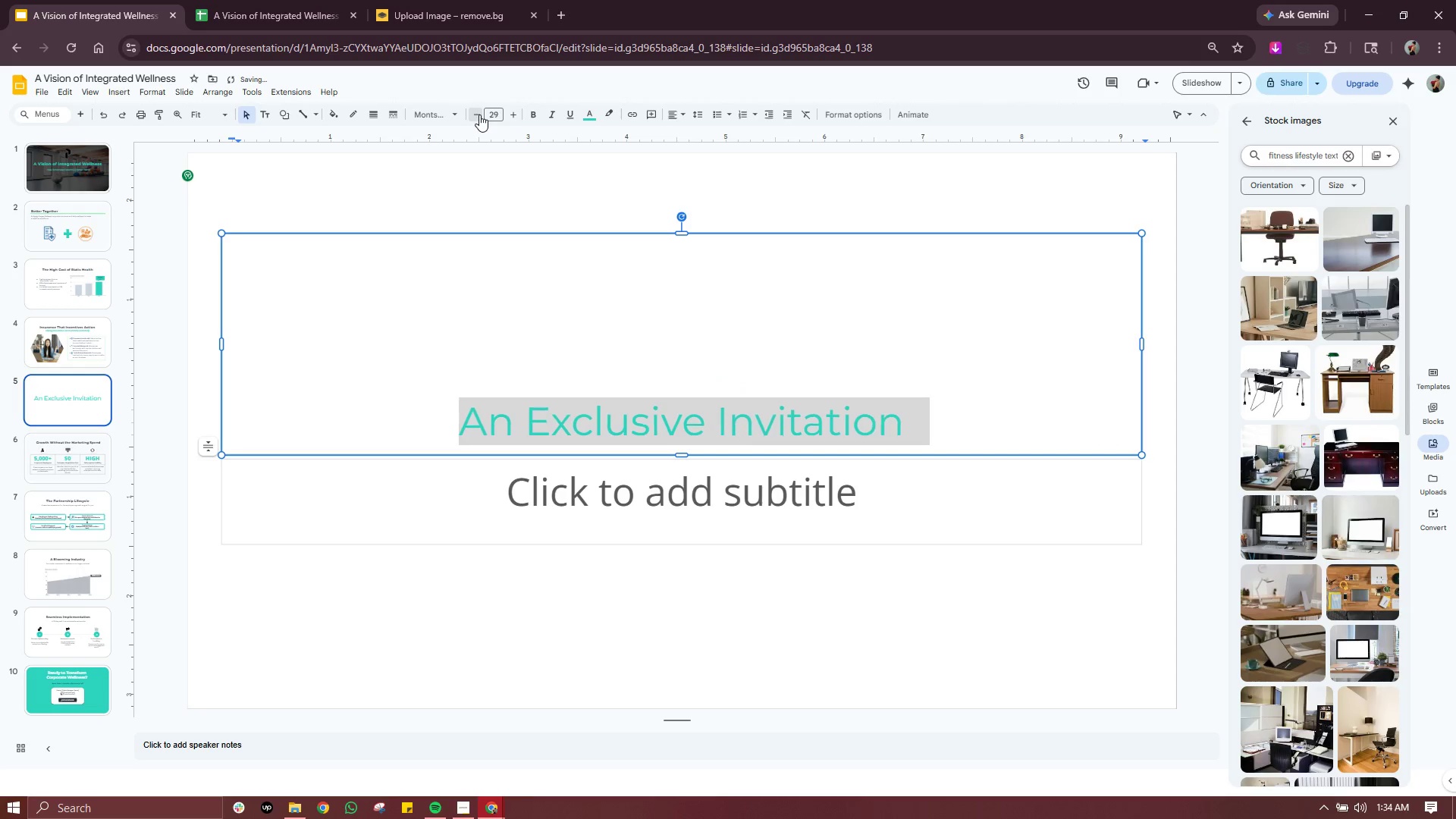 
triple_click([479, 115])
 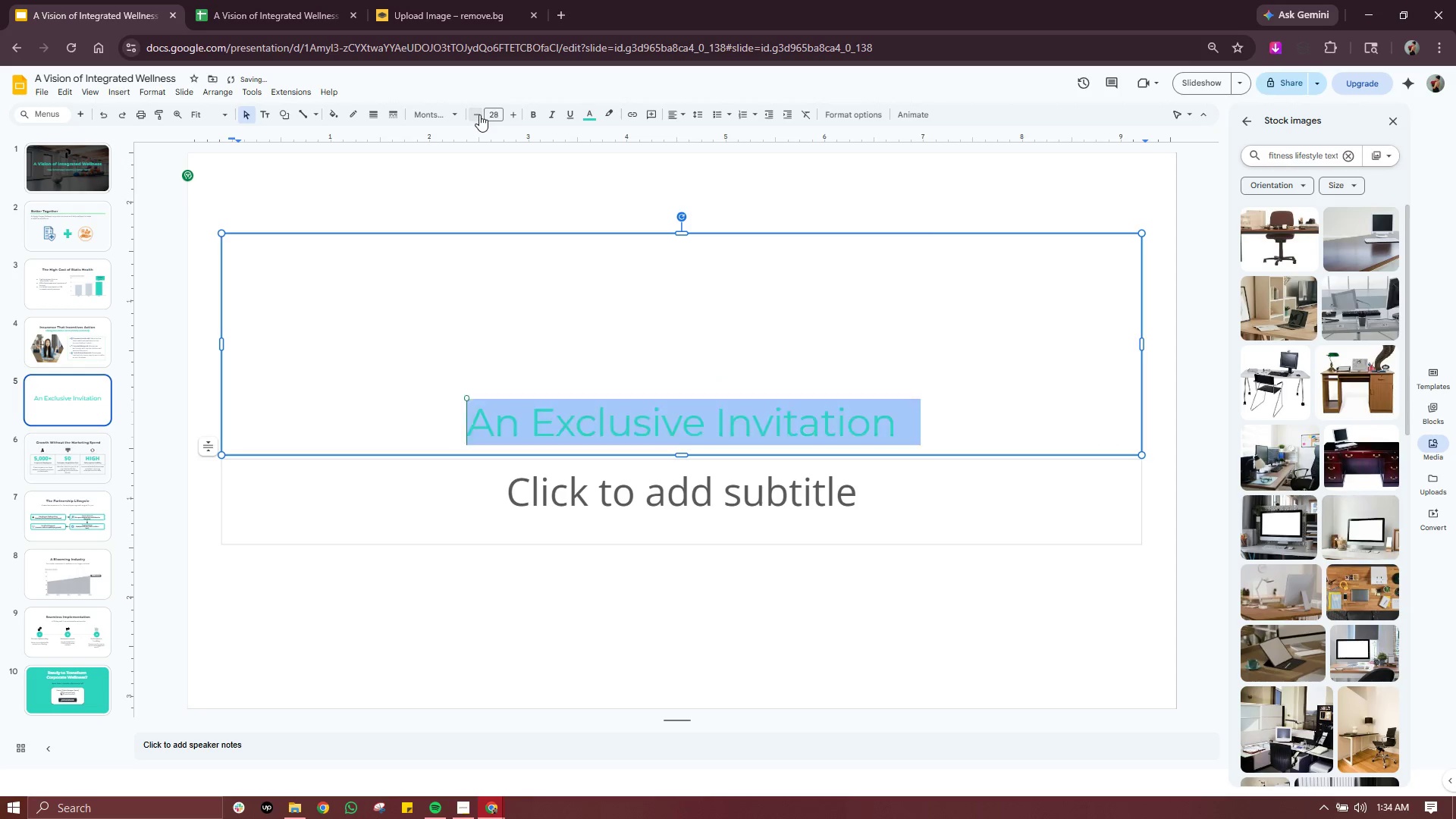 
triple_click([479, 115])
 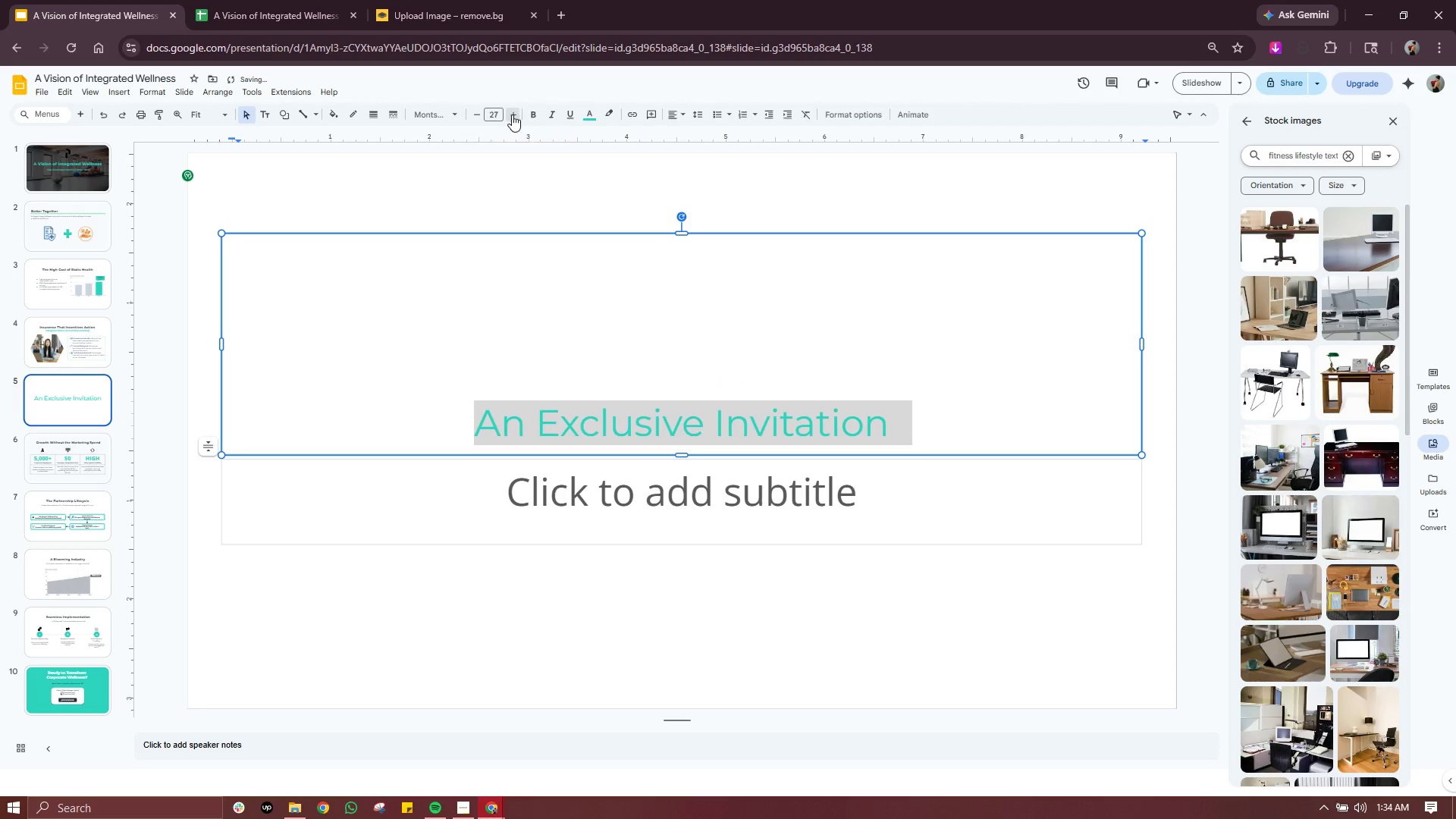 
double_click([526, 114])
 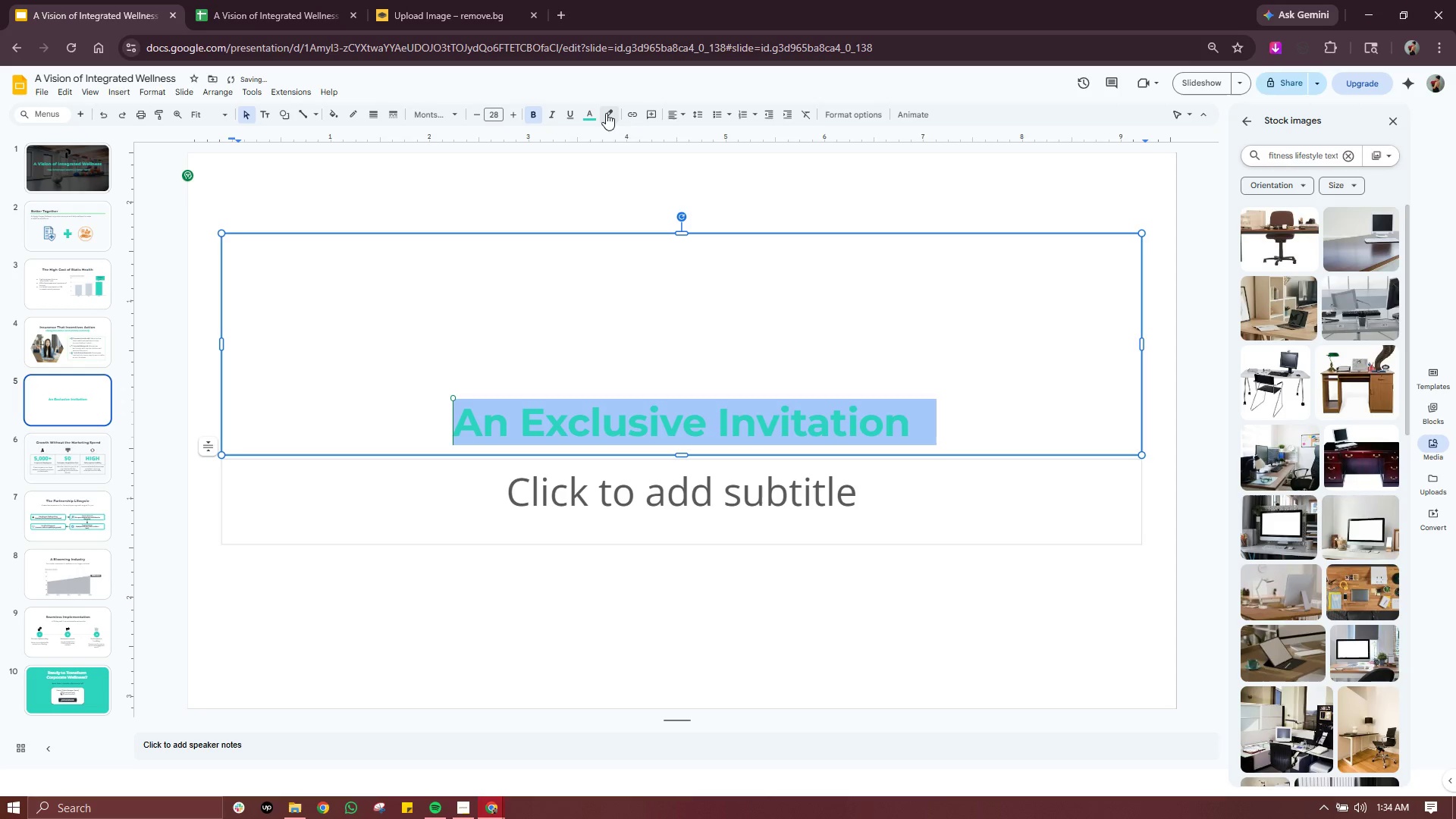 
left_click([585, 115])
 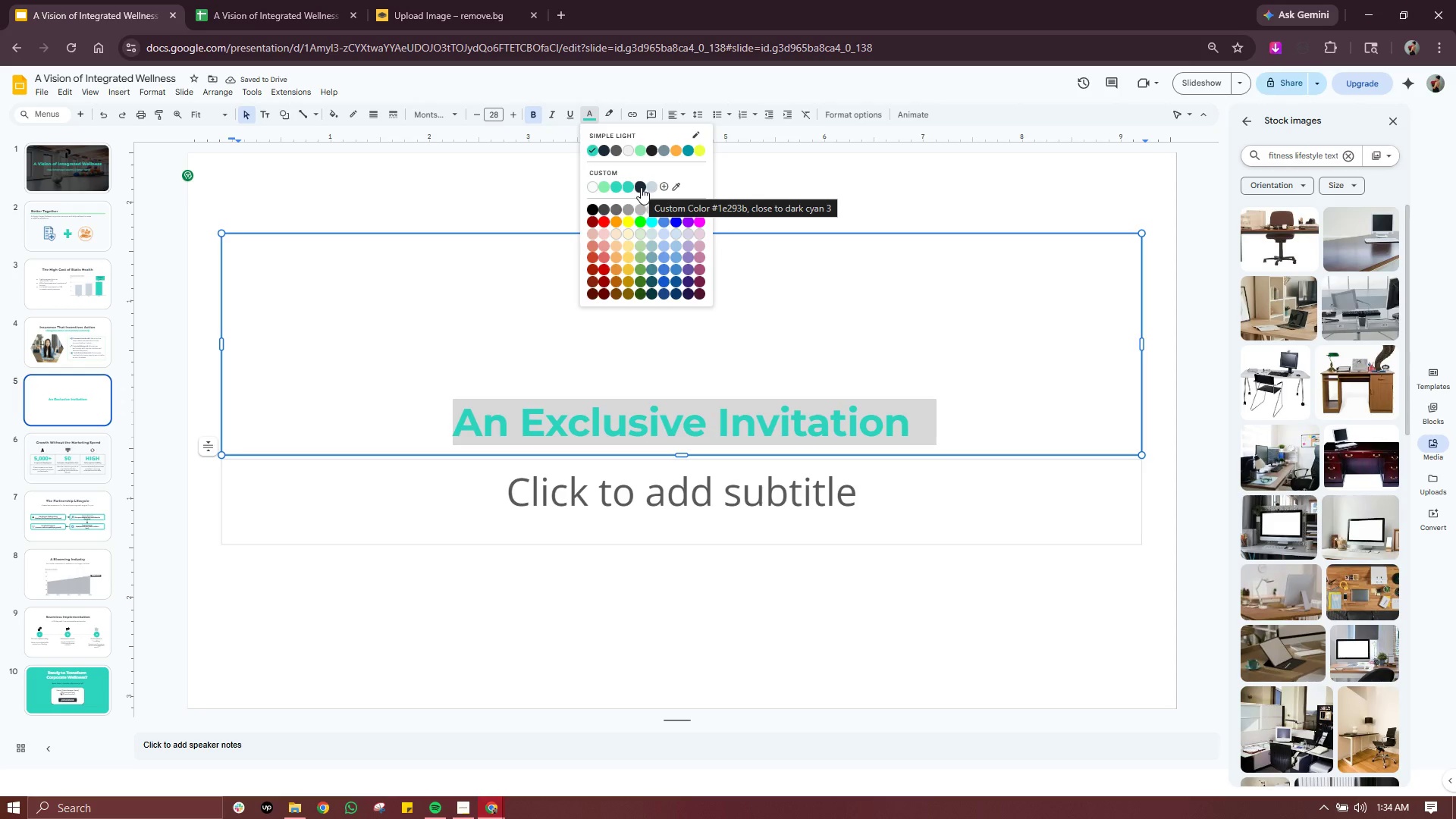 
left_click([641, 187])
 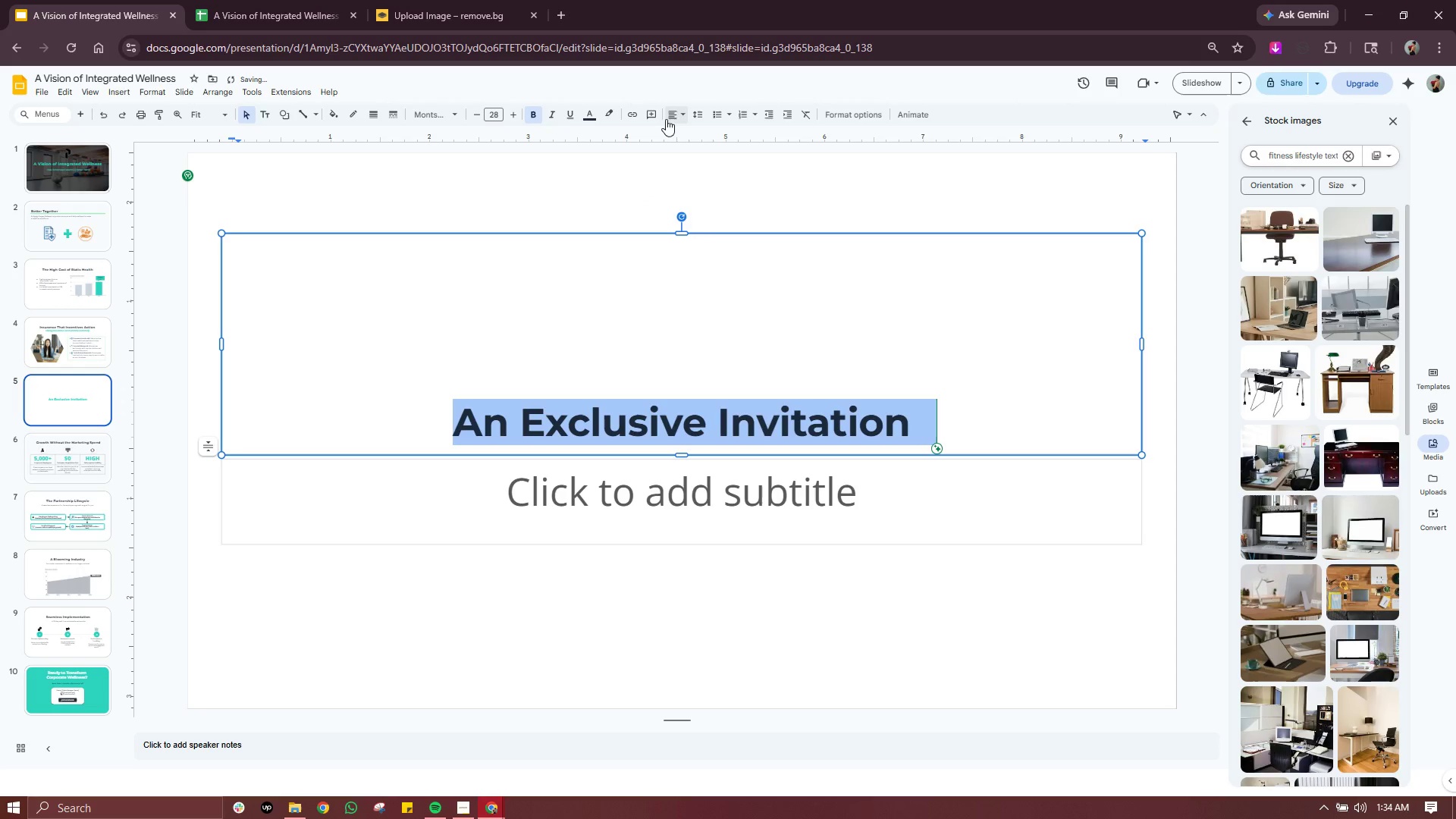 
left_click([666, 119])
 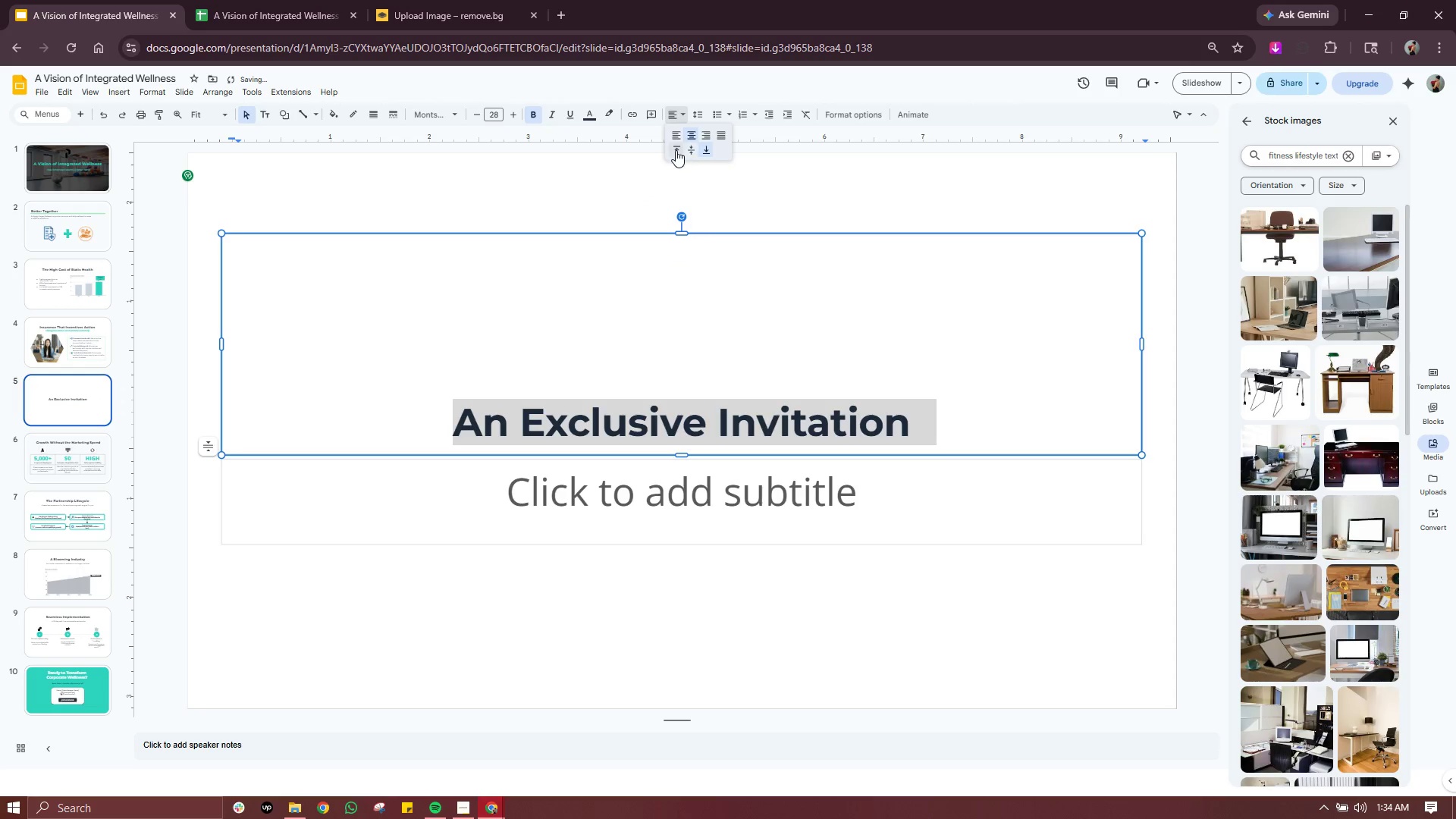 
left_click([675, 150])
 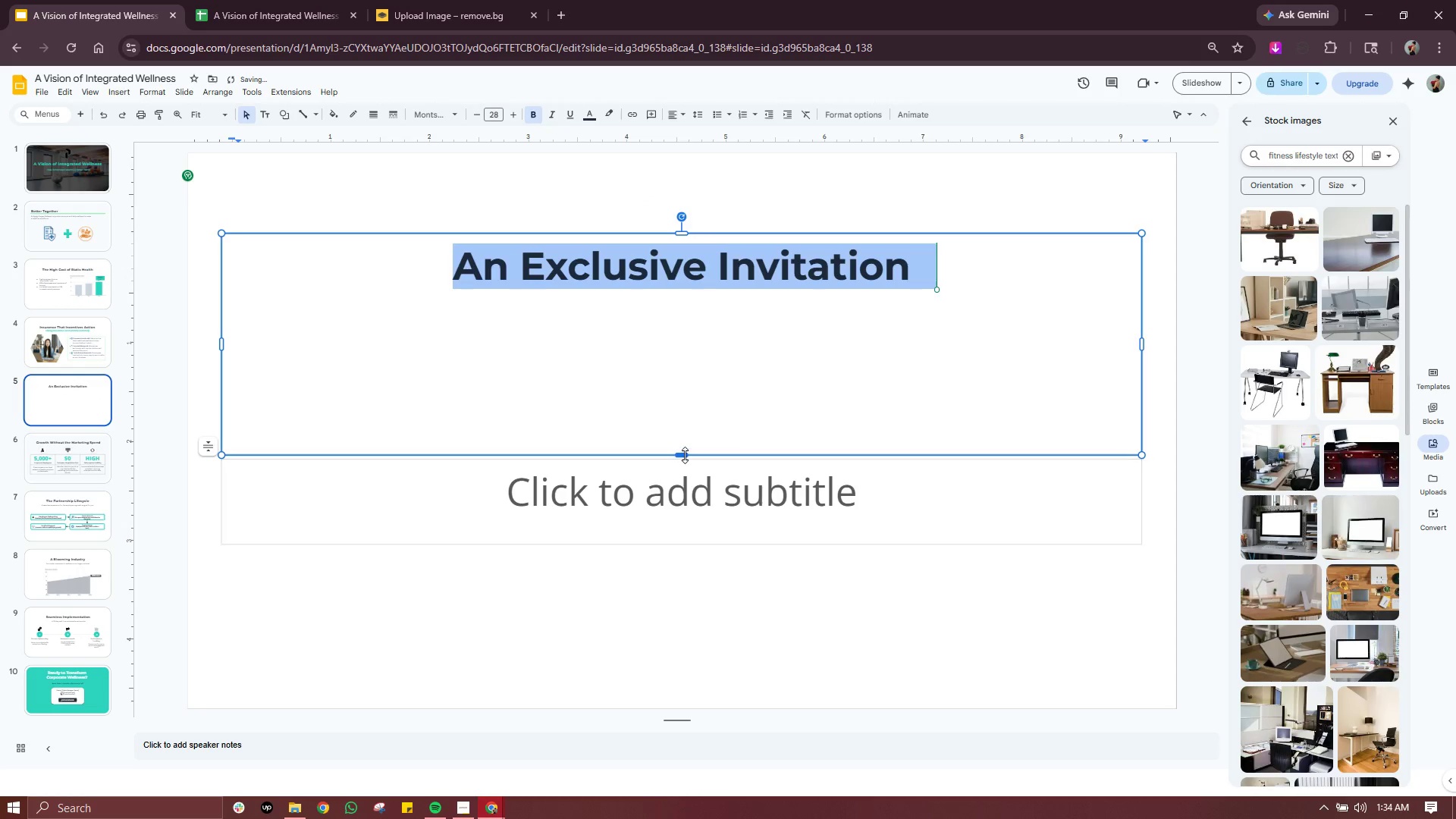 
left_click_drag(start_coordinate=[685, 455], to_coordinate=[684, 302])
 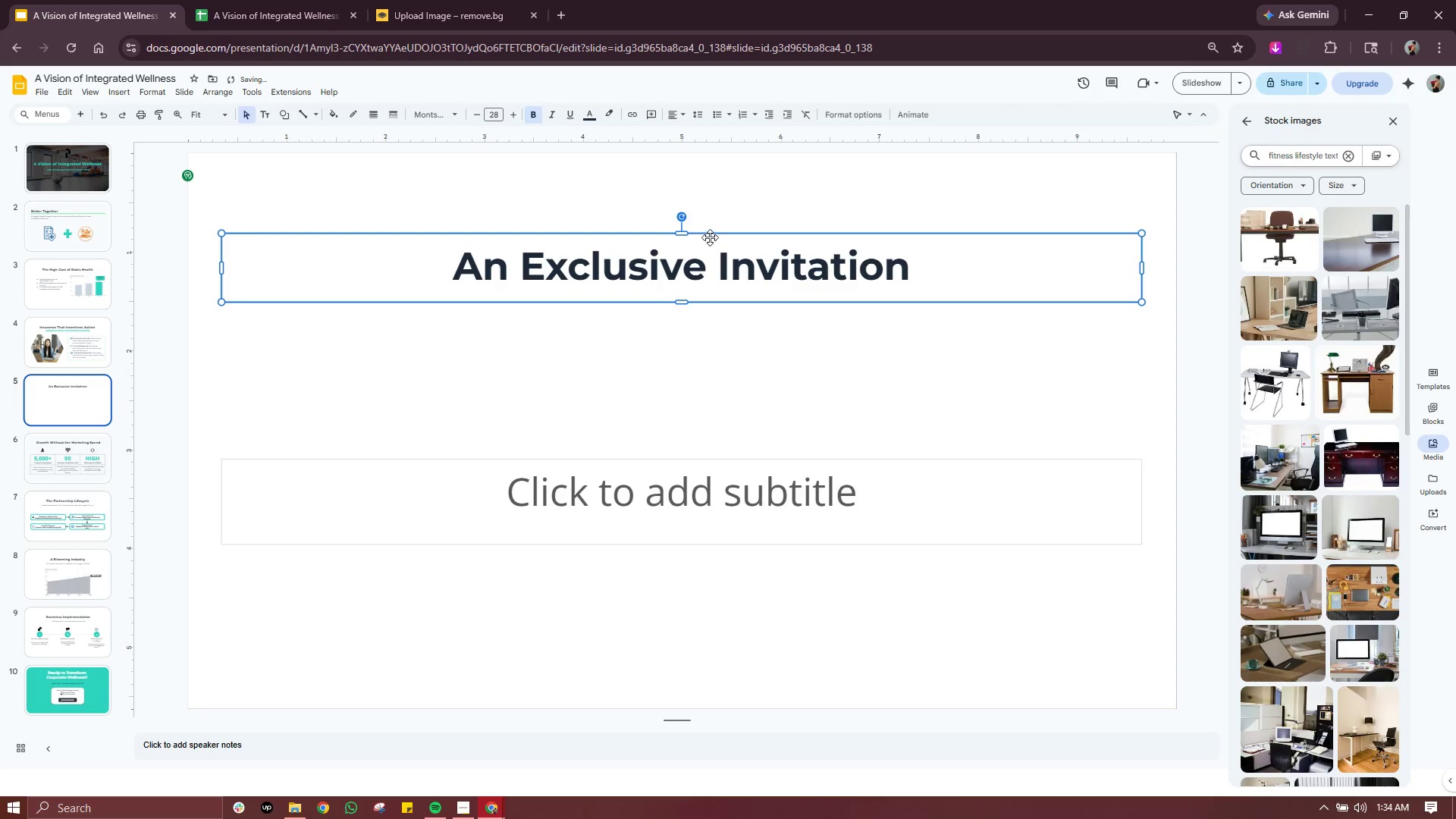 
left_click_drag(start_coordinate=[711, 236], to_coordinate=[711, 219])
 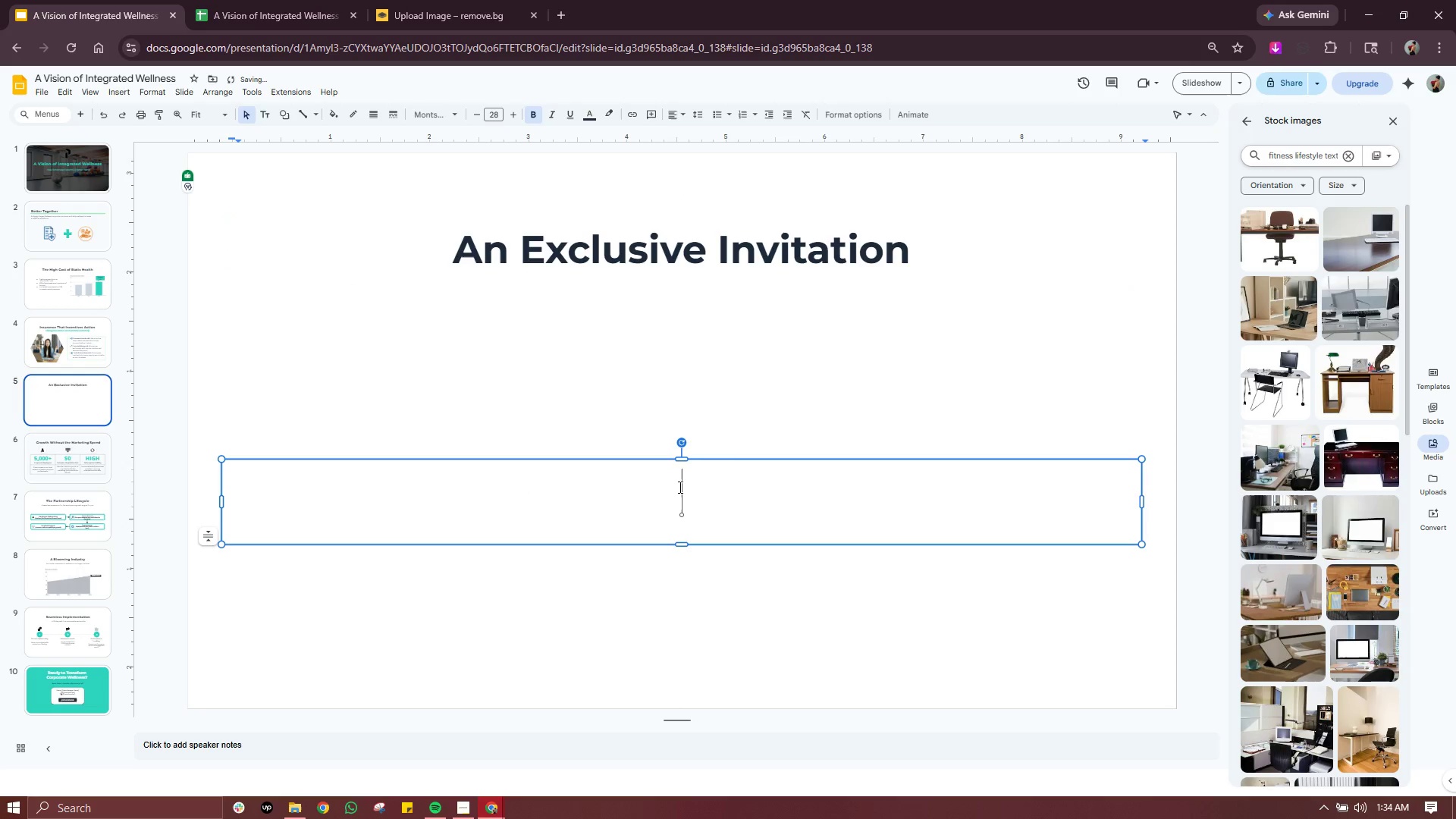 
double_click([679, 487])
 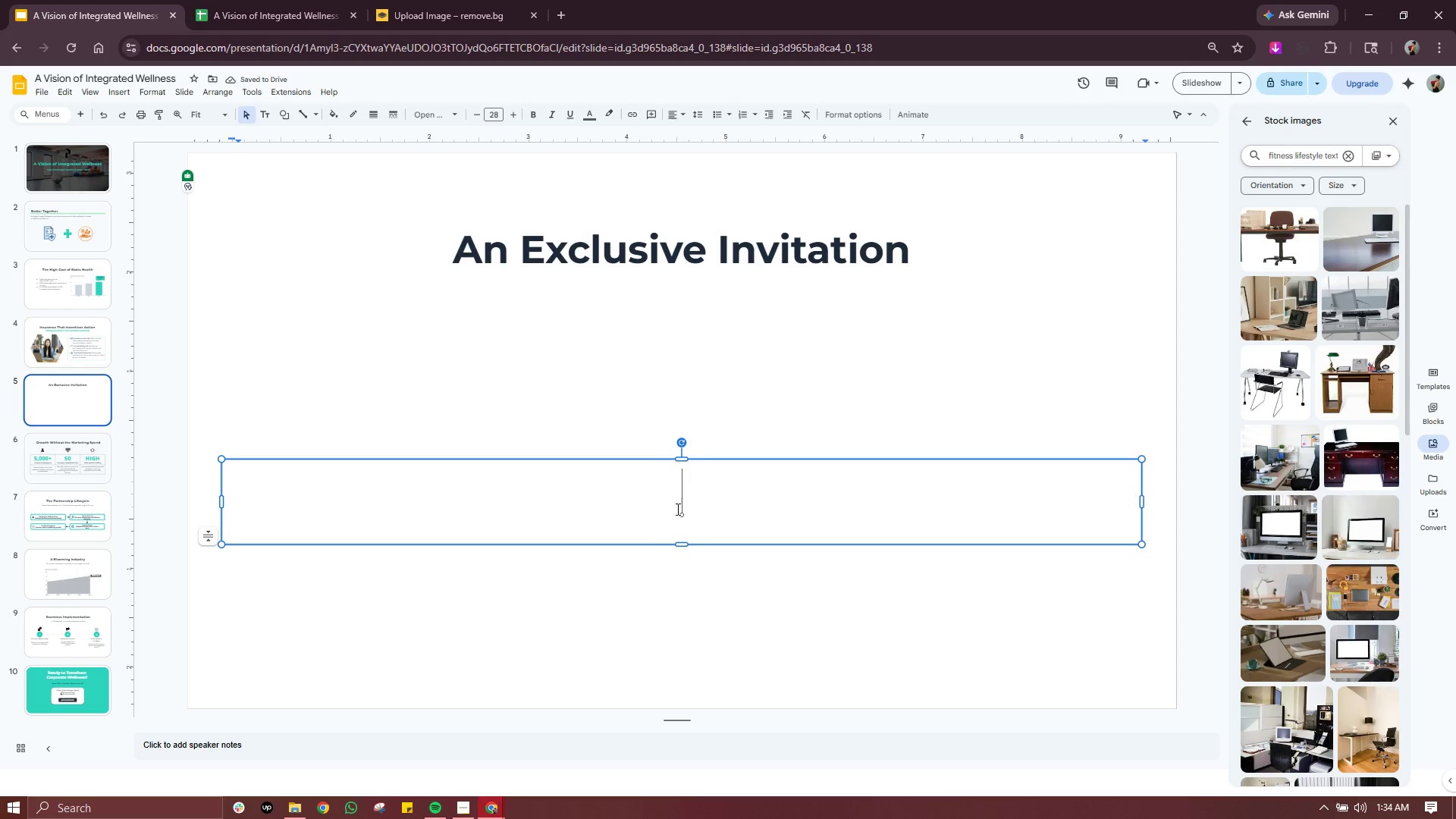 
type(We are hand-selecting boutique stuidoe)
key(Backspace)
key(Backspace)
key(Backspace)
key(Backspace)
type(dios and meal-prep services that represent the gold standard in wellness.)
 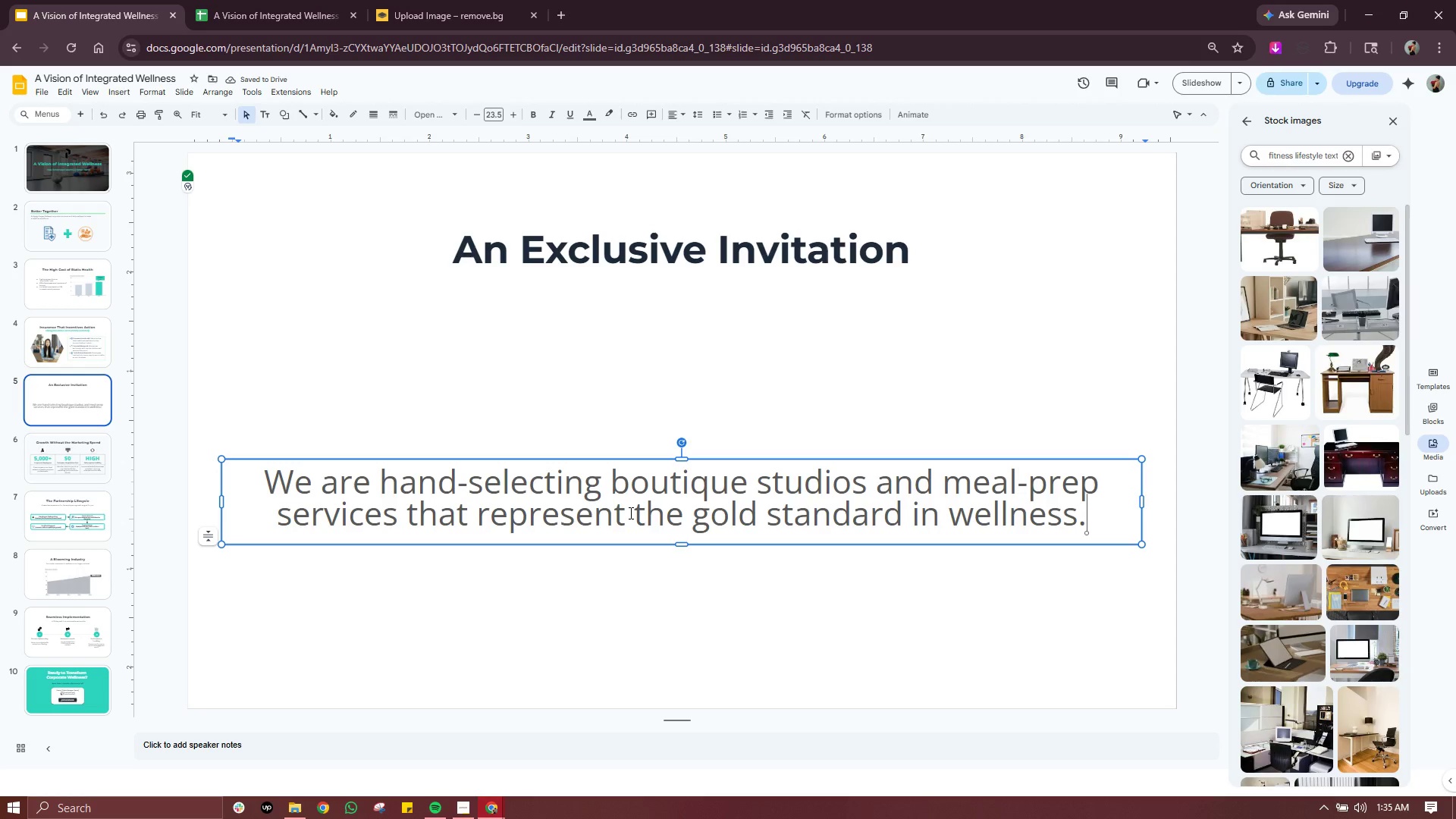 
wait(9.95)
 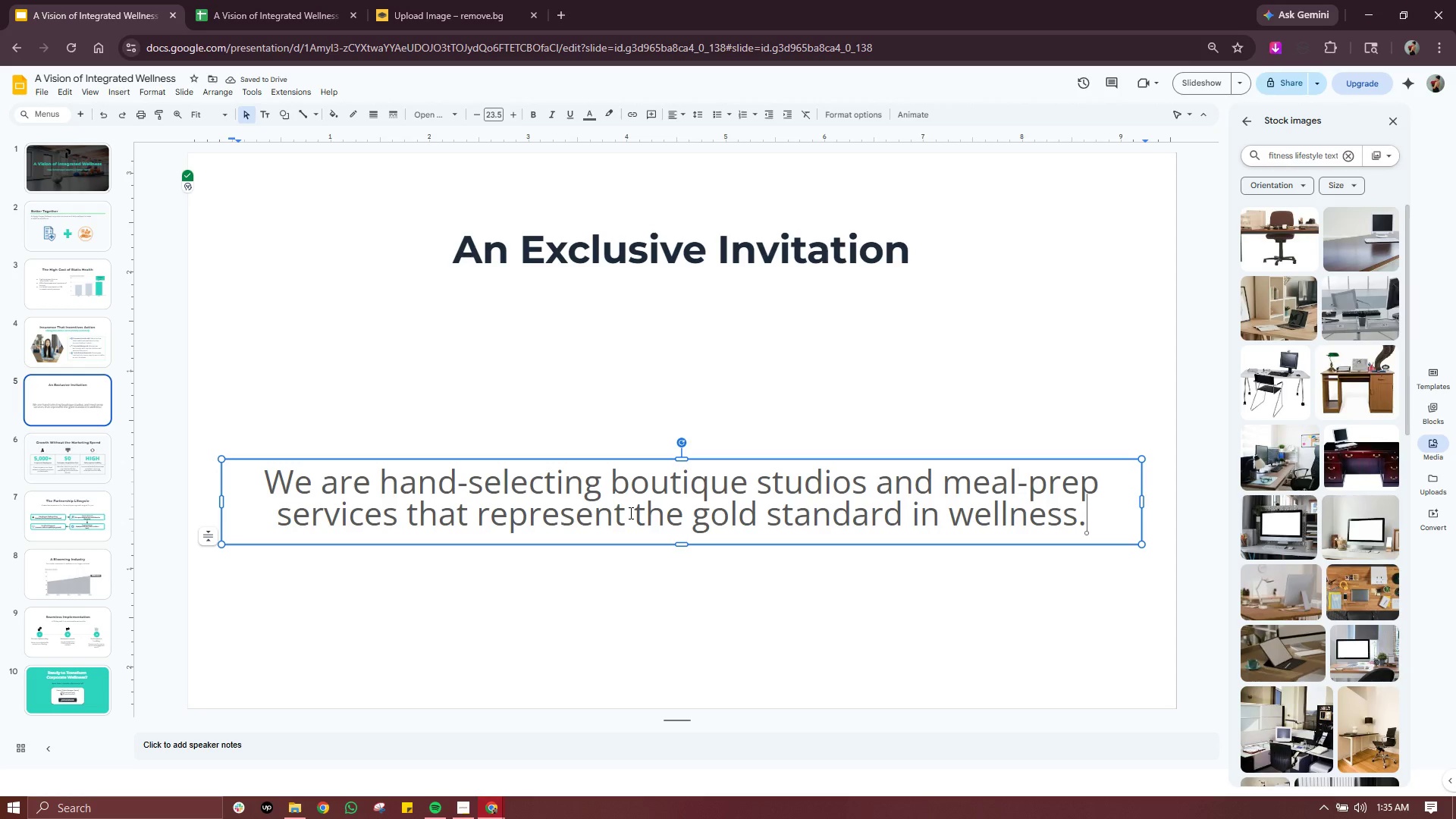 
double_click([588, 516])
 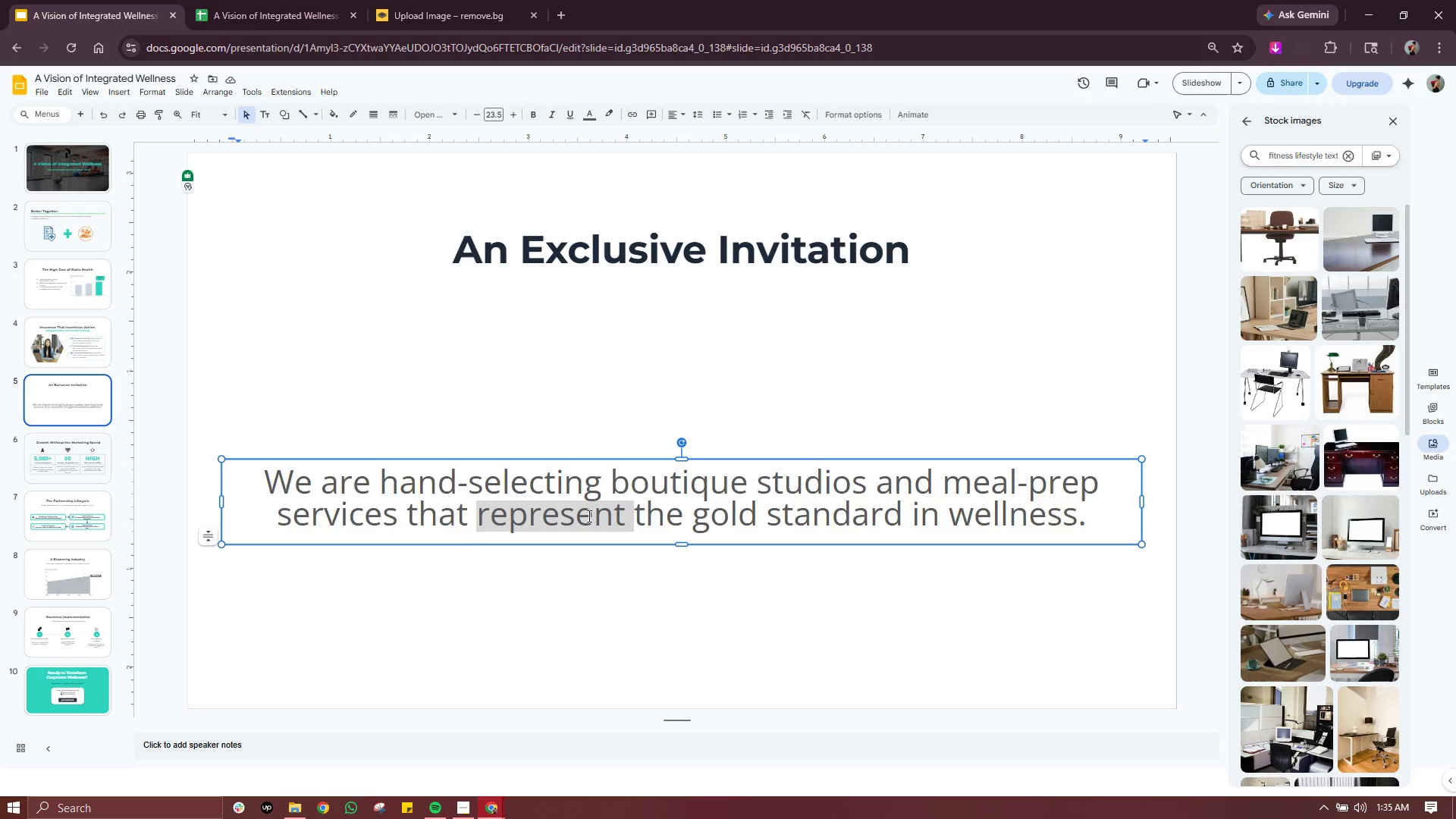 
triple_click([588, 516])
 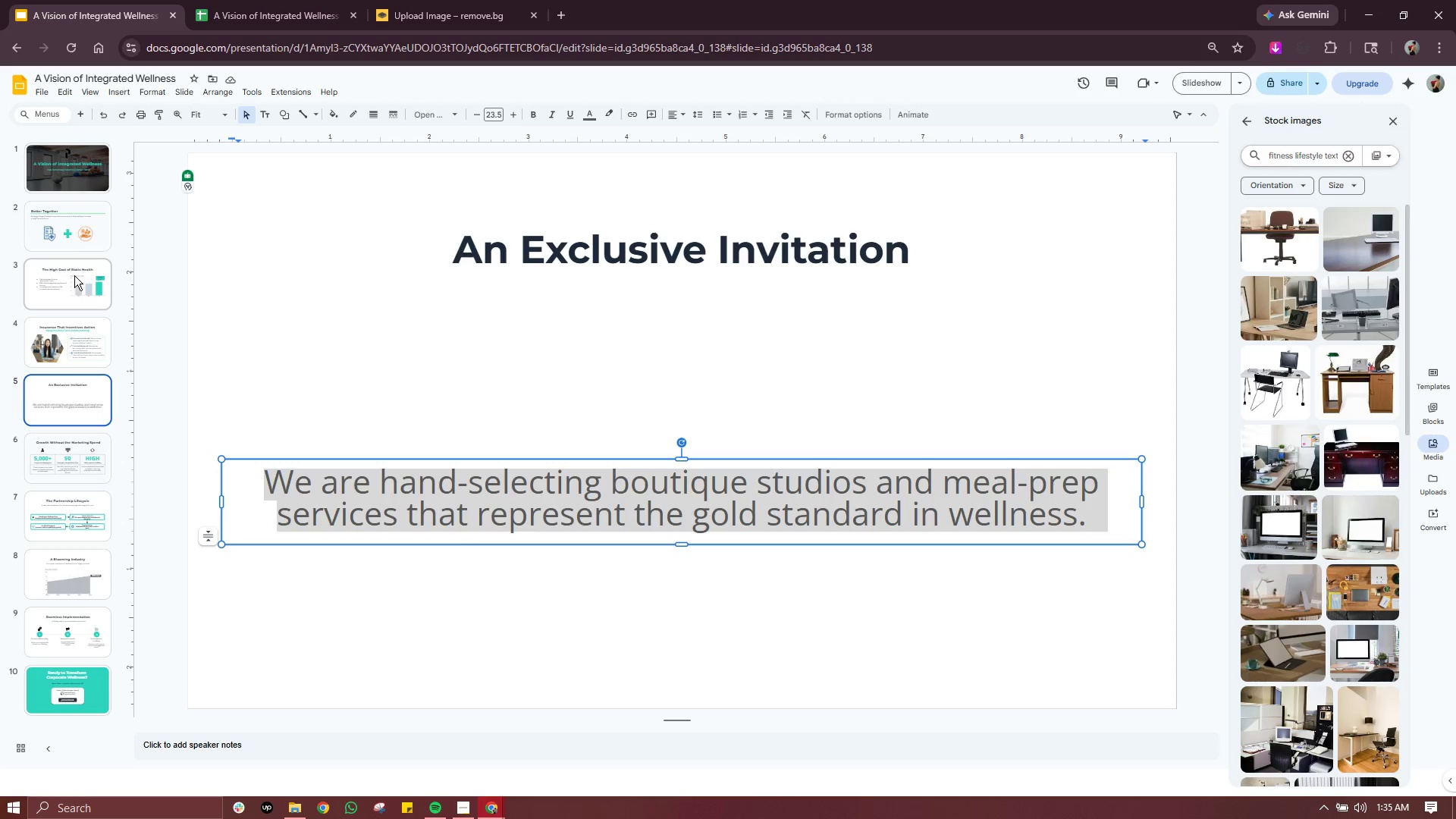 
left_click([74, 219])
 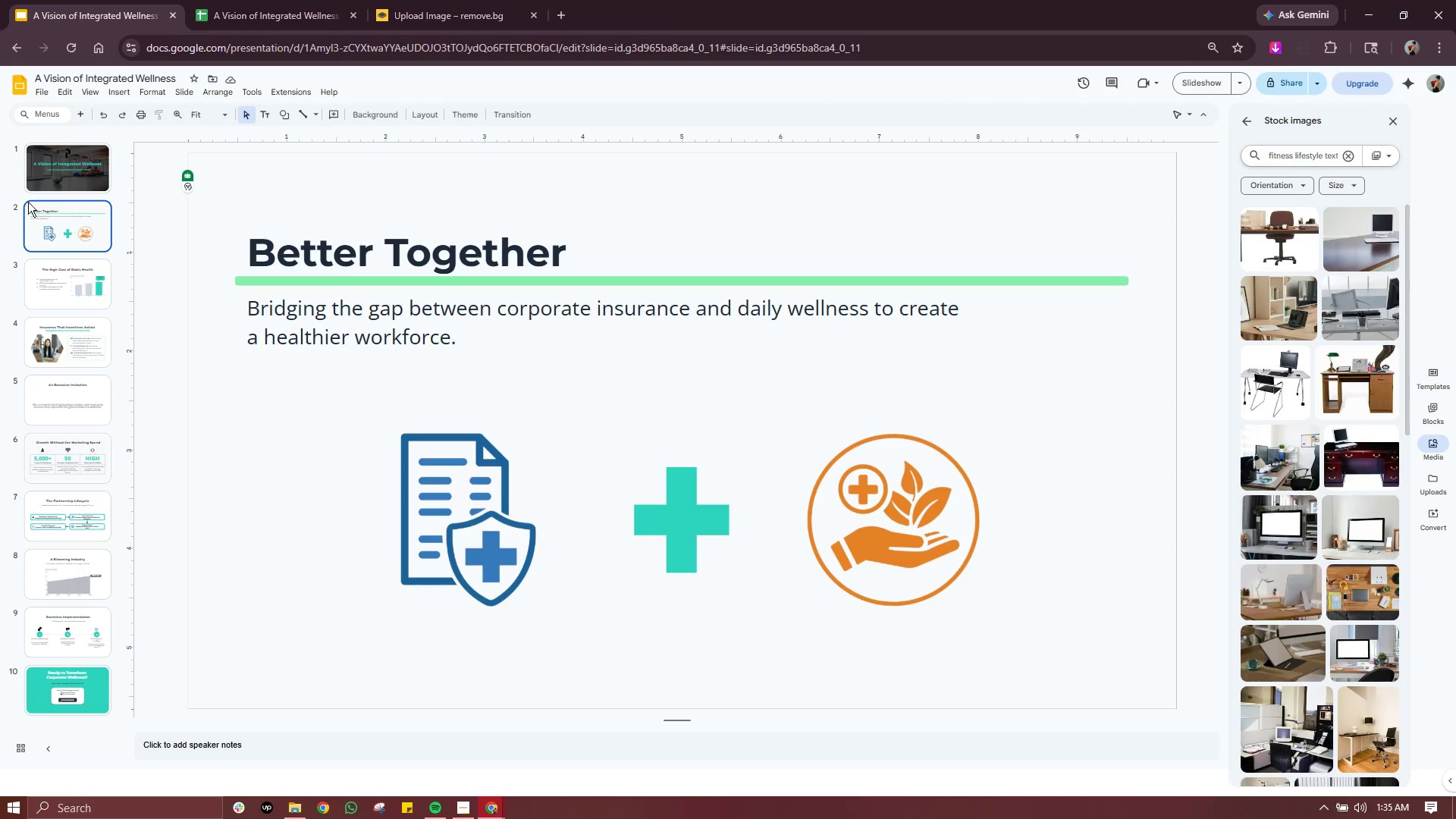 
left_click([57, 170])
 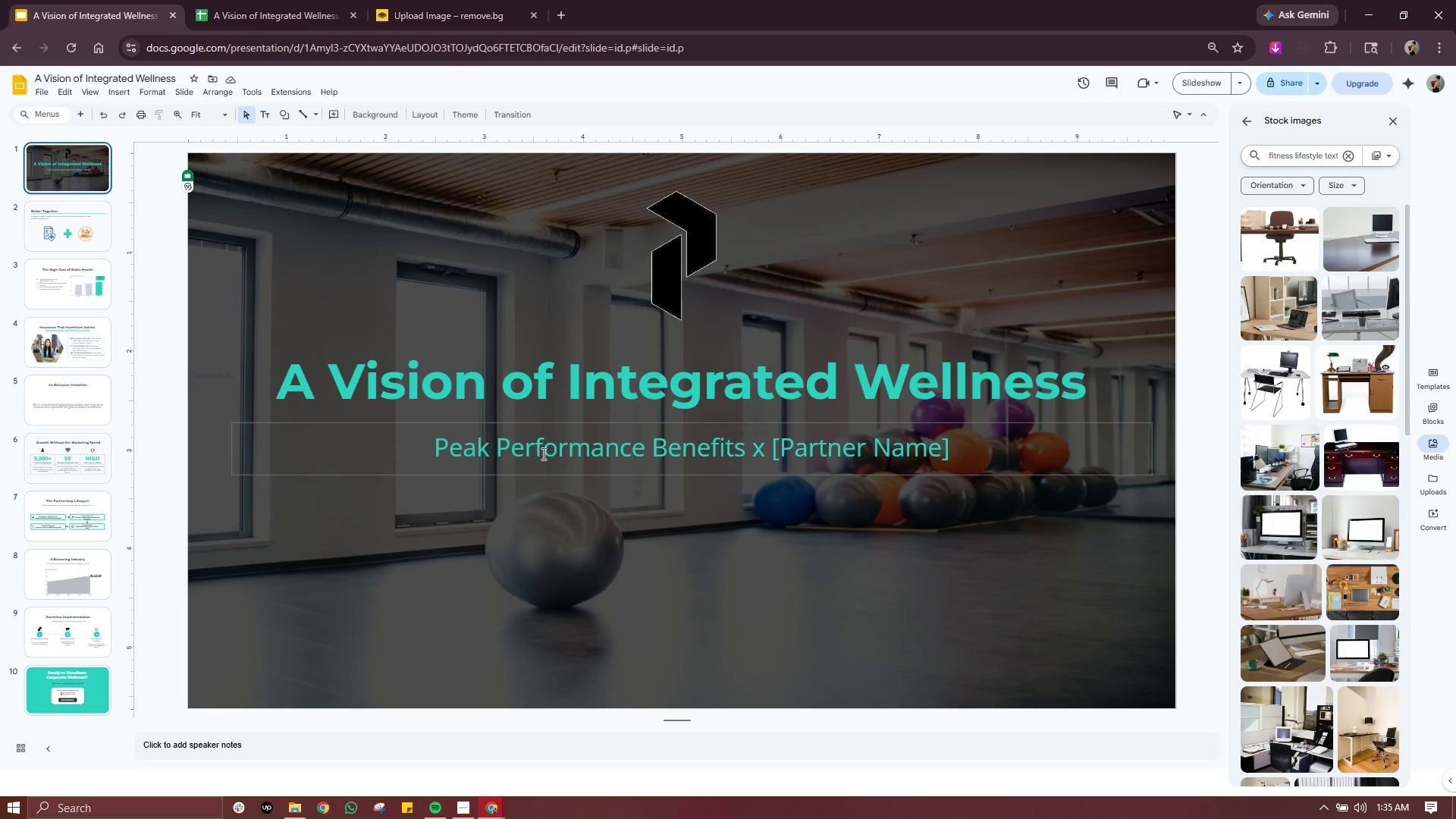 
left_click([542, 453])
 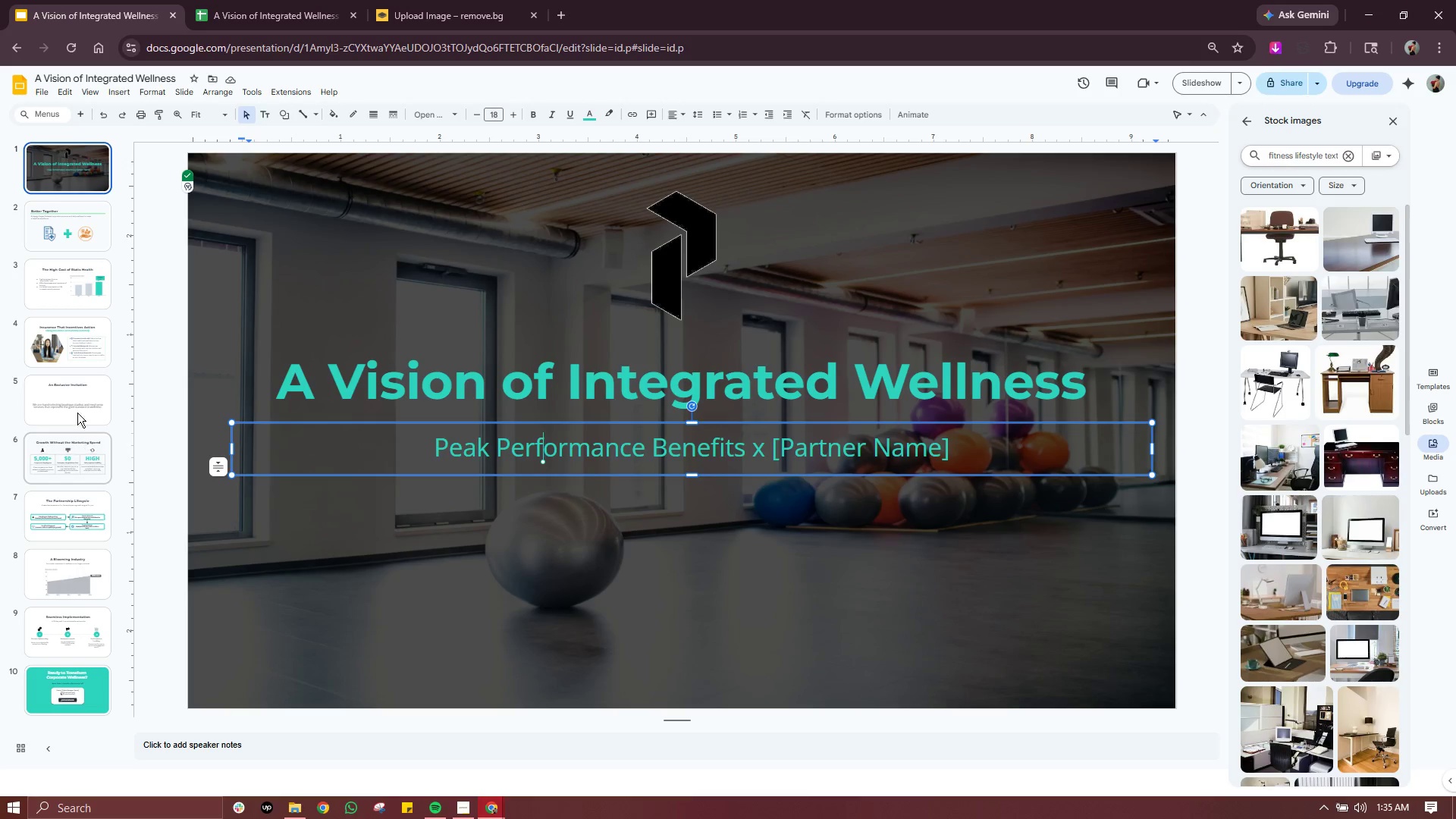 
left_click([77, 406])
 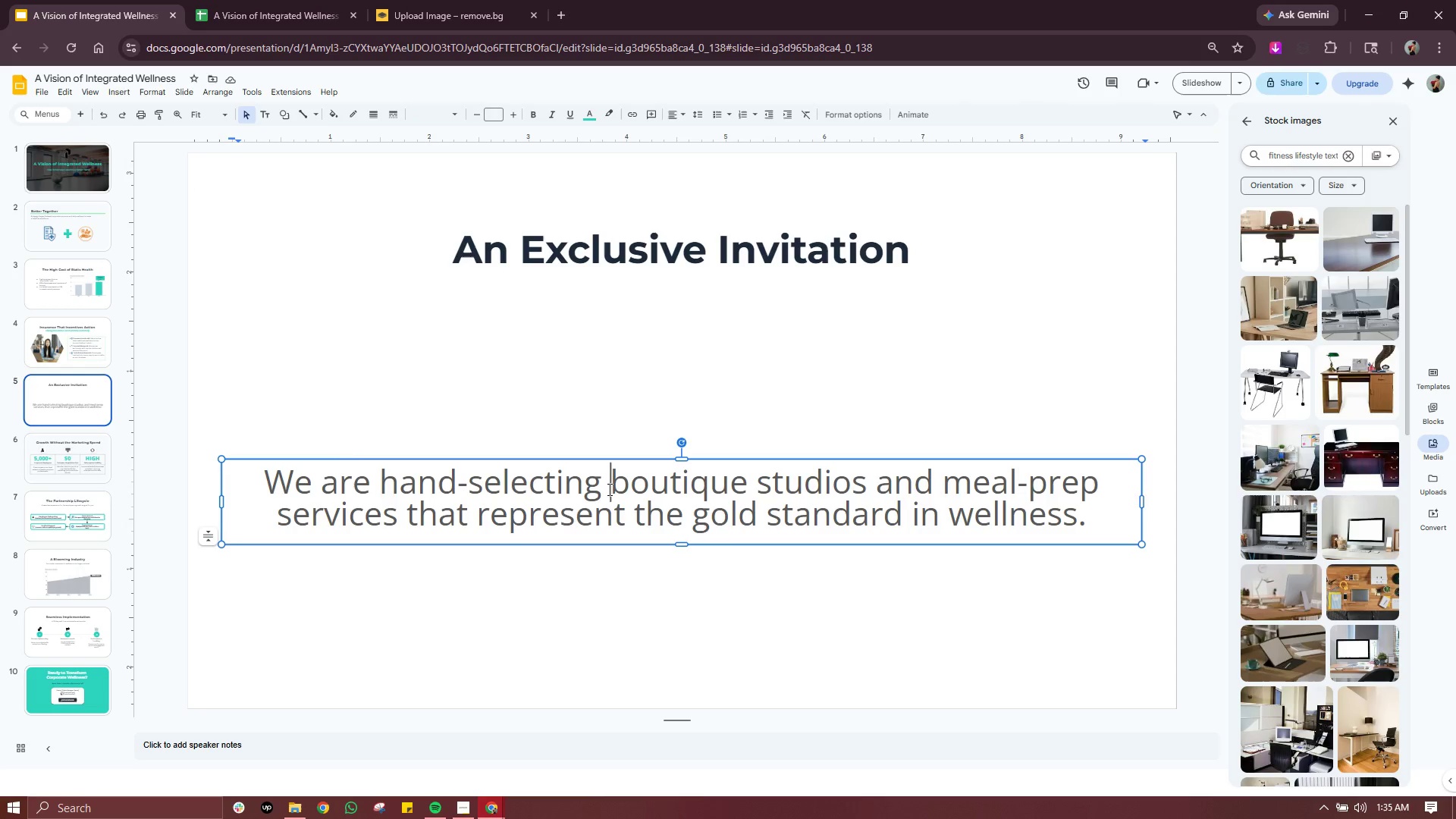 
double_click([608, 489])
 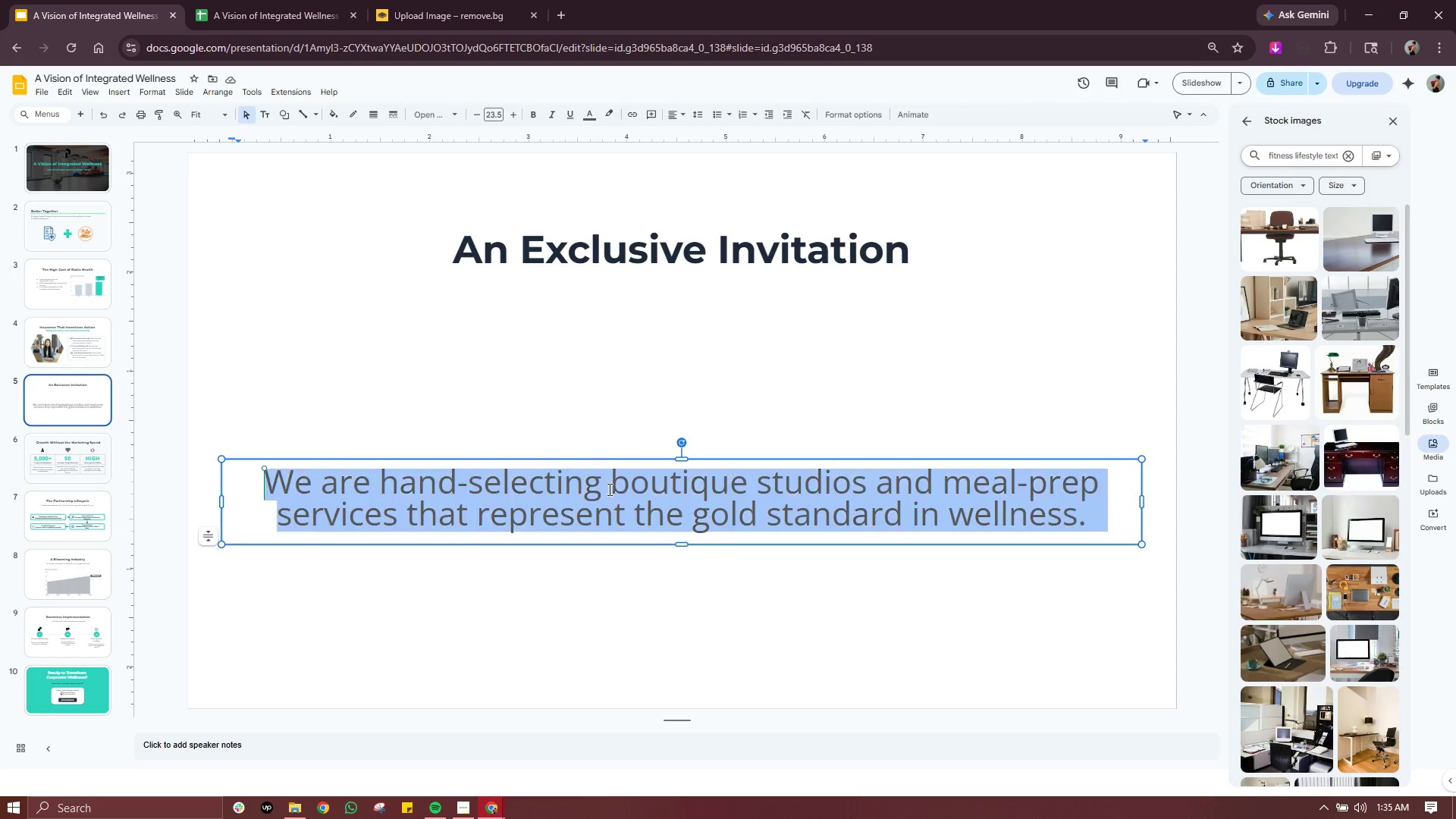 
triple_click([608, 489])
 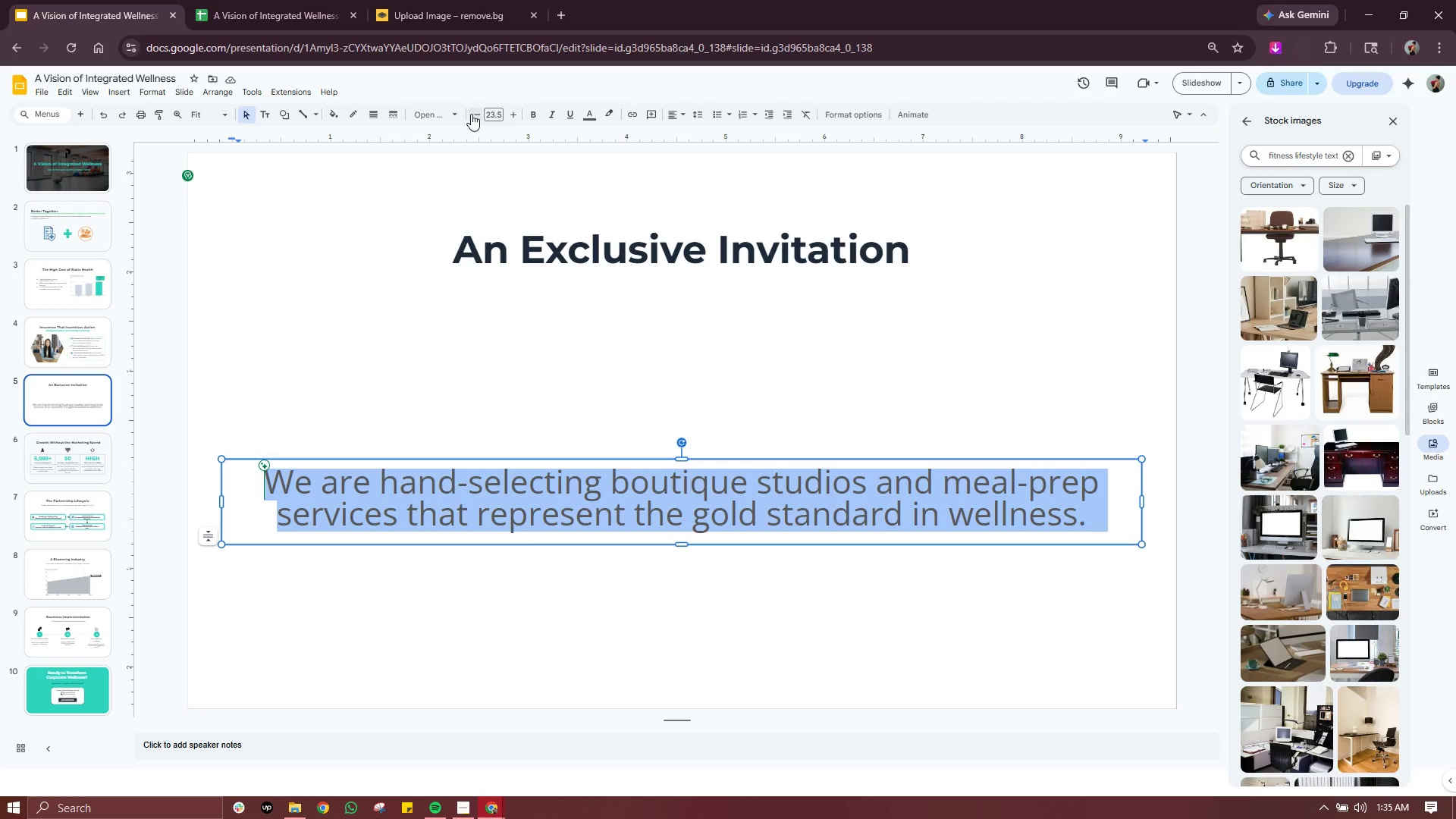 
double_click([470, 114])
 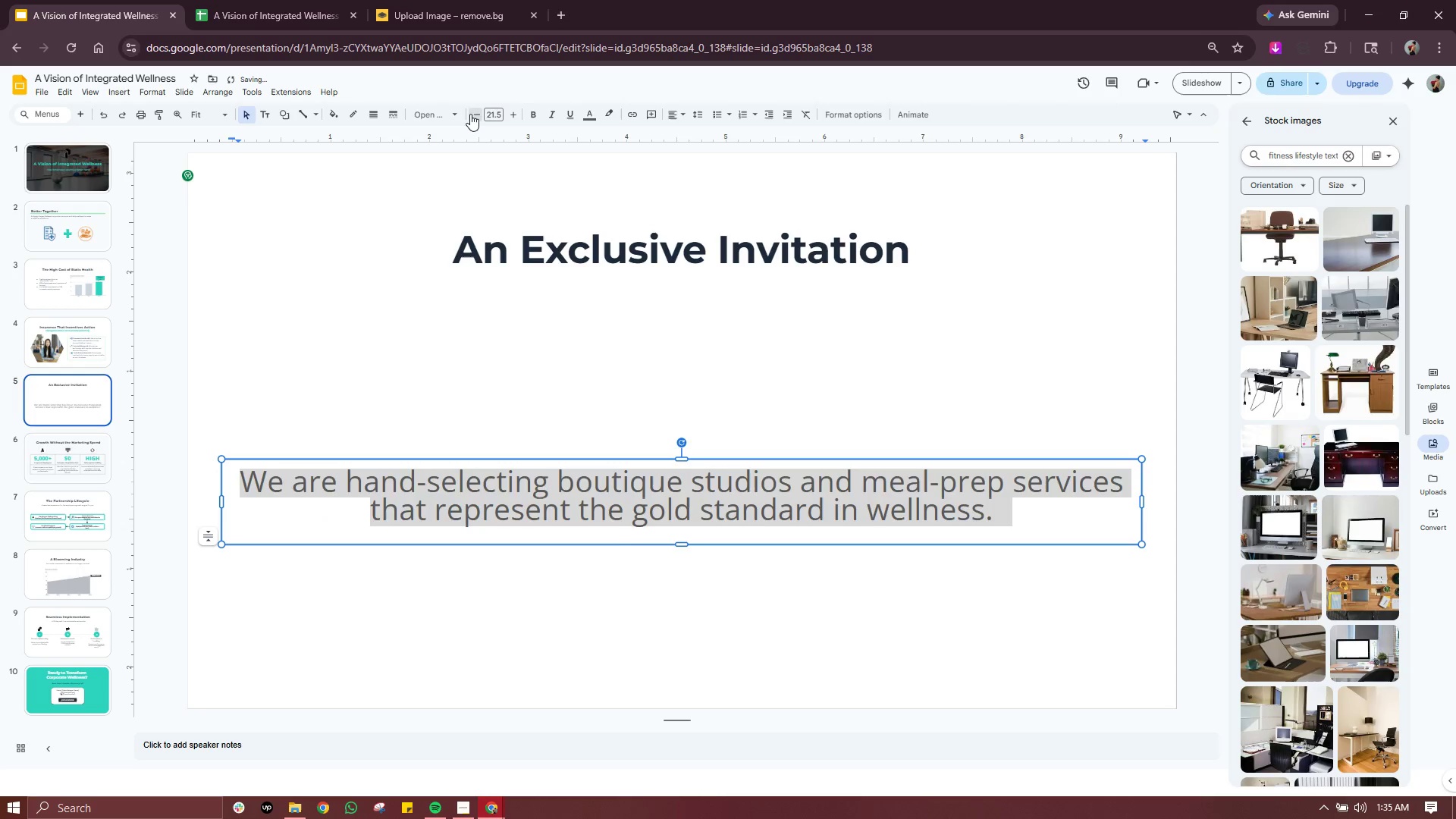 
triple_click([470, 114])
 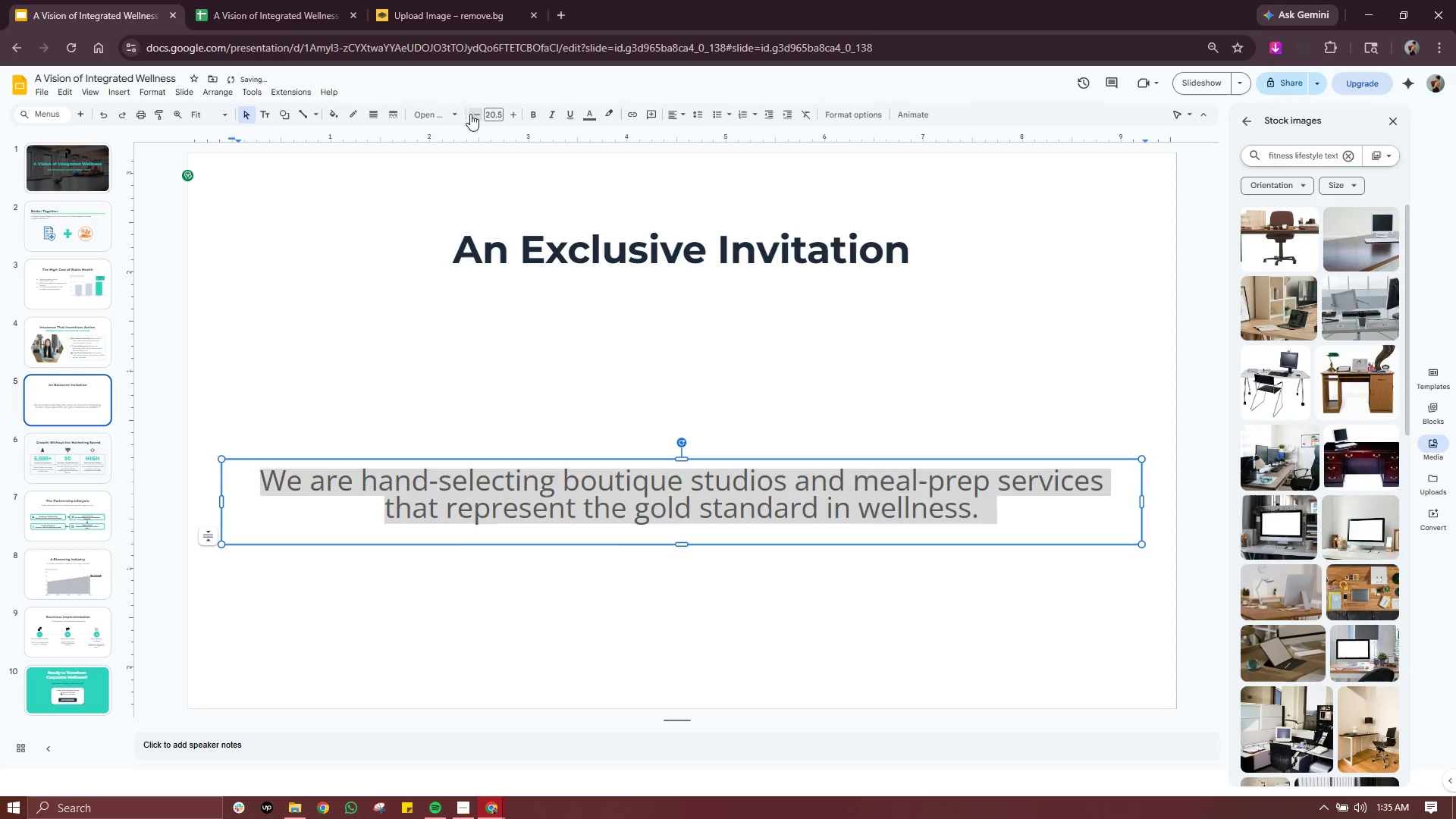 
triple_click([470, 114])
 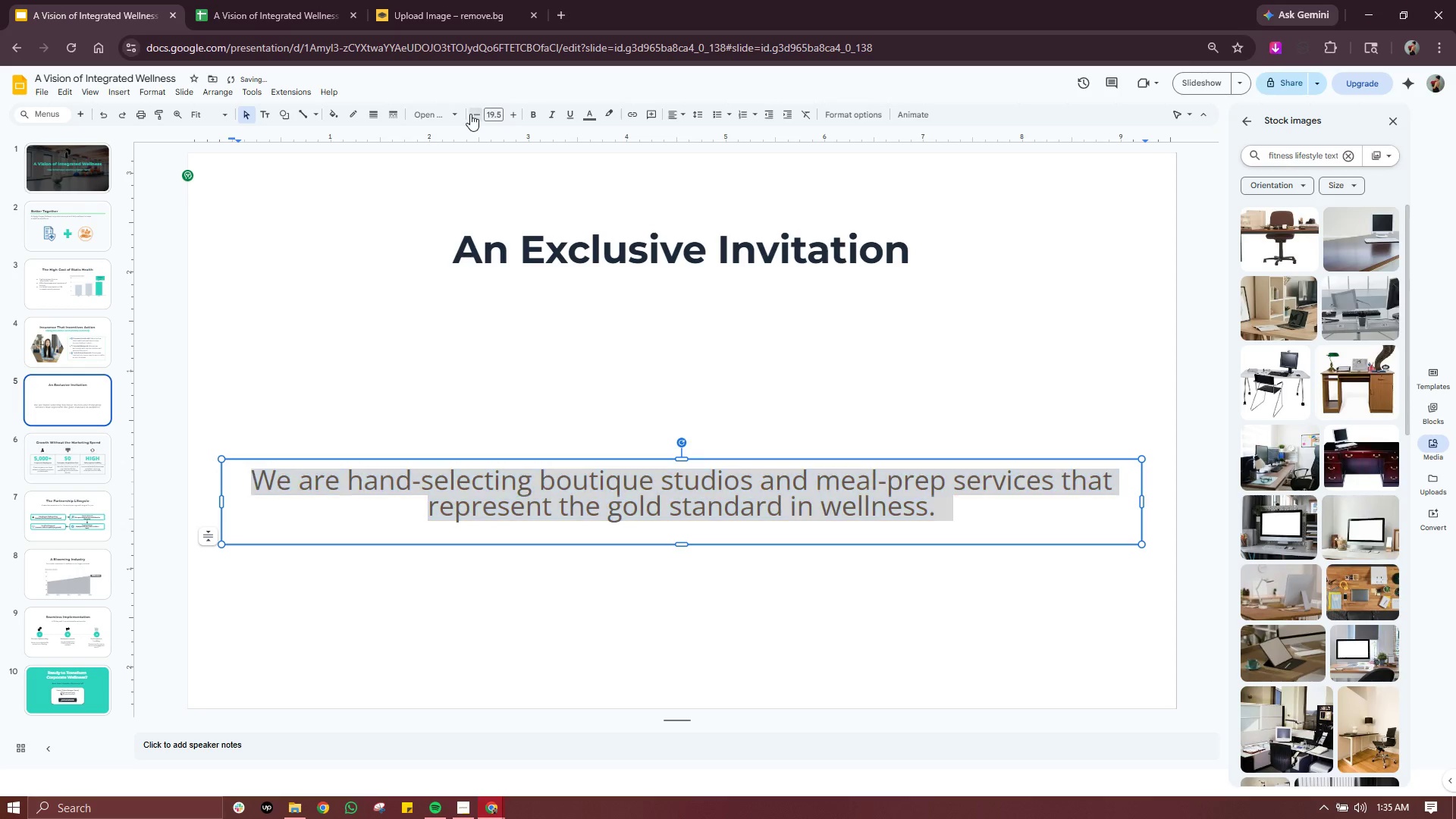 
left_click([470, 114])
 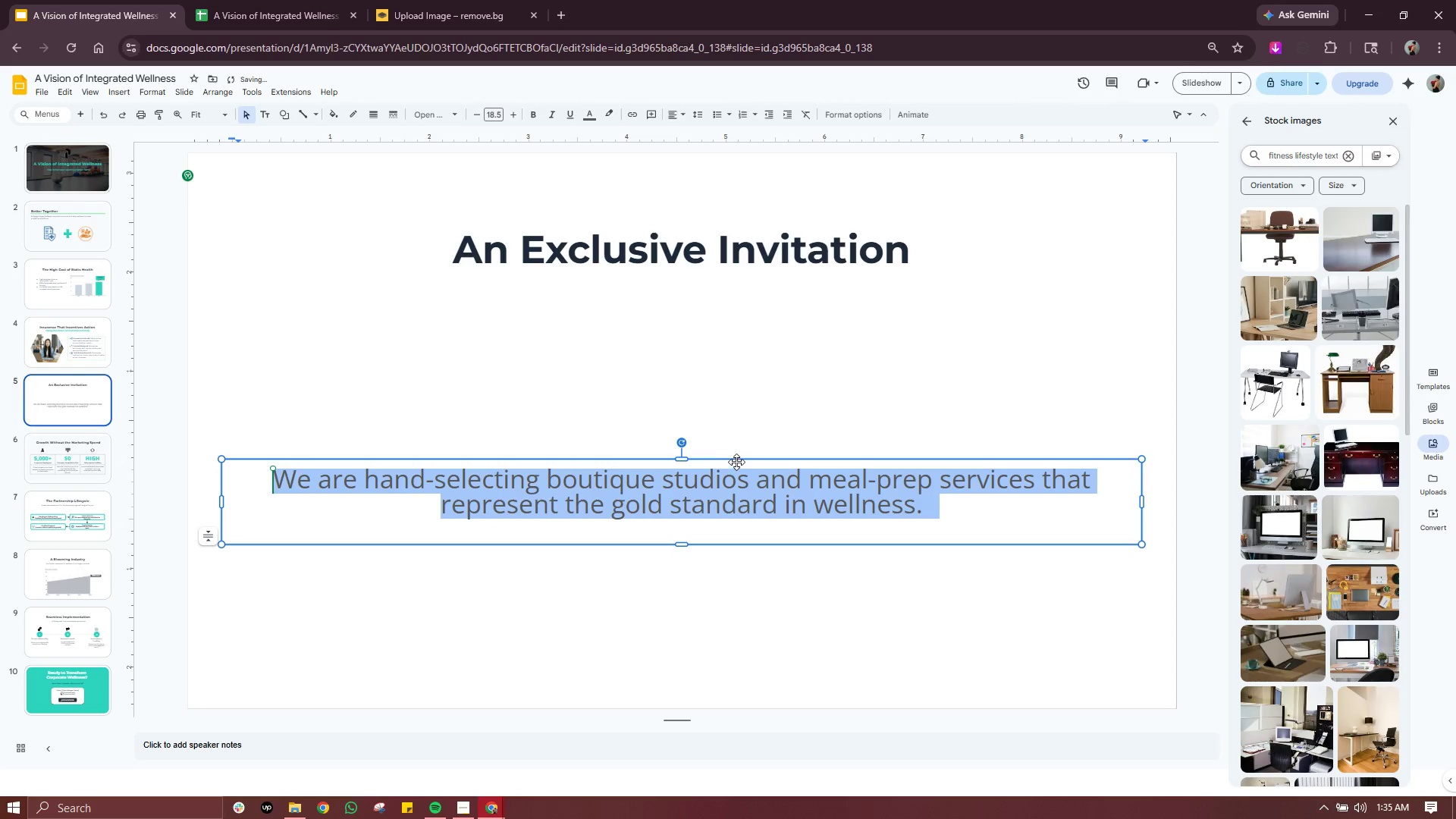 
left_click_drag(start_coordinate=[741, 457], to_coordinate=[738, 300])
 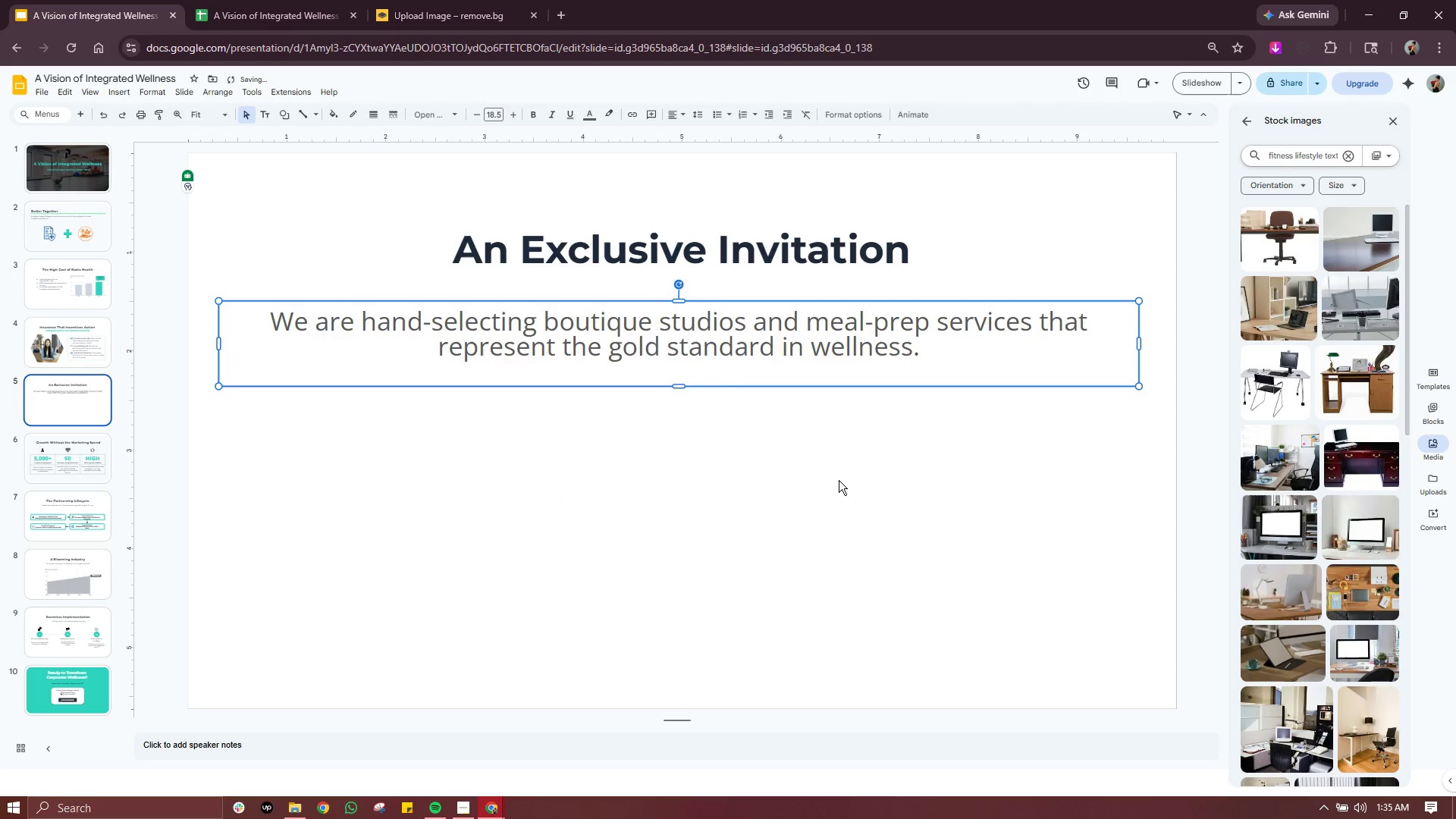 
left_click([839, 480])
 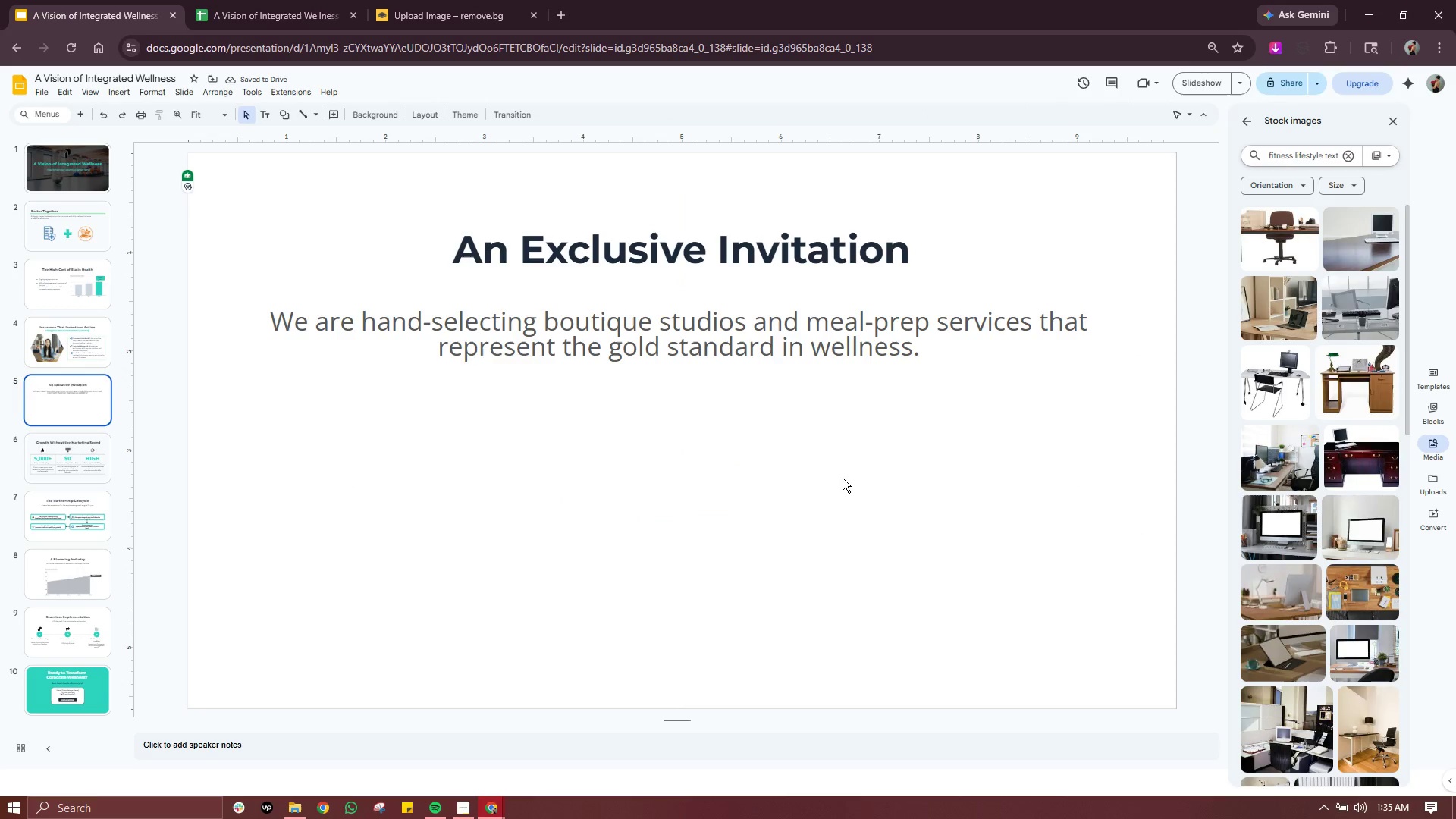 
left_click([837, 566])
 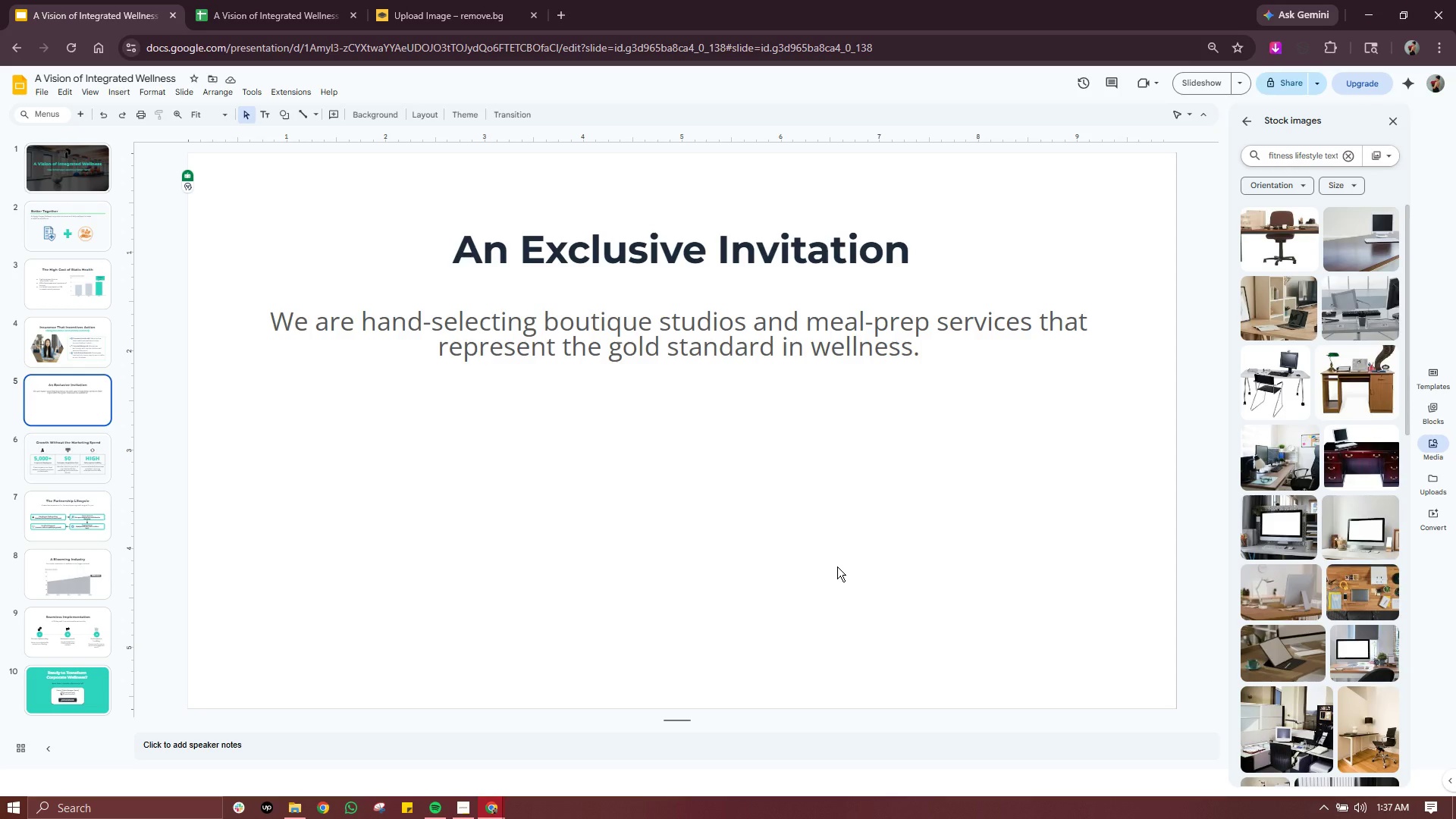 
wait(79.56)
 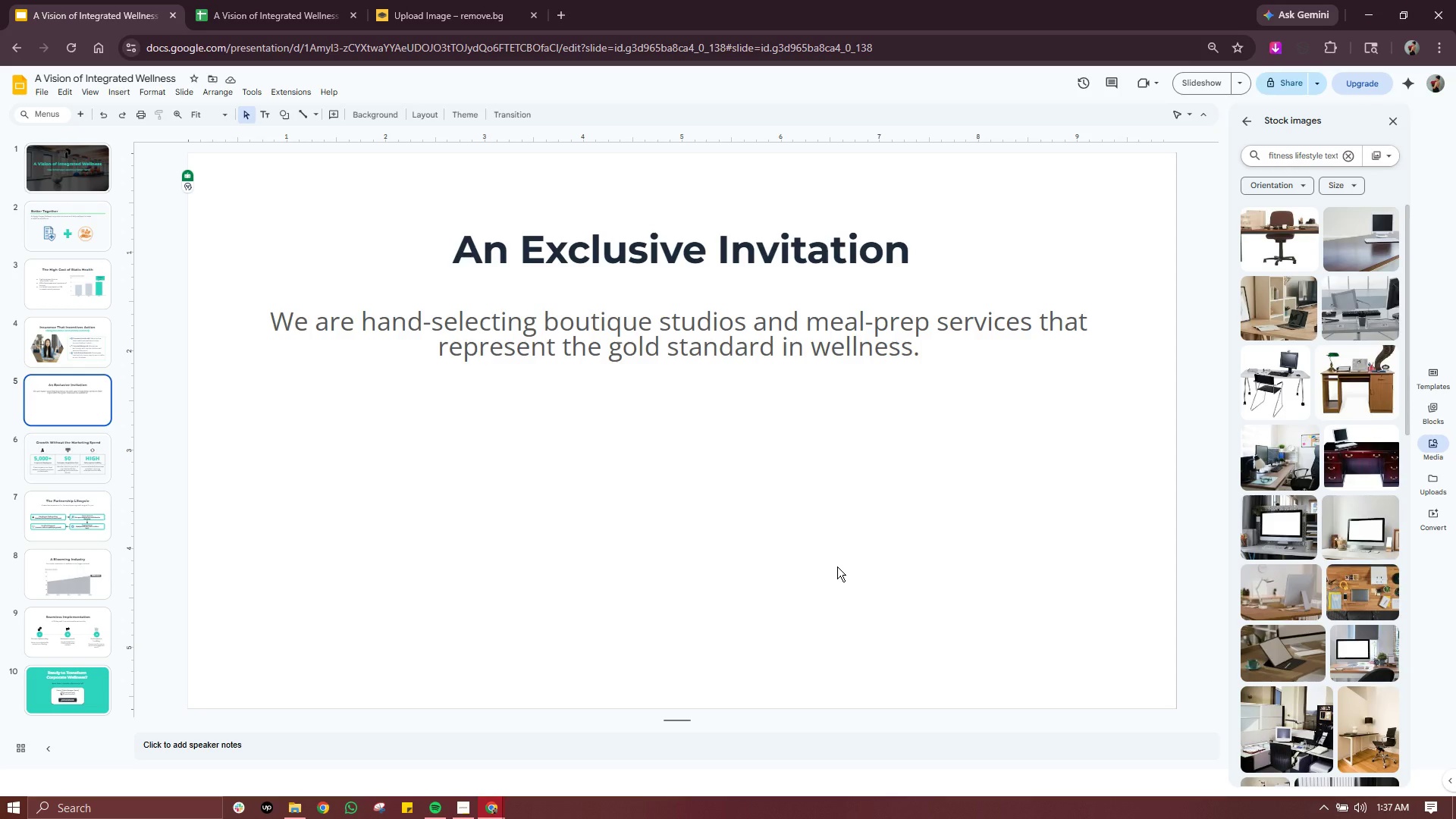 
left_click([66, 190])
 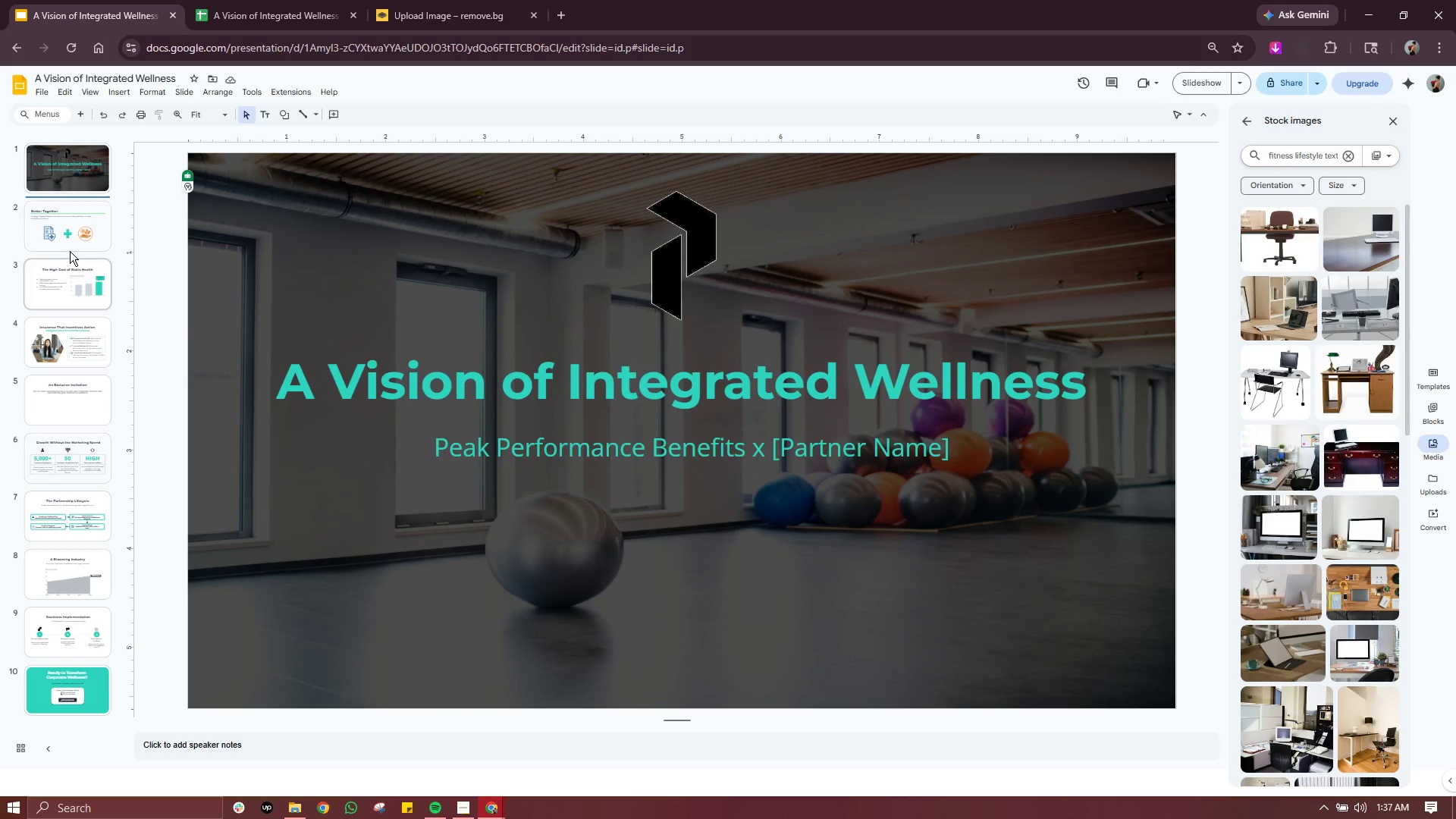 
left_click([70, 251])
 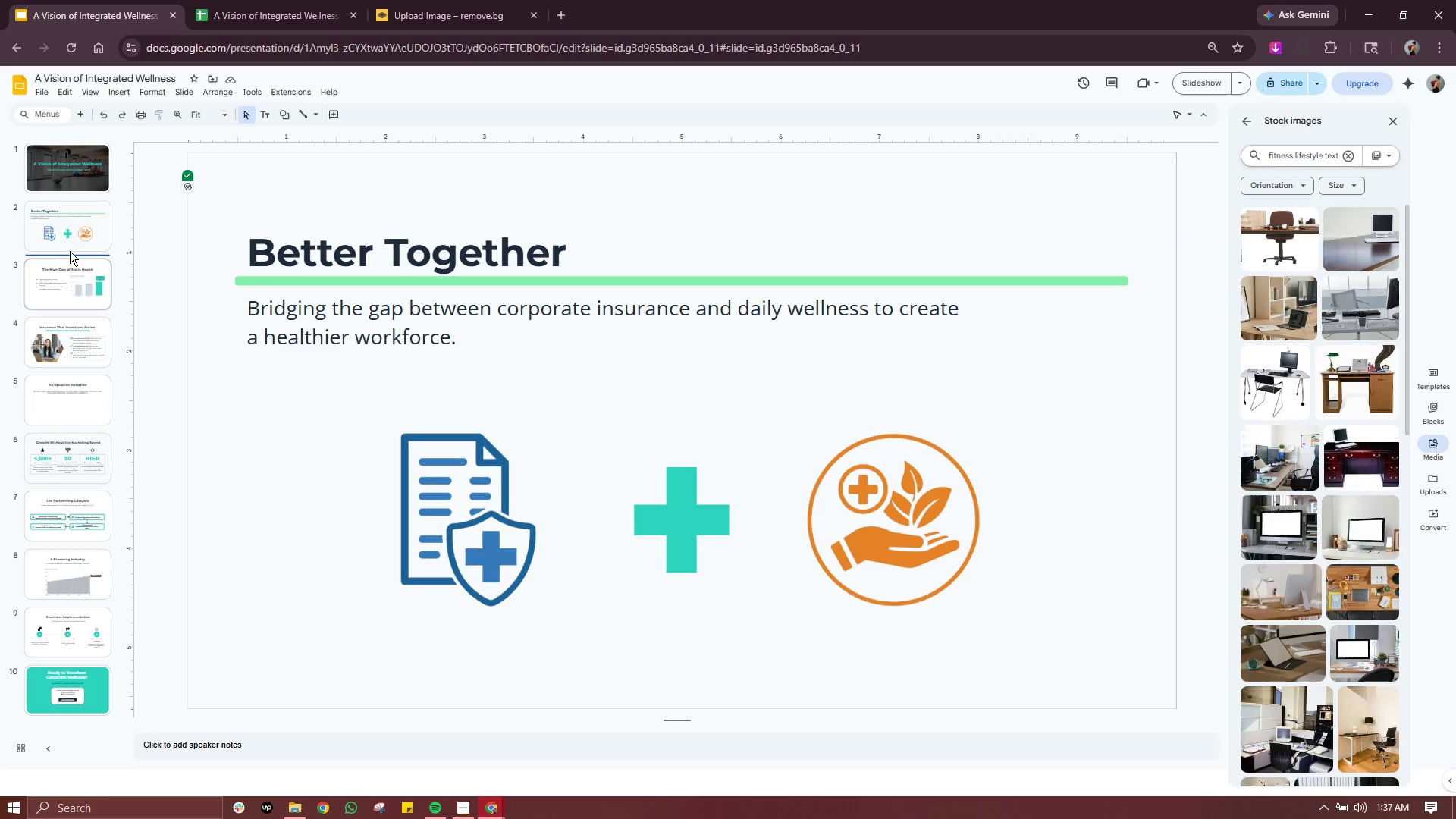 
left_click([70, 333])
 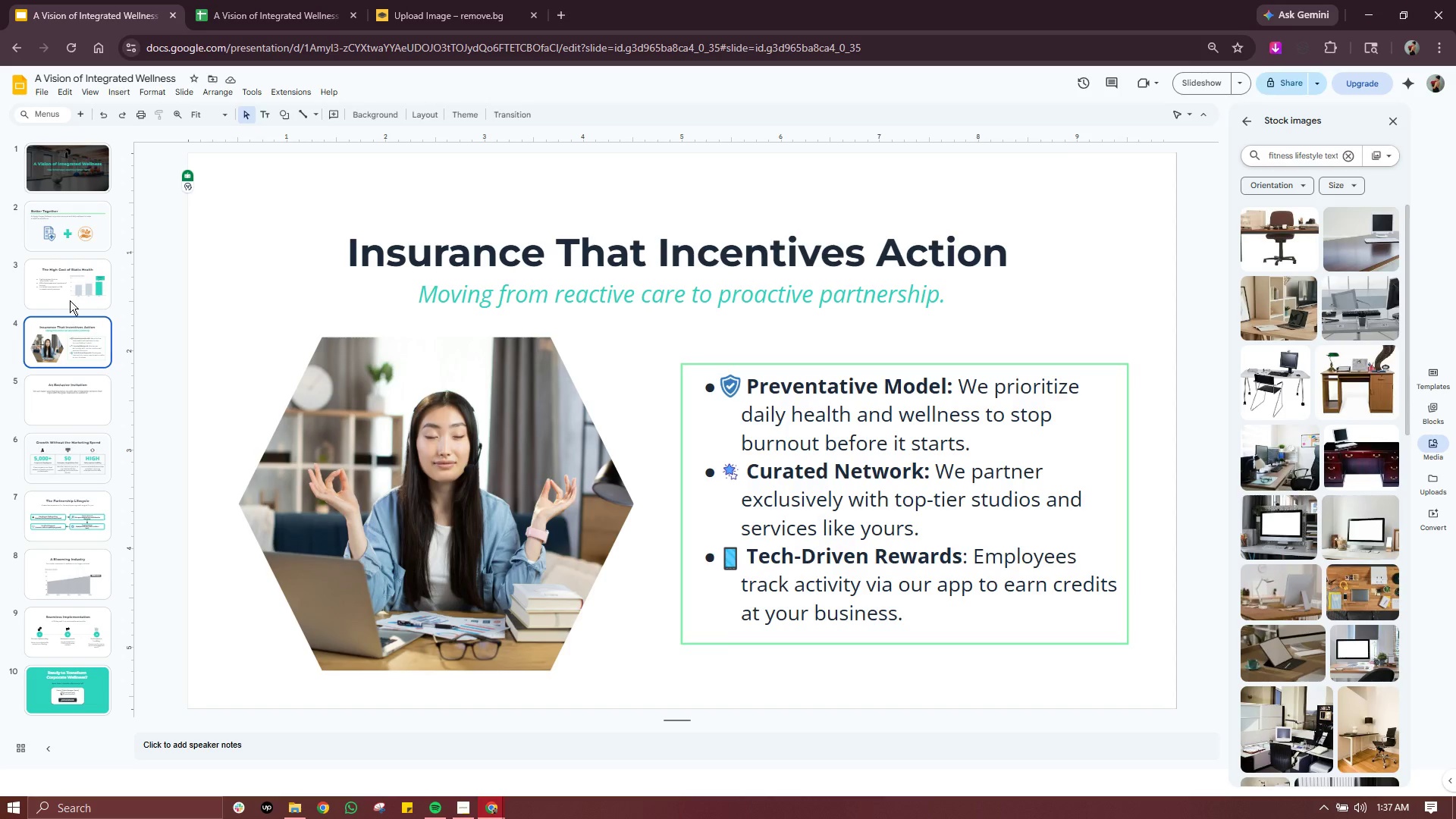 
left_click([70, 289])
 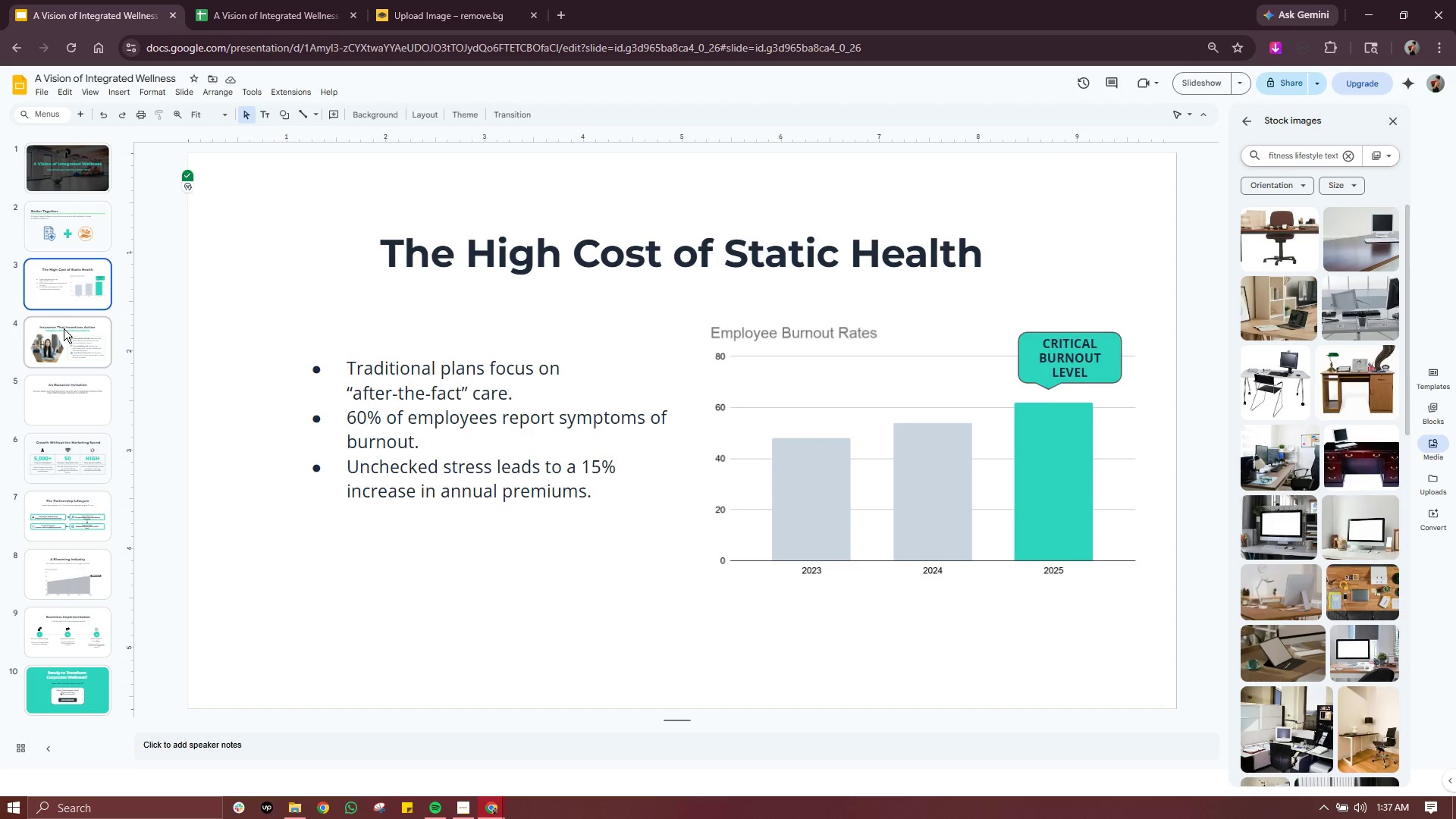 
left_click([64, 334])
 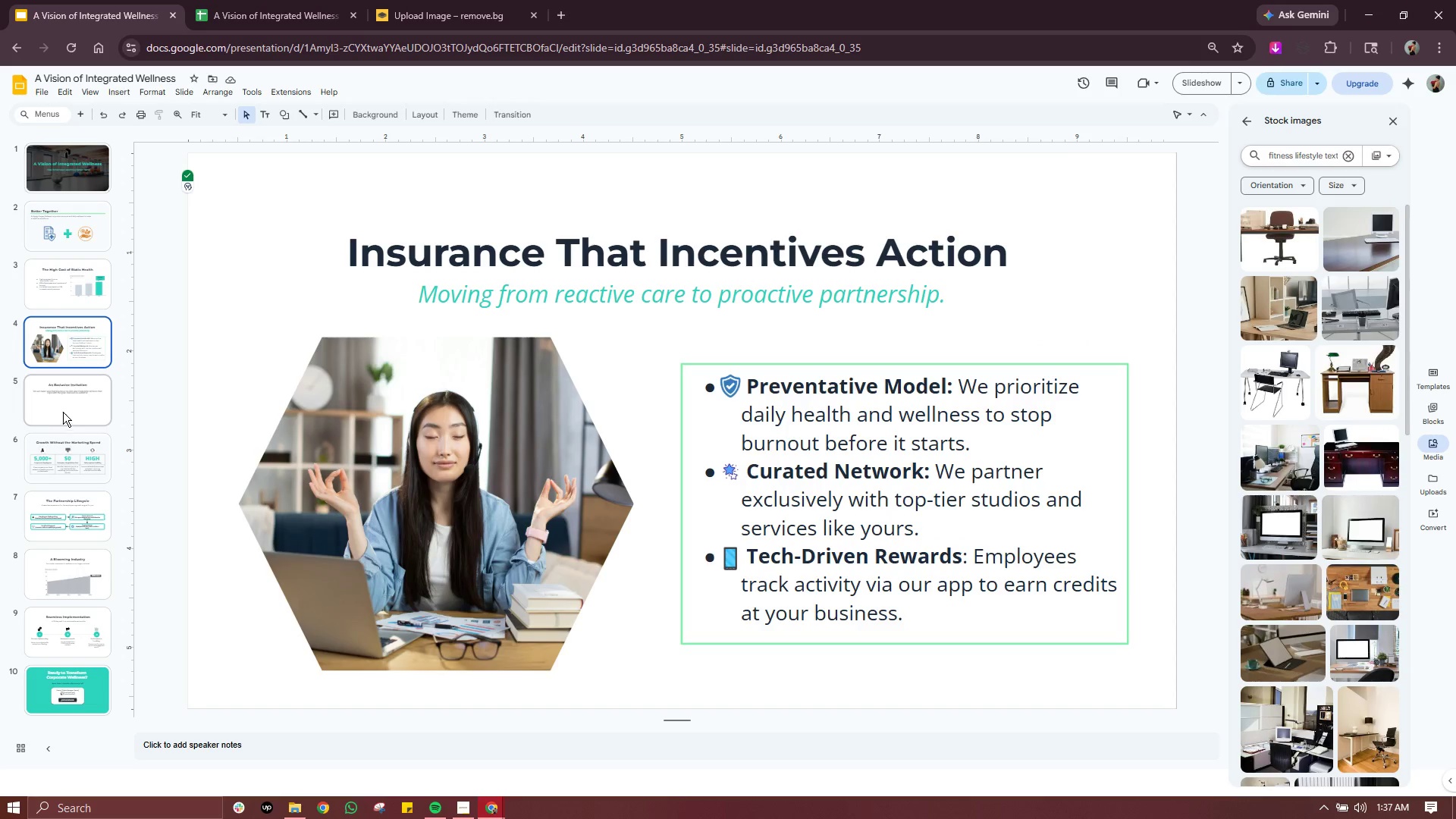 
left_click([64, 408])
 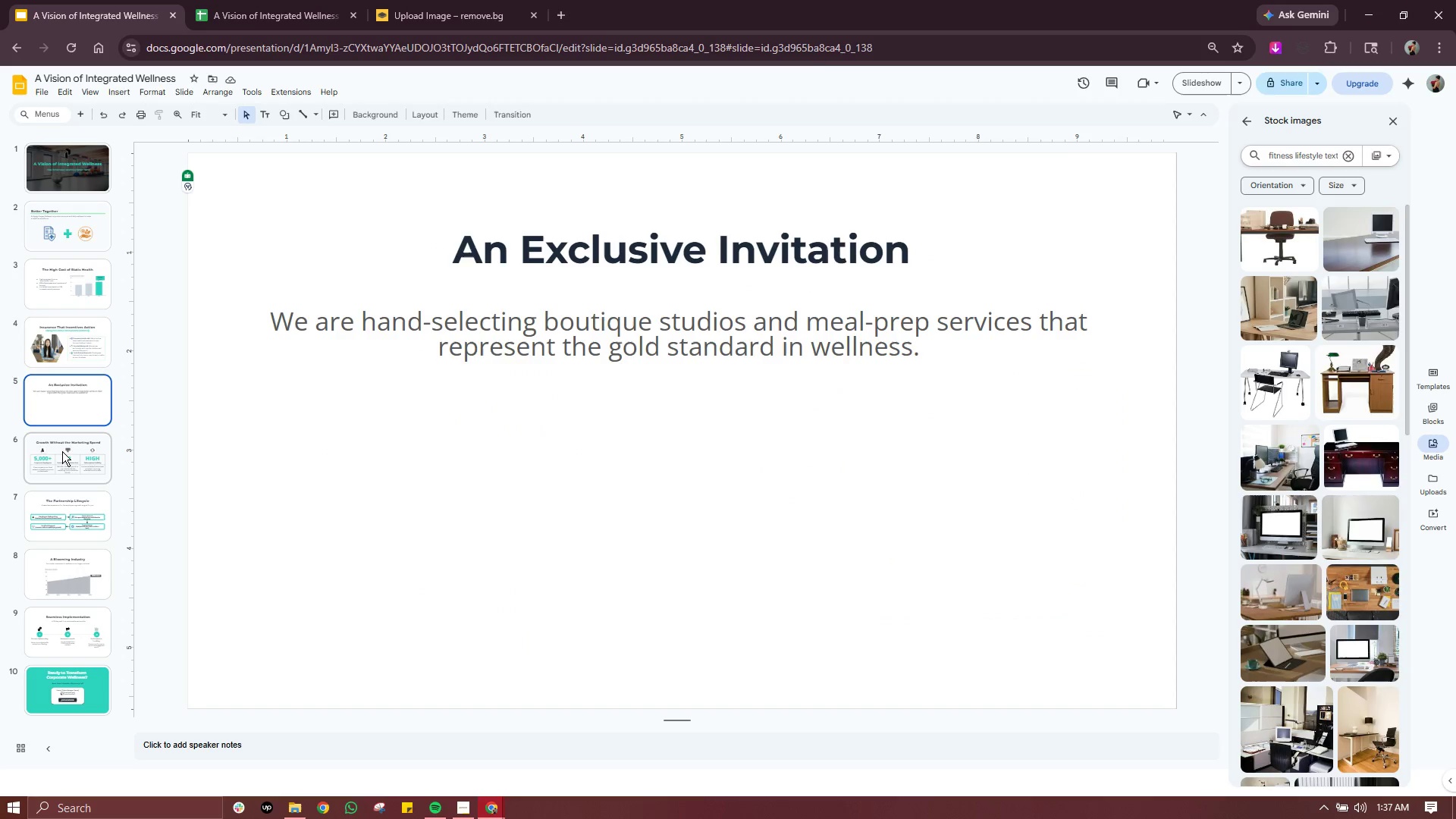 
left_click([62, 451])
 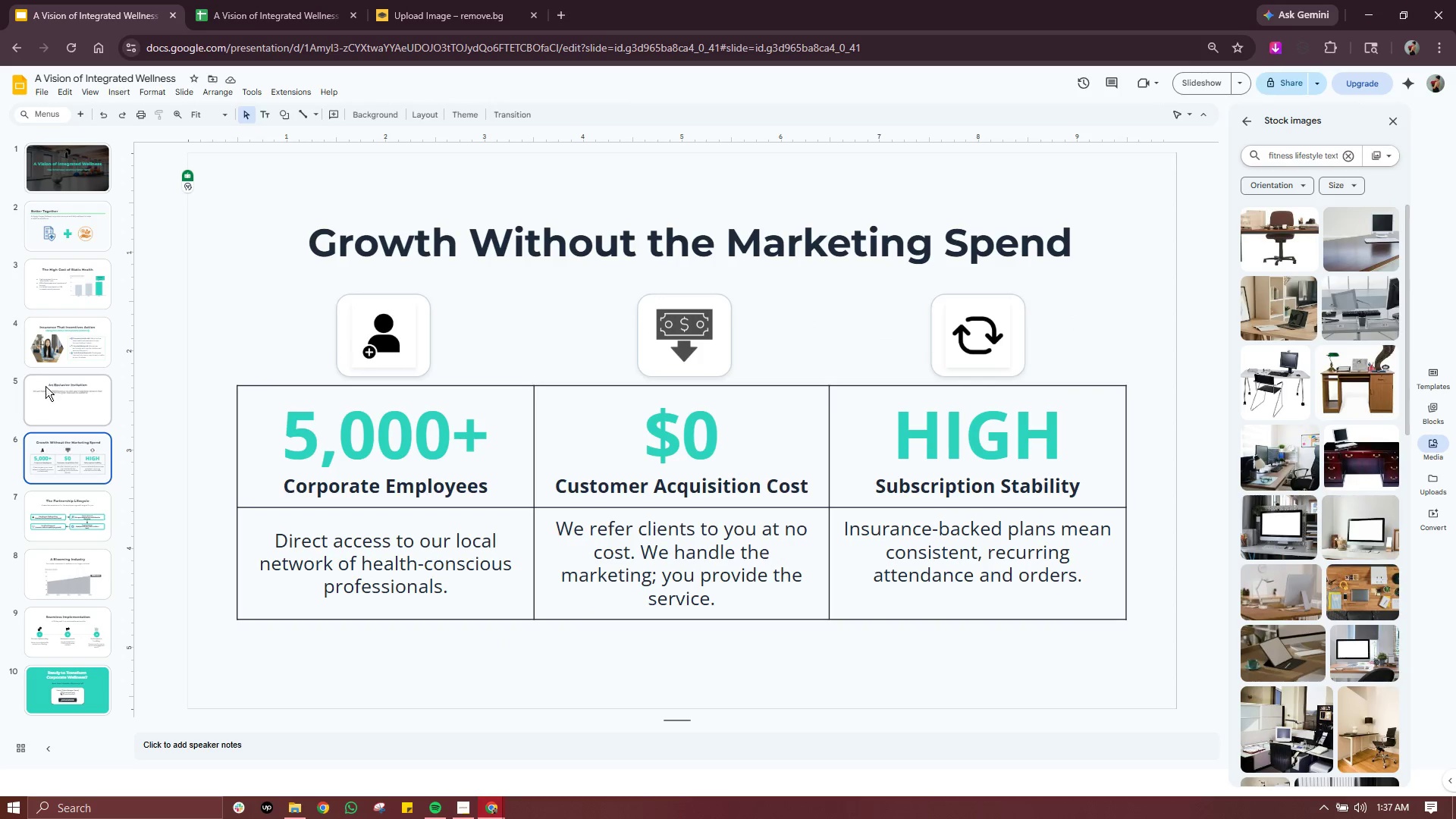 
left_click([40, 396])
 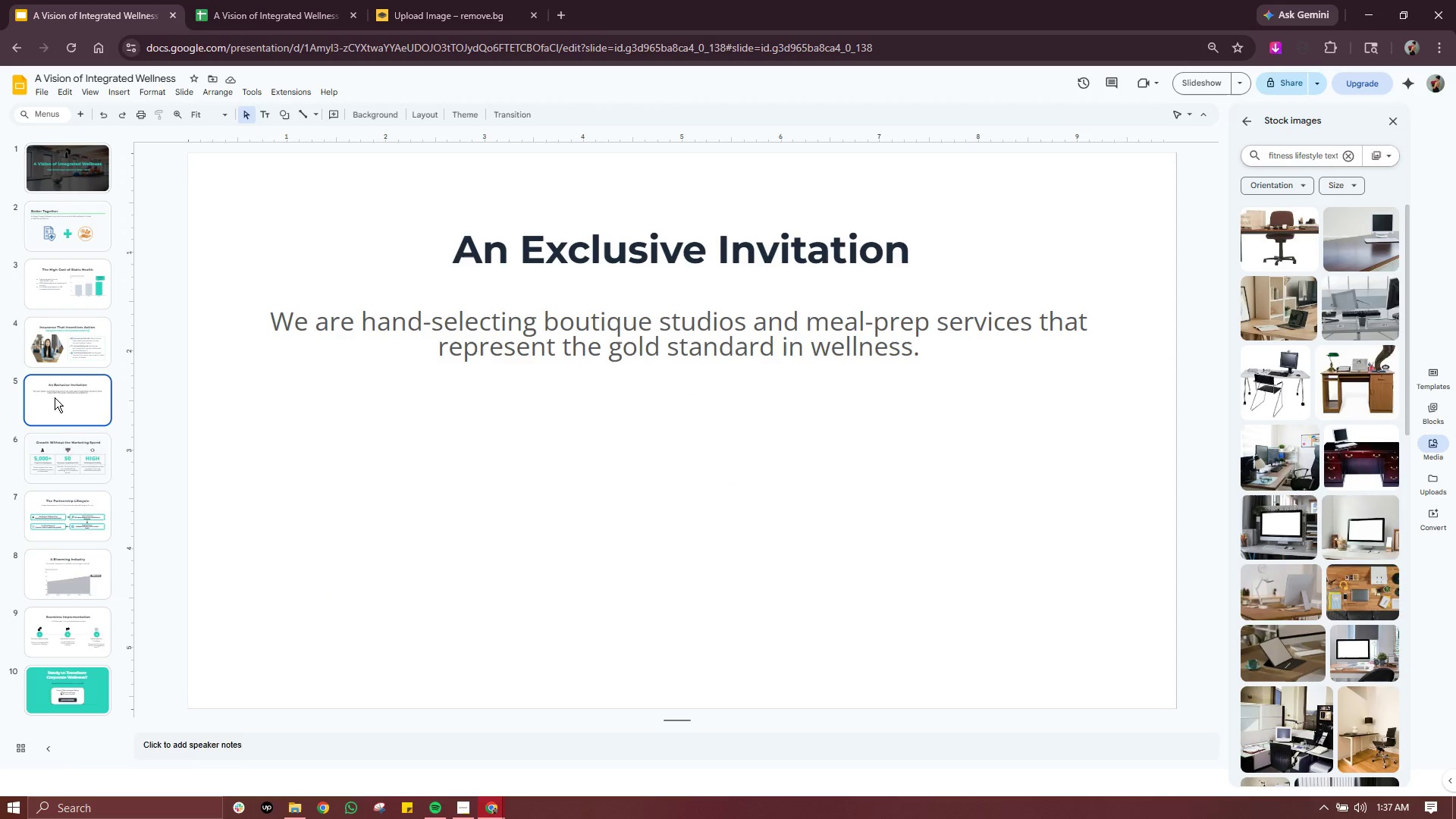 
right_click([55, 397])
 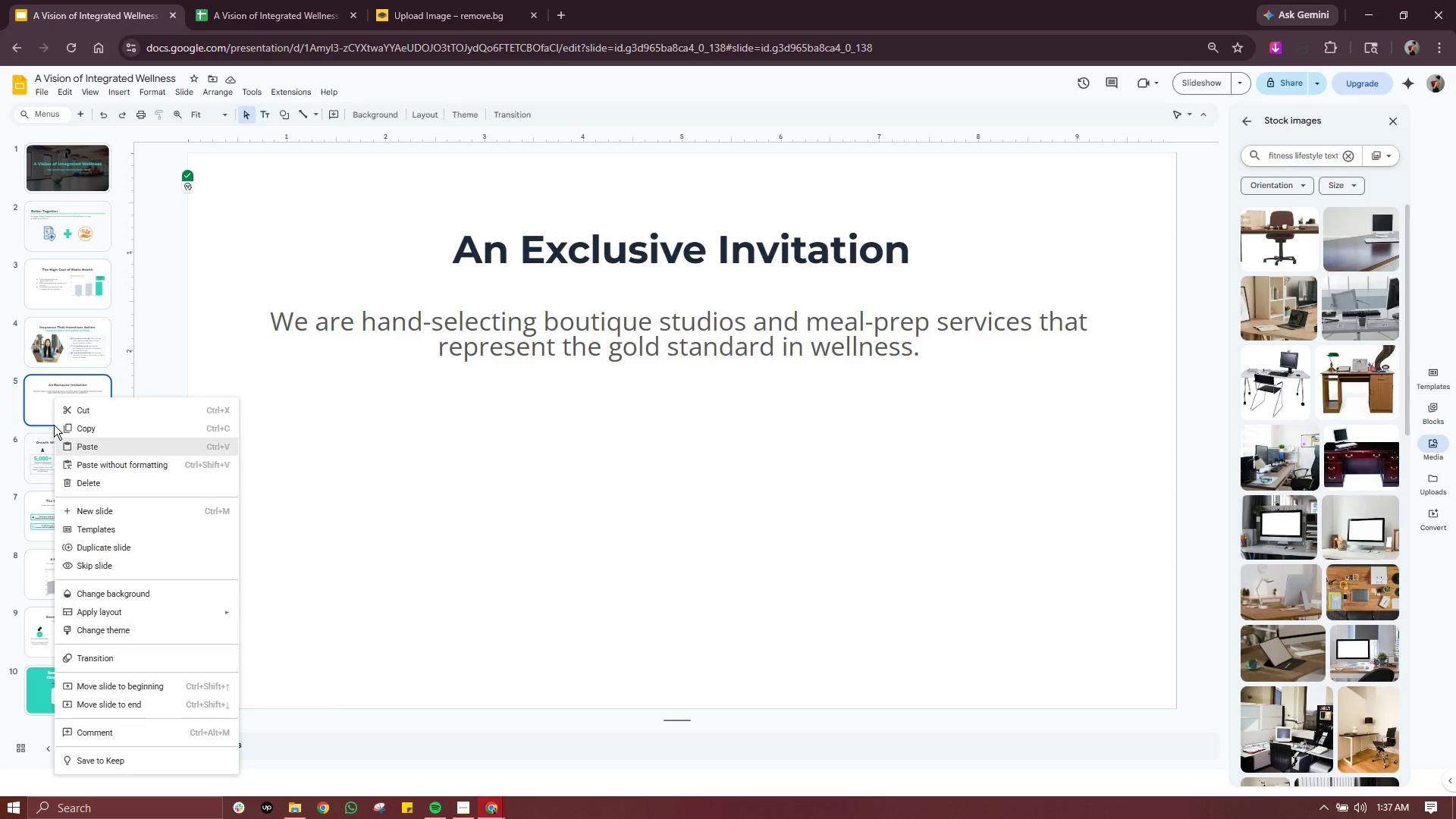 
left_click_drag(start_coordinate=[50, 395], to_coordinate=[51, 676])
 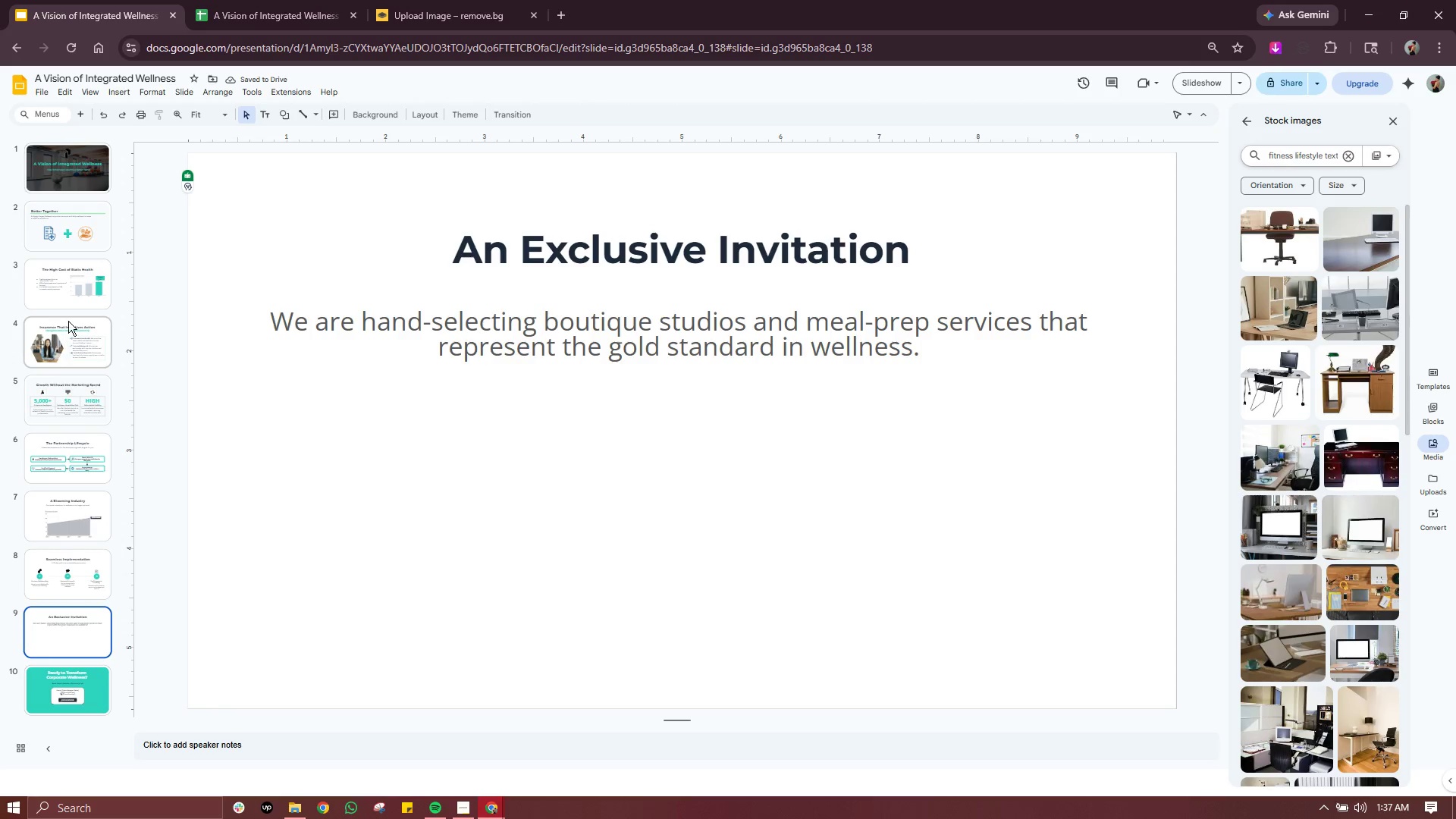 
left_click([81, 391])
 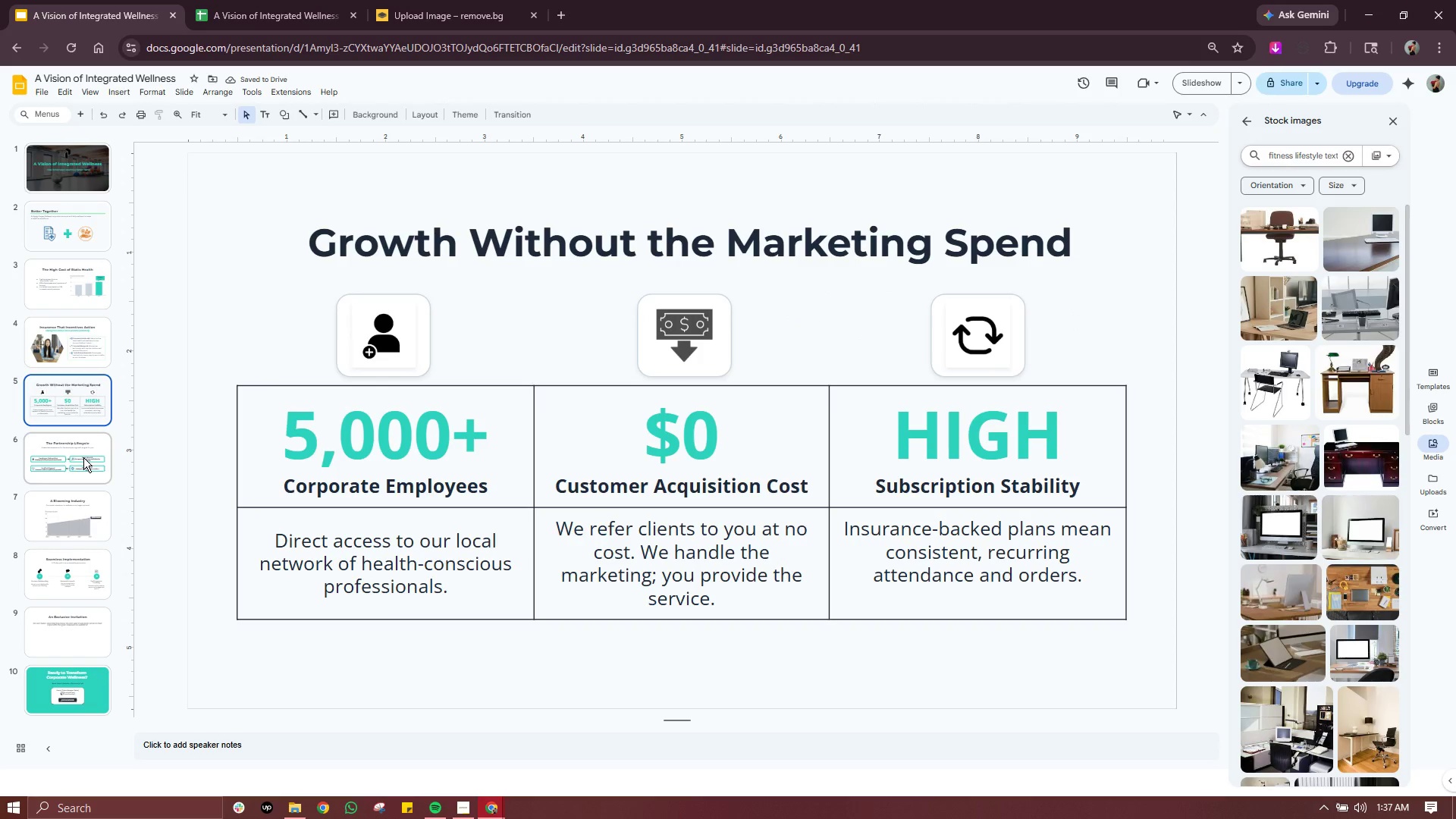 
left_click([83, 457])
 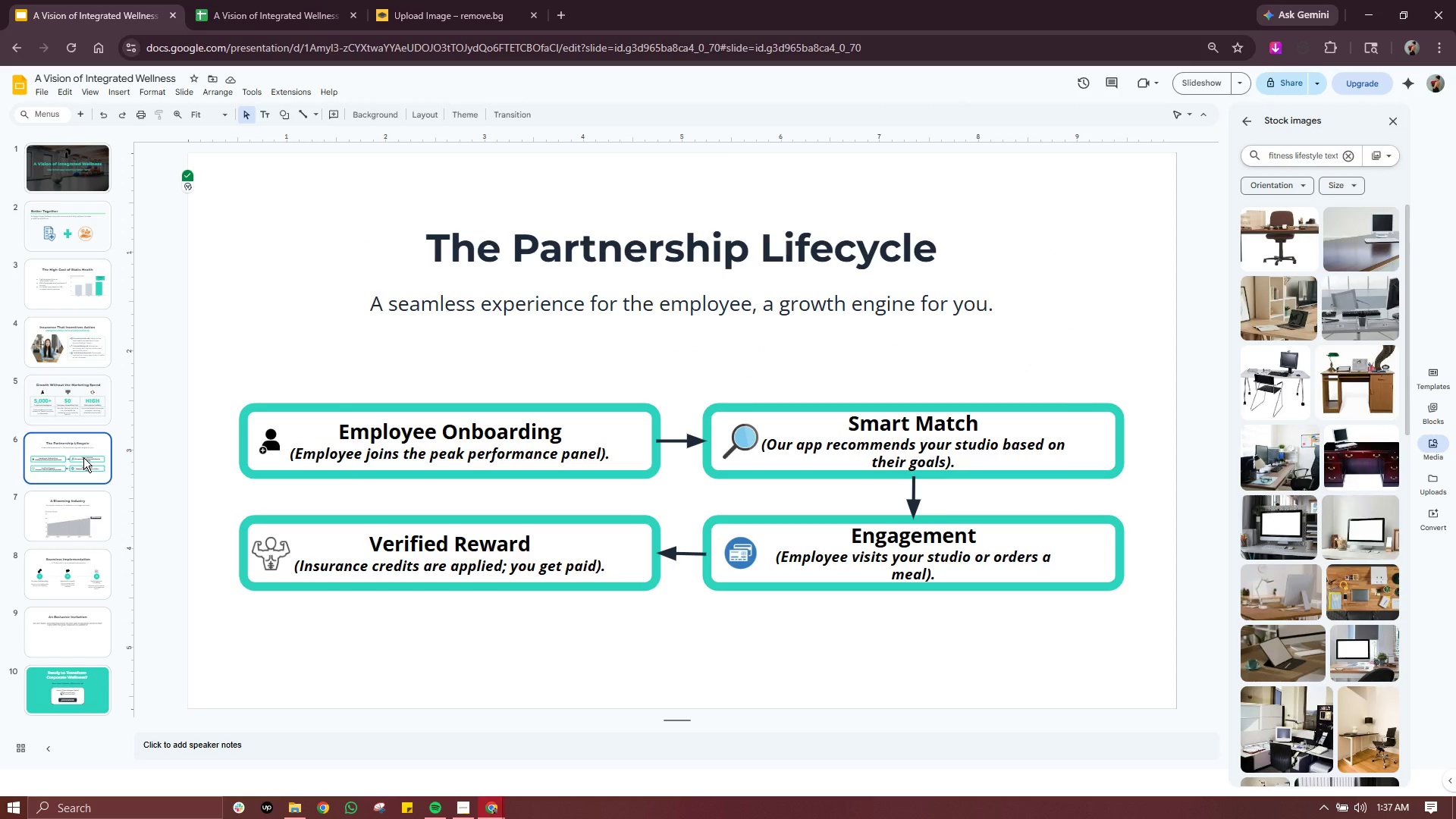 
left_click([74, 524])
 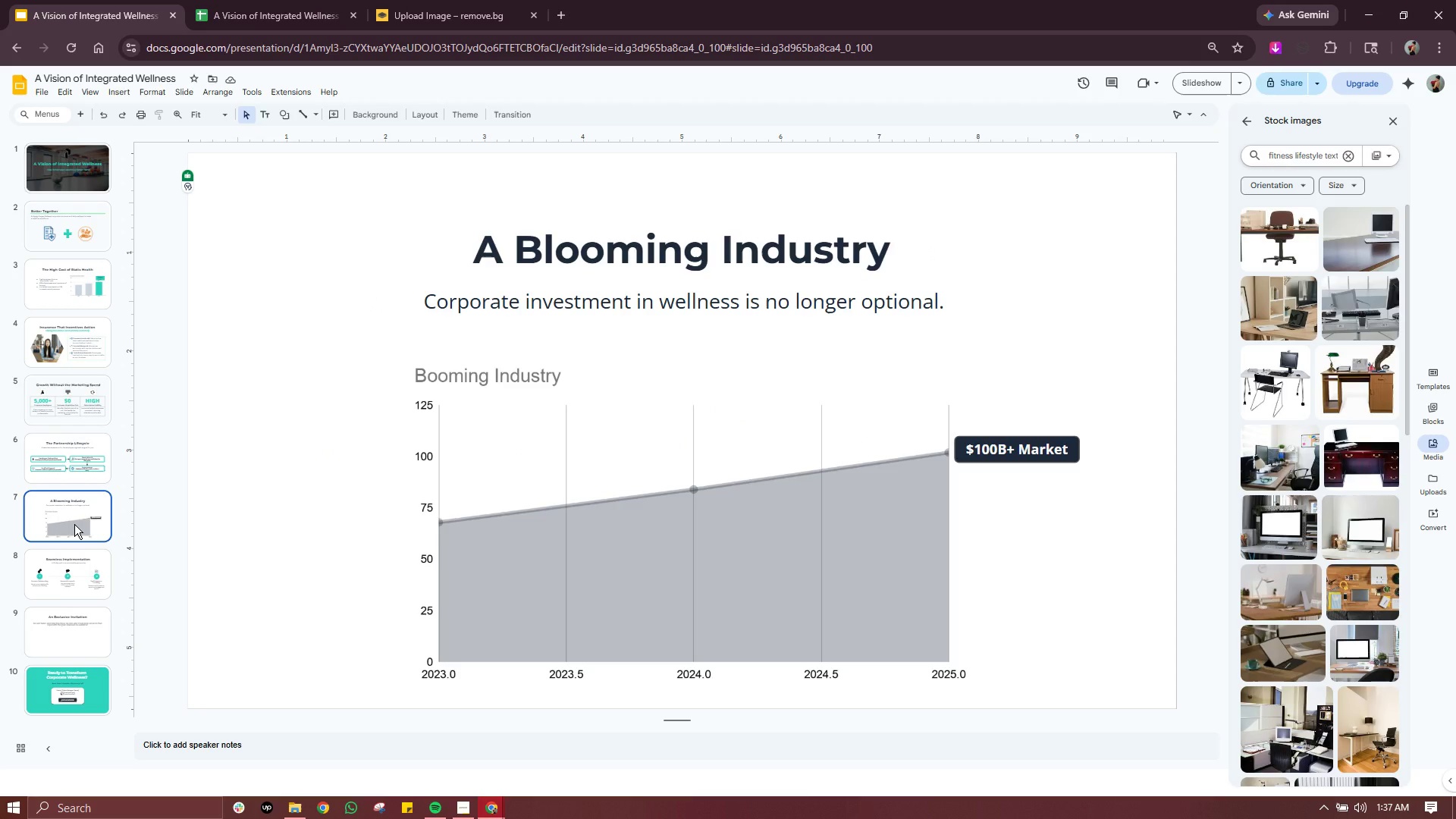 
wait(6.73)
 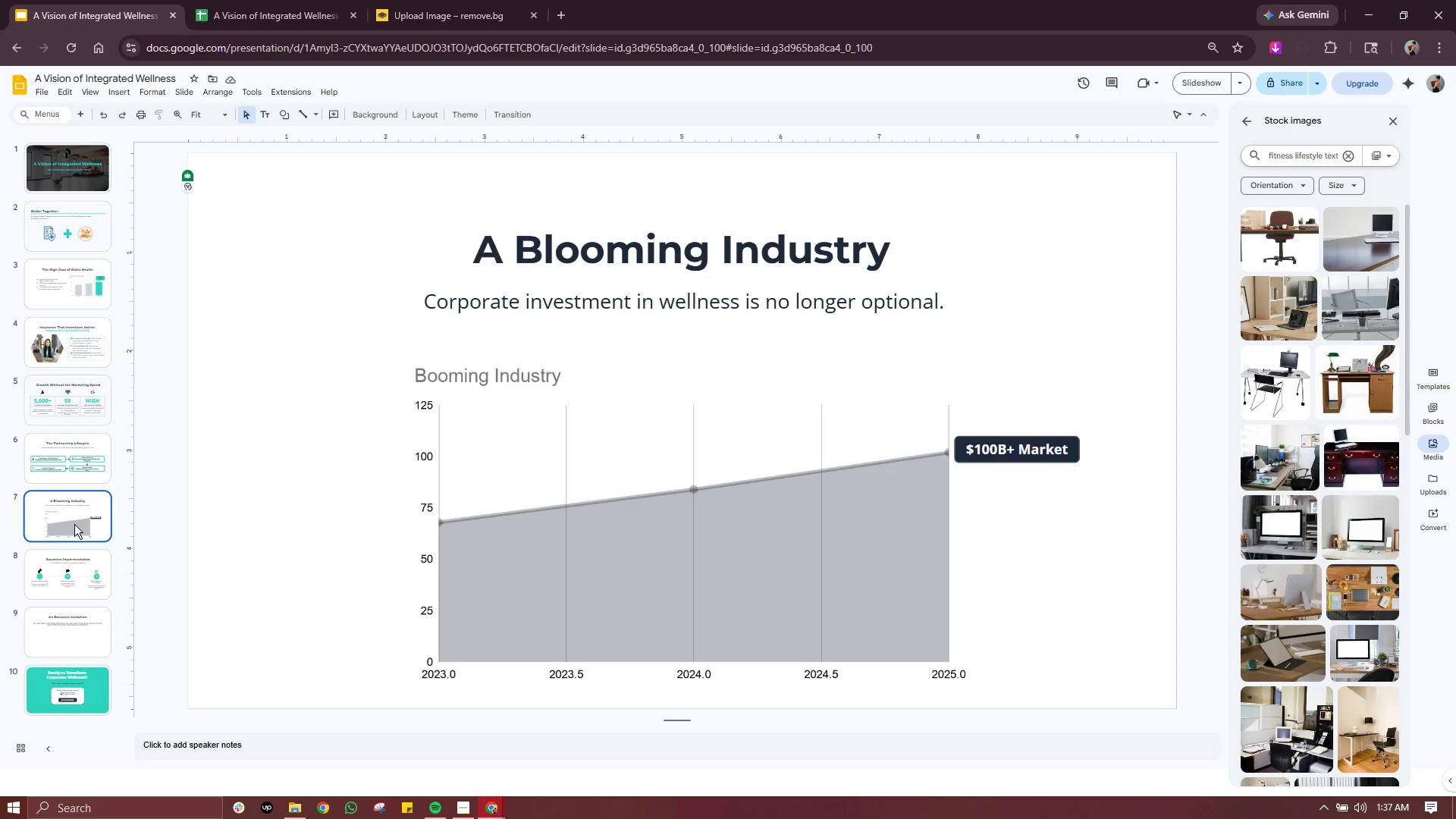 
left_click([76, 590])
 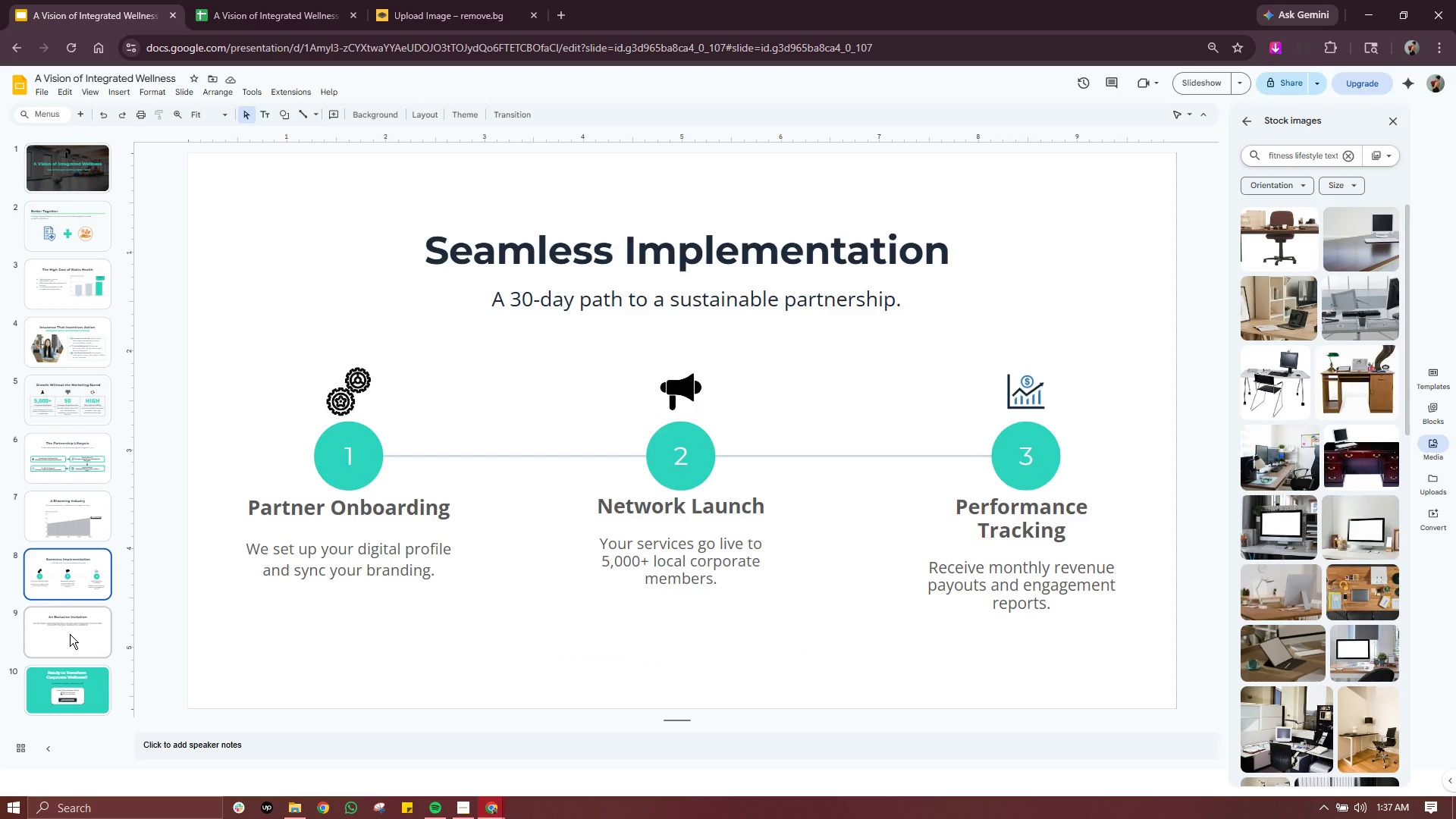 
left_click([70, 634])
 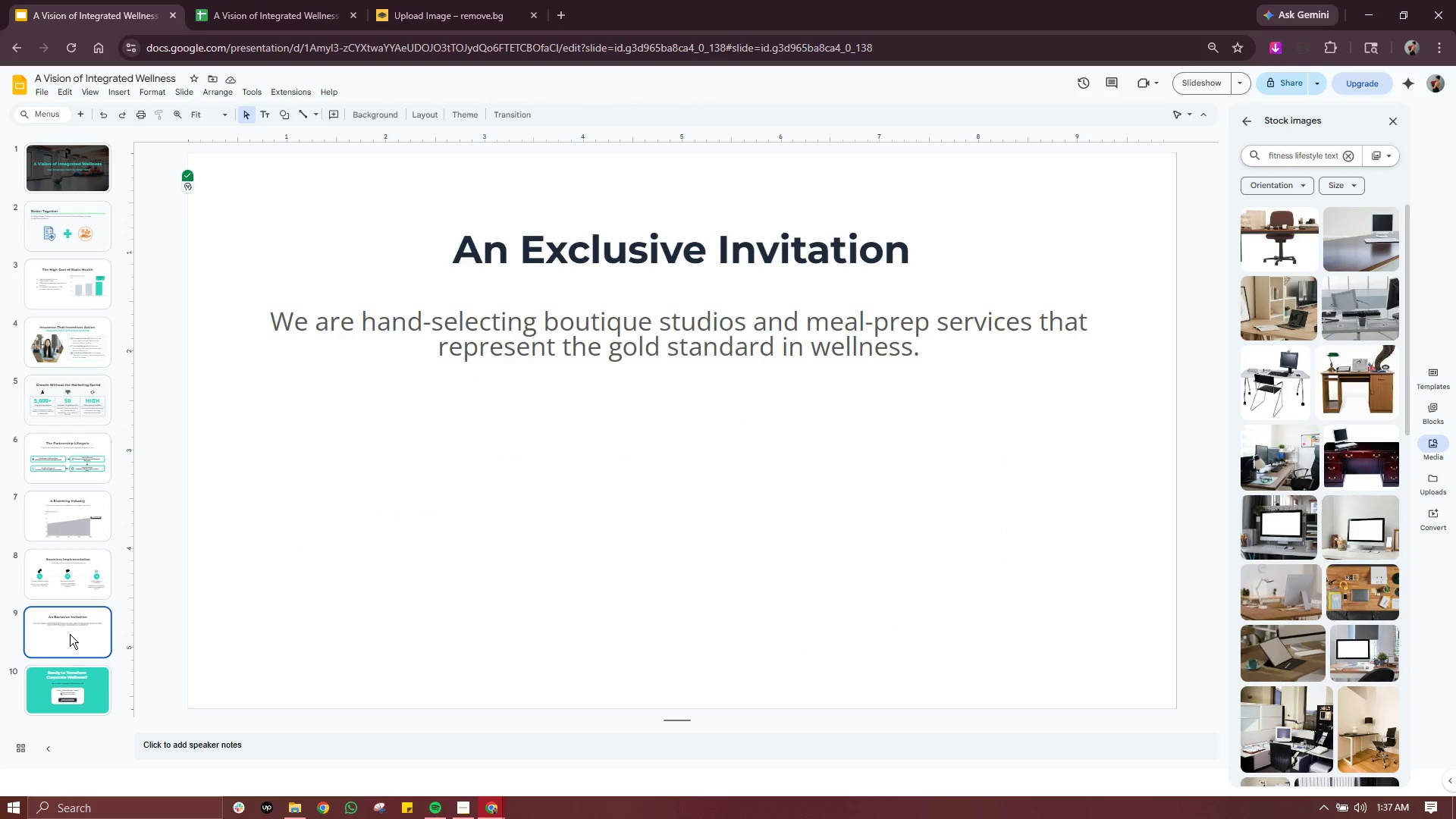 
right_click([70, 634])
 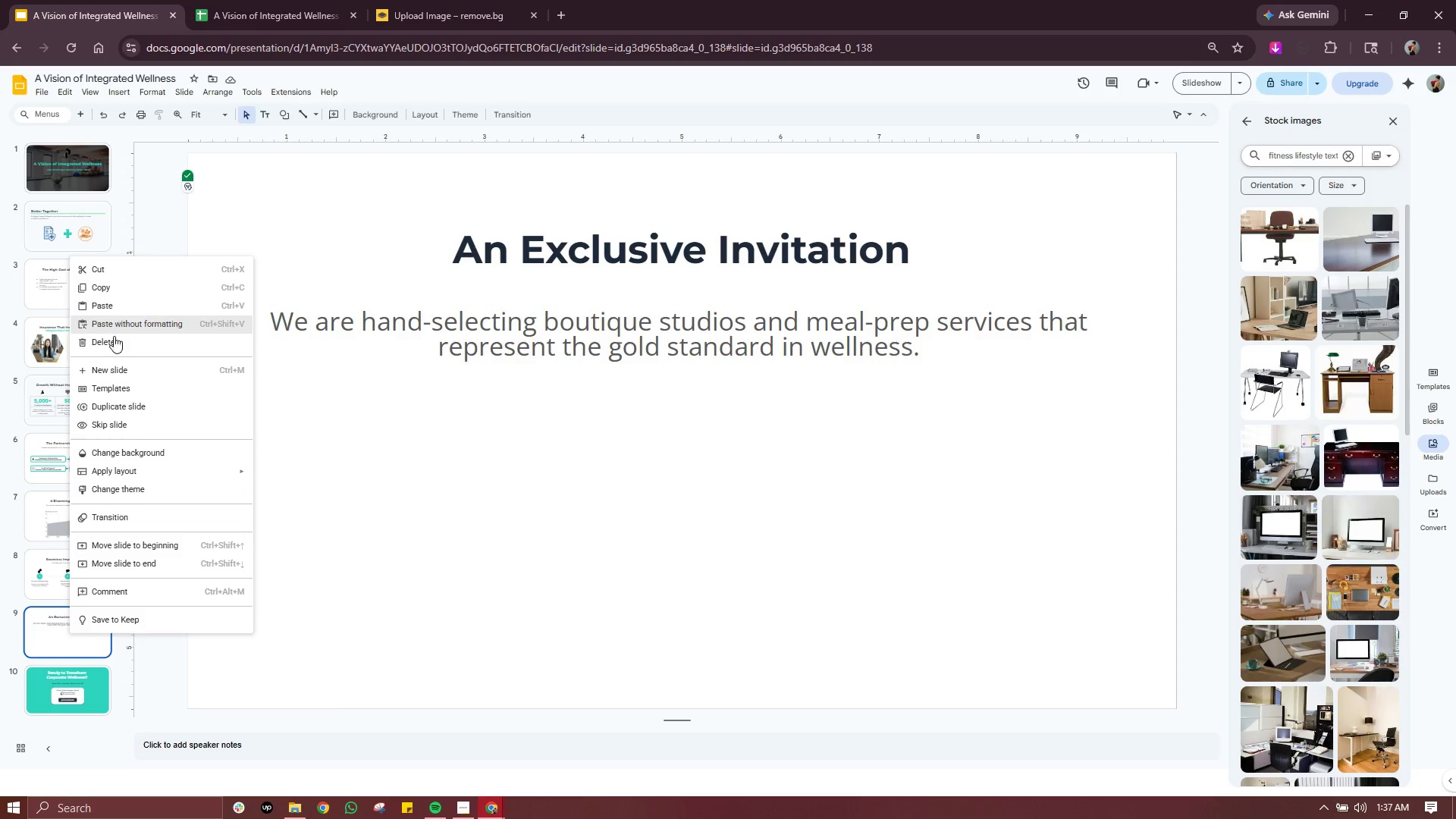 
left_click([114, 339])
 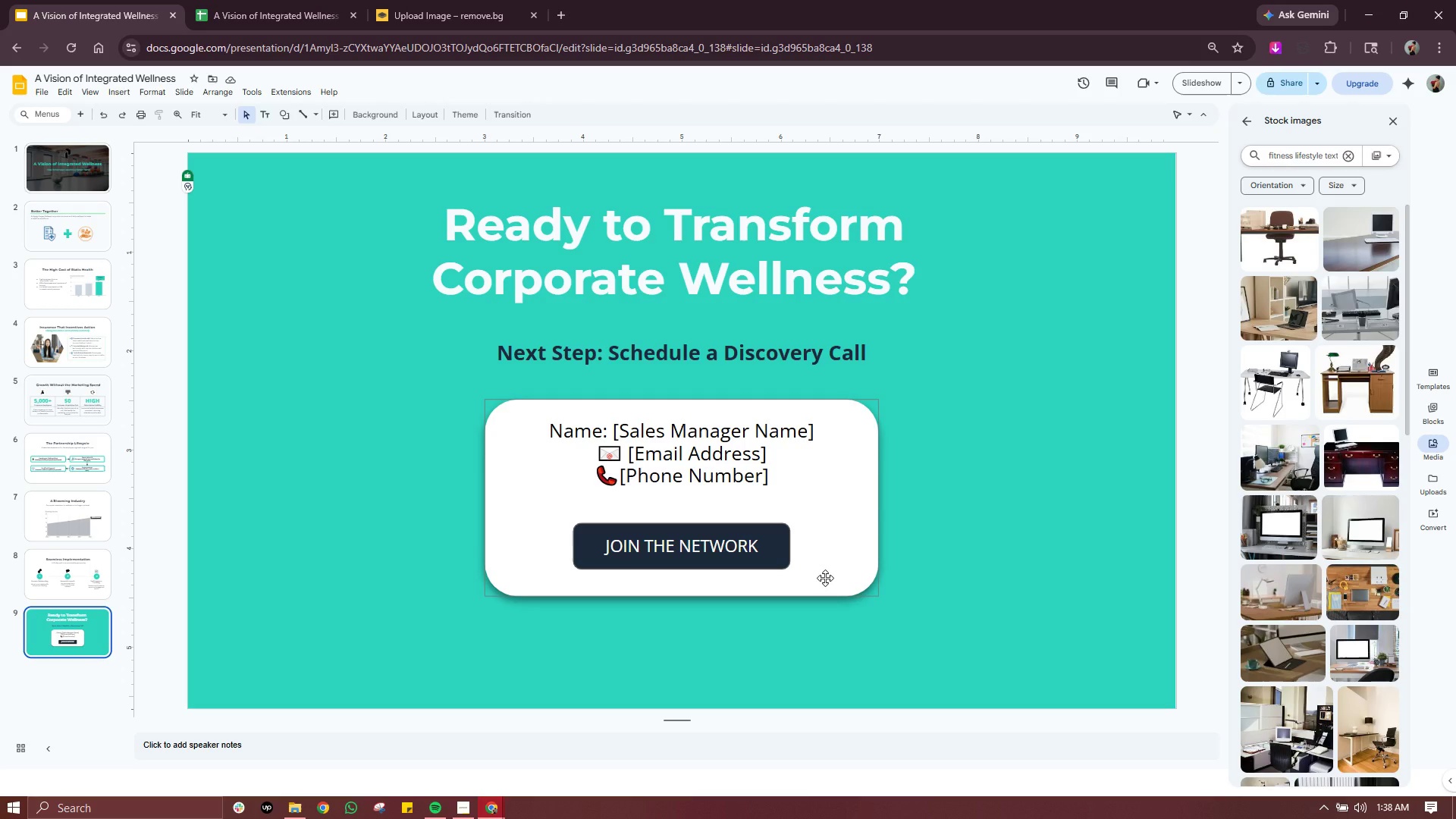 
wait(18.12)
 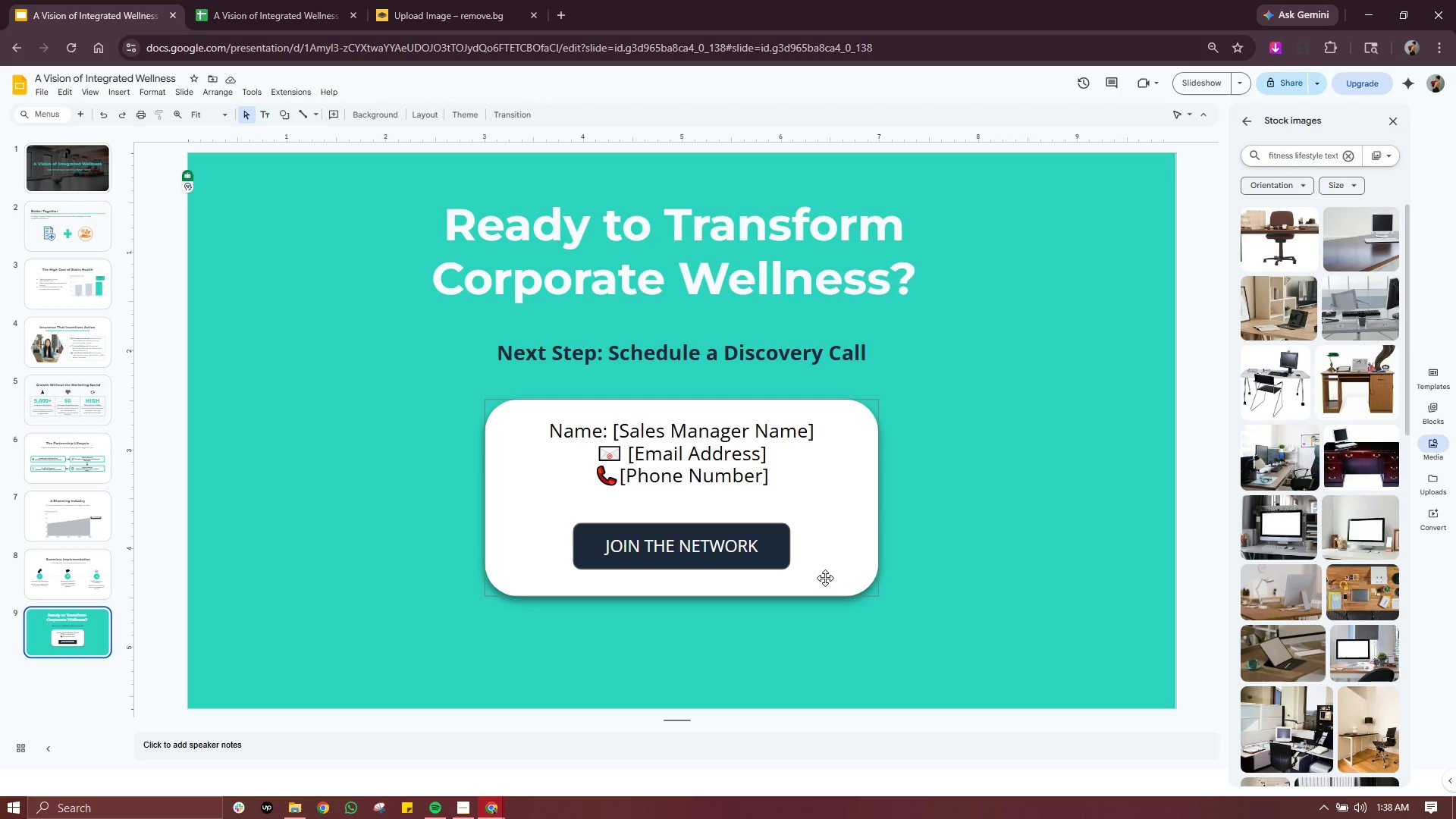 
left_click([708, 441])
 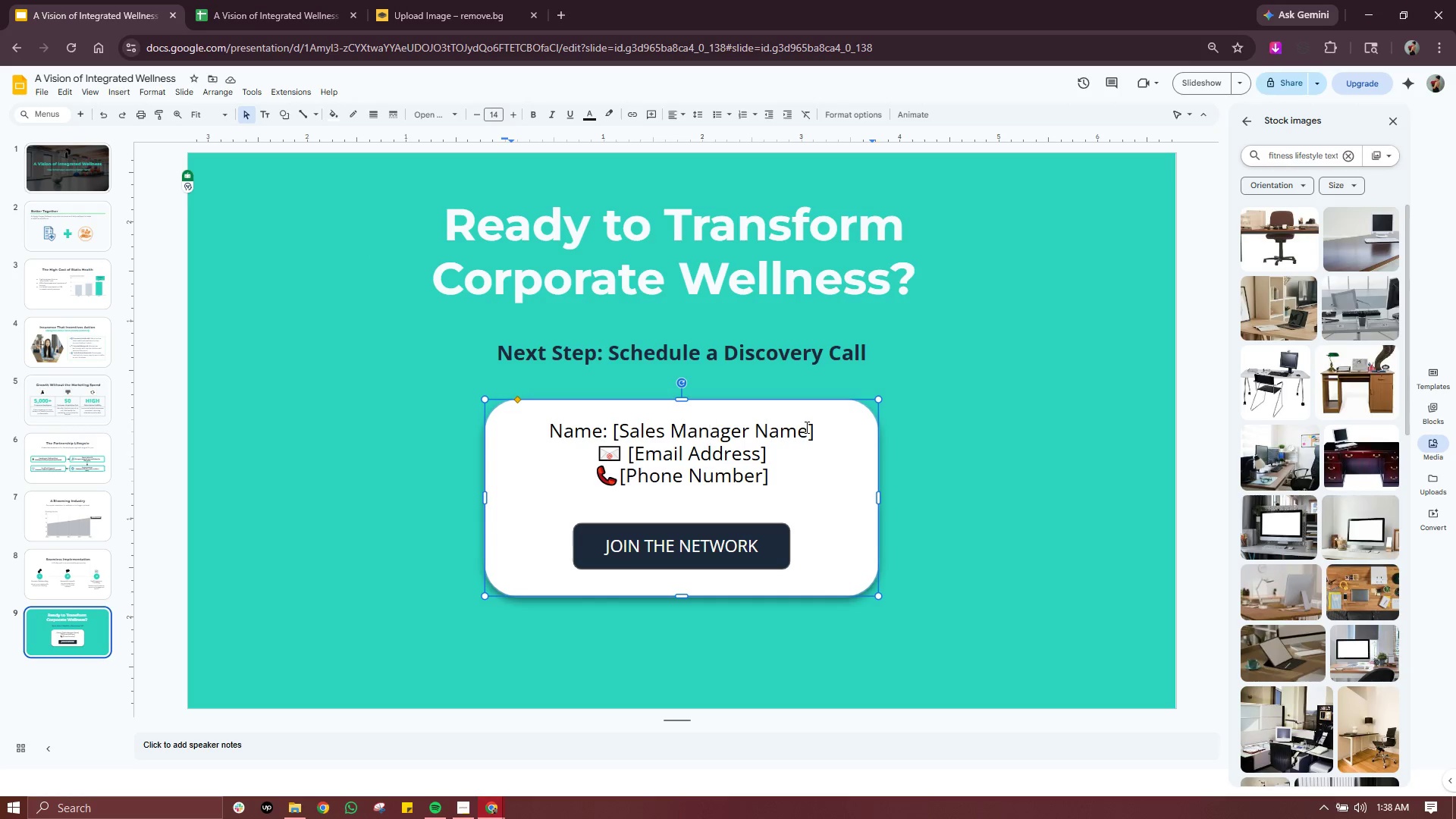 
left_click_drag(start_coordinate=[806, 427], to_coordinate=[623, 435])
 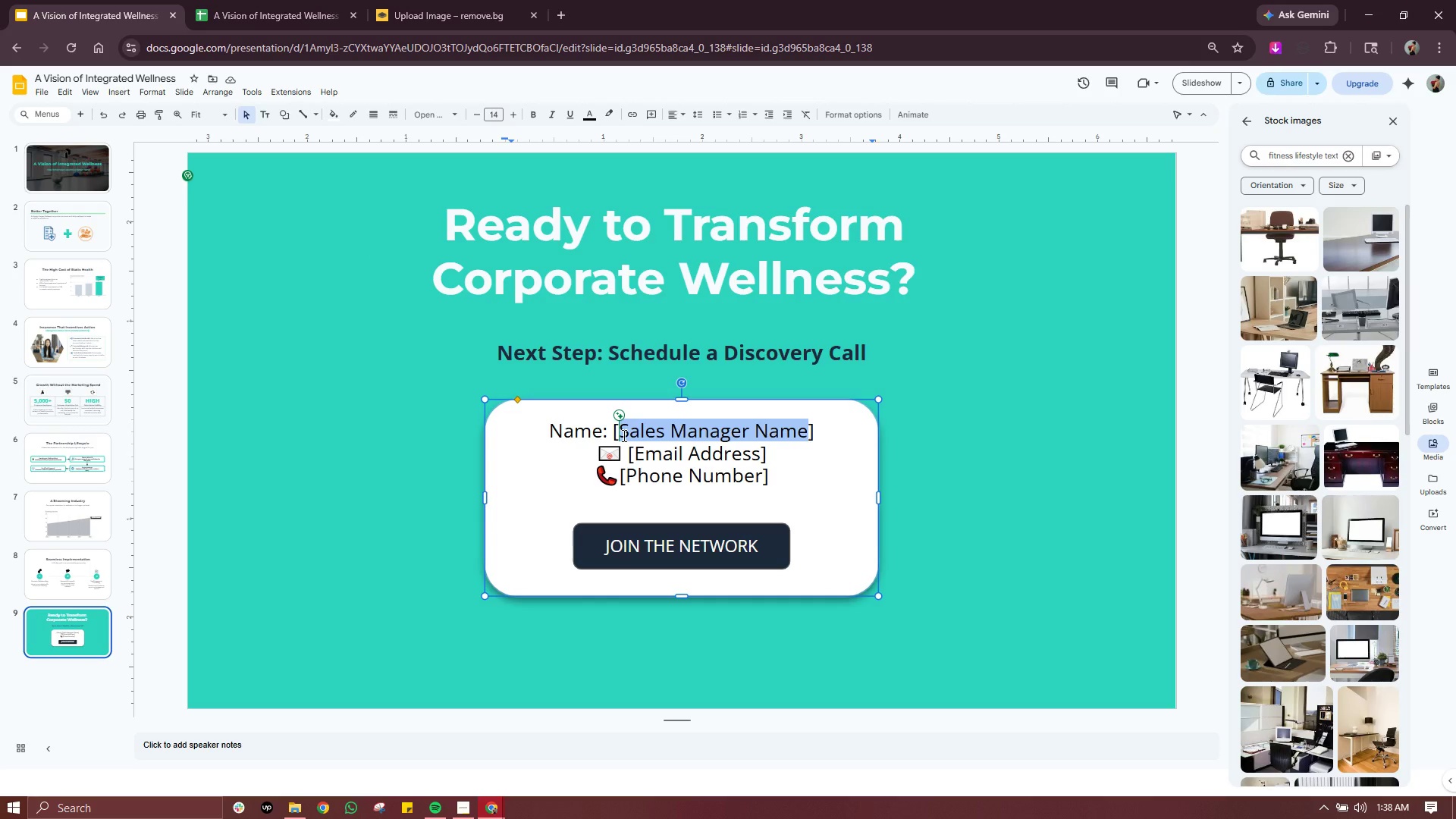 
wait(7.44)
 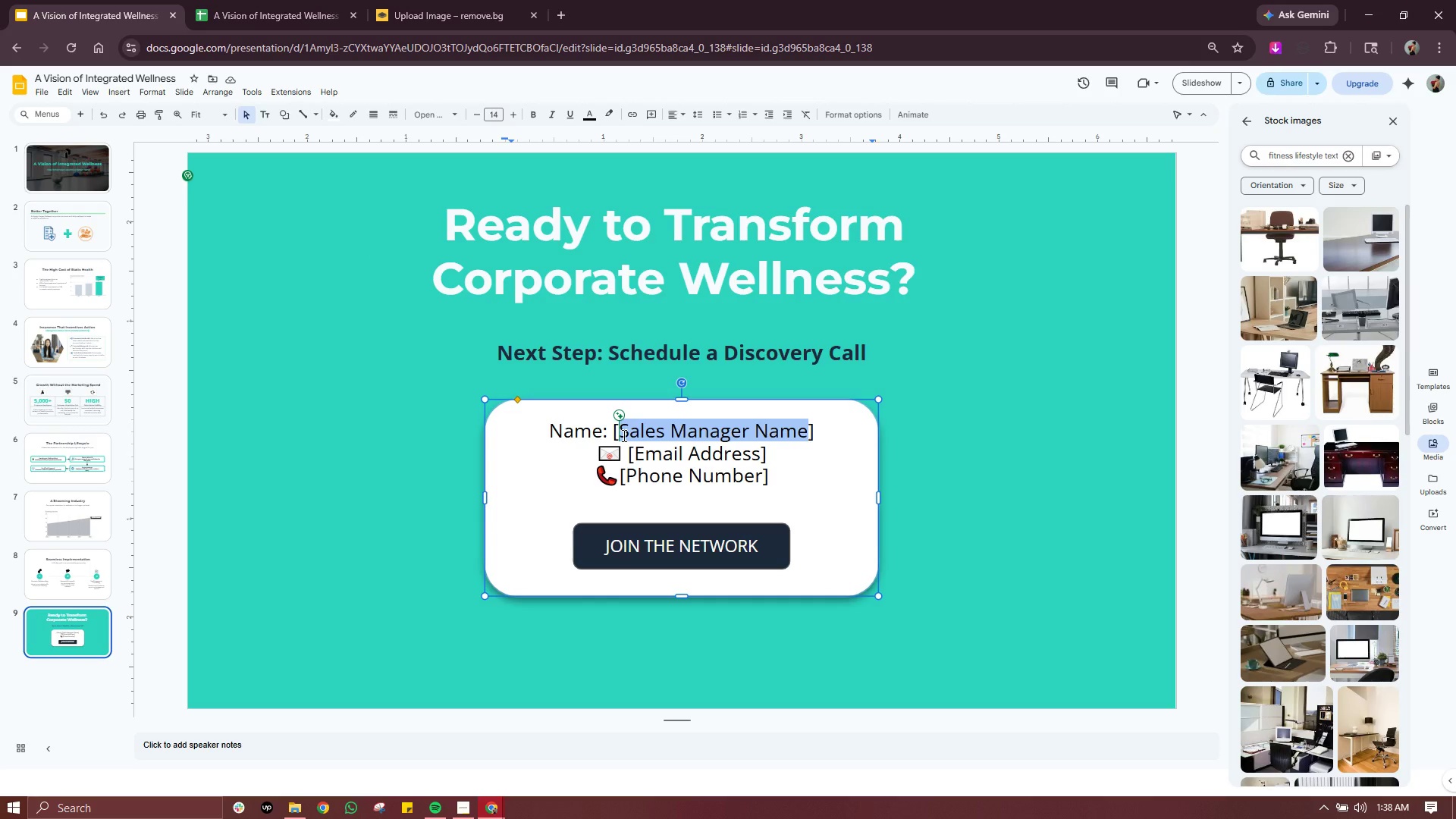 
key(Backspace)
type(AB)
key(Backspace)
type(bcD)
key(Backspace)
type(d)
 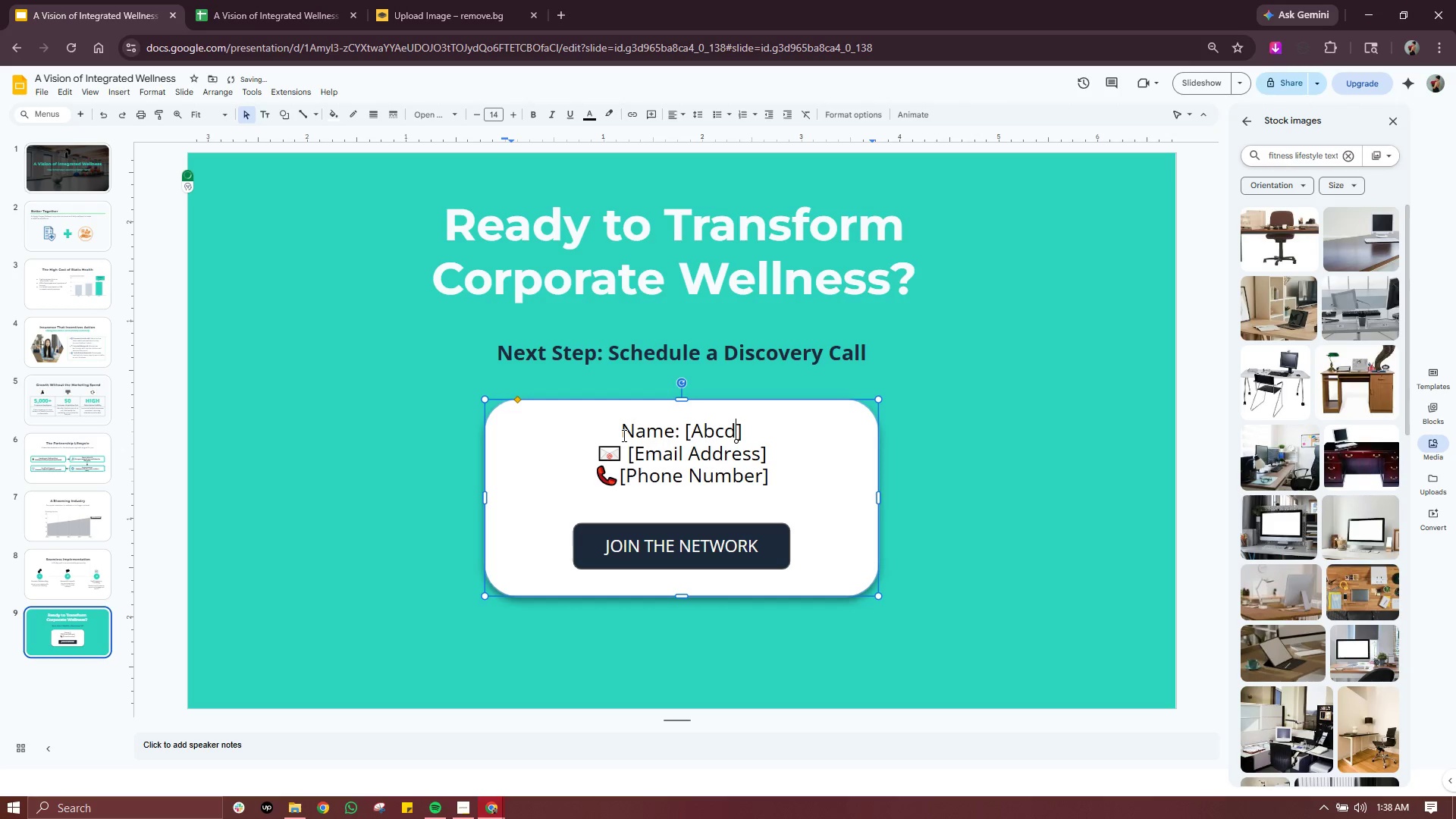 
key(ArrowRight)
 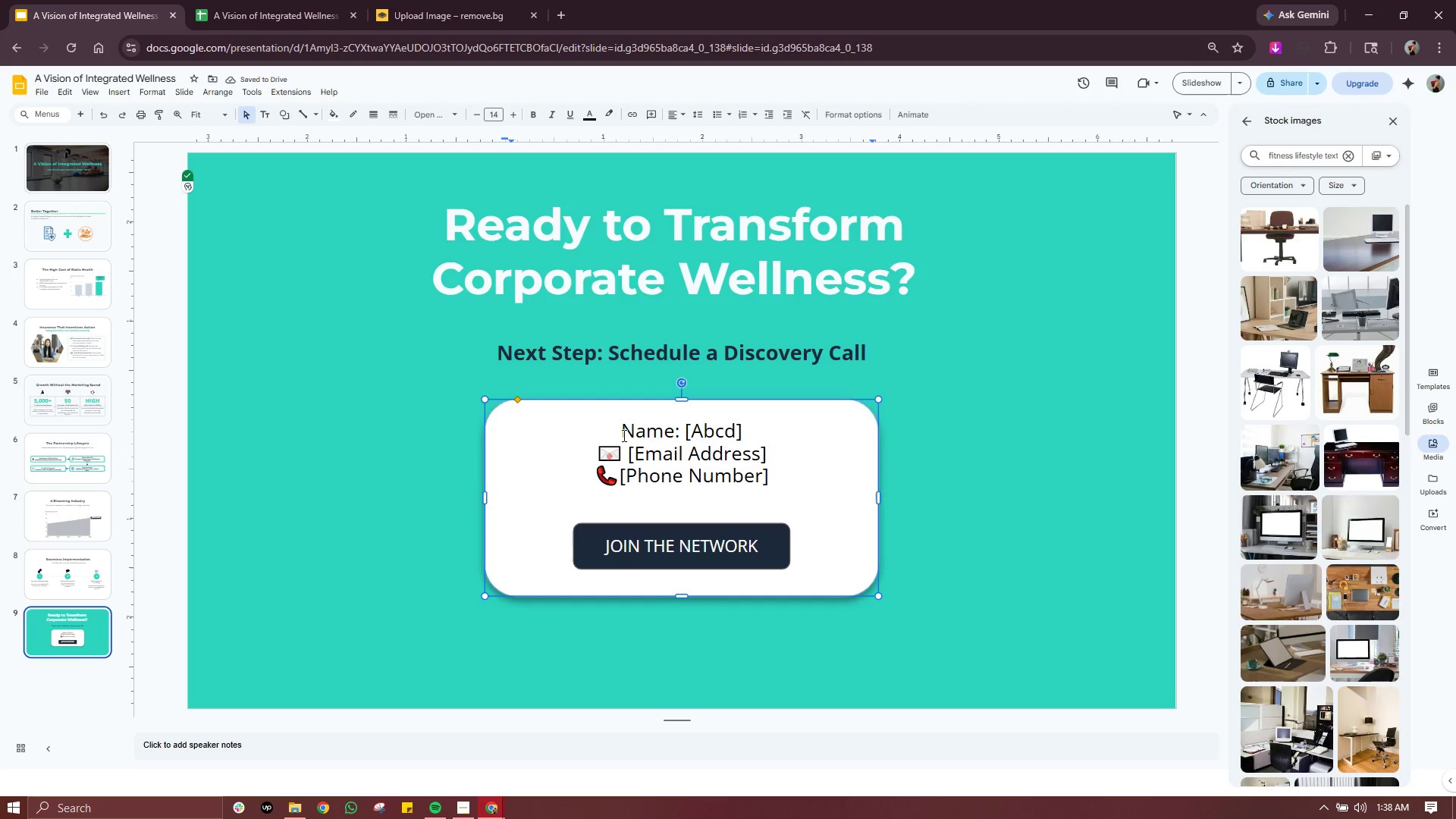 
key(Backspace)
 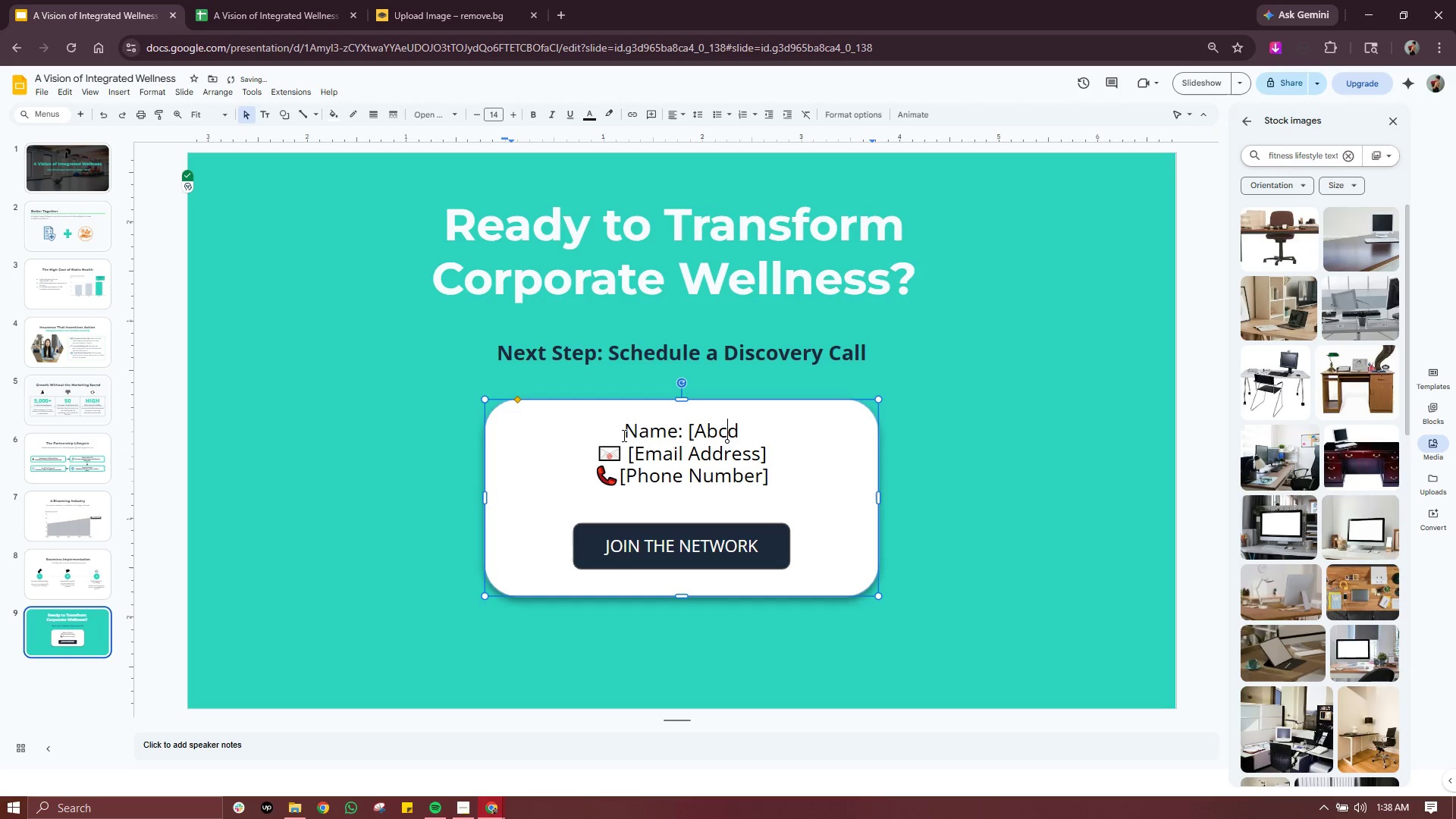 
key(ArrowLeft)
 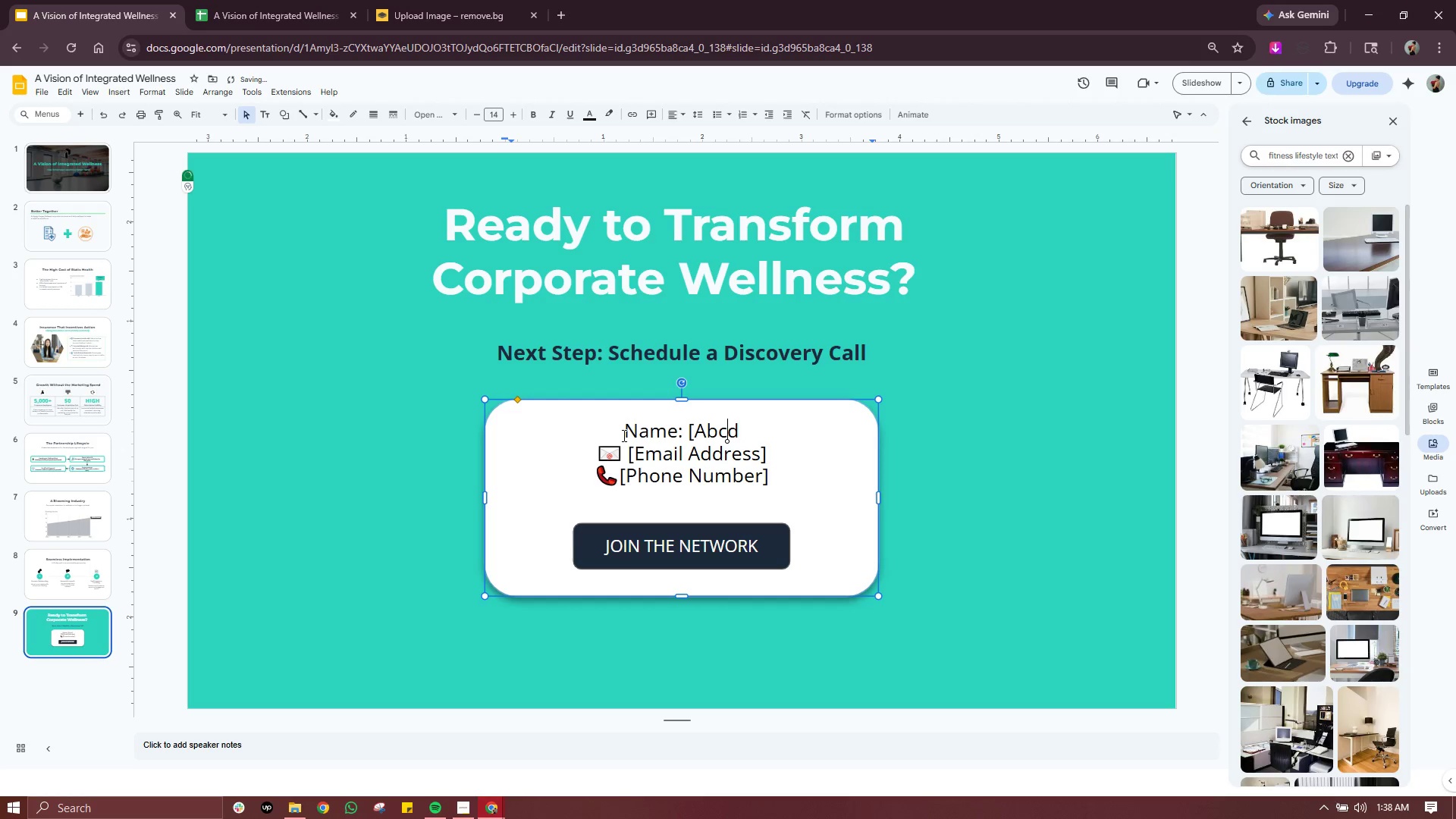 
key(ArrowLeft)
 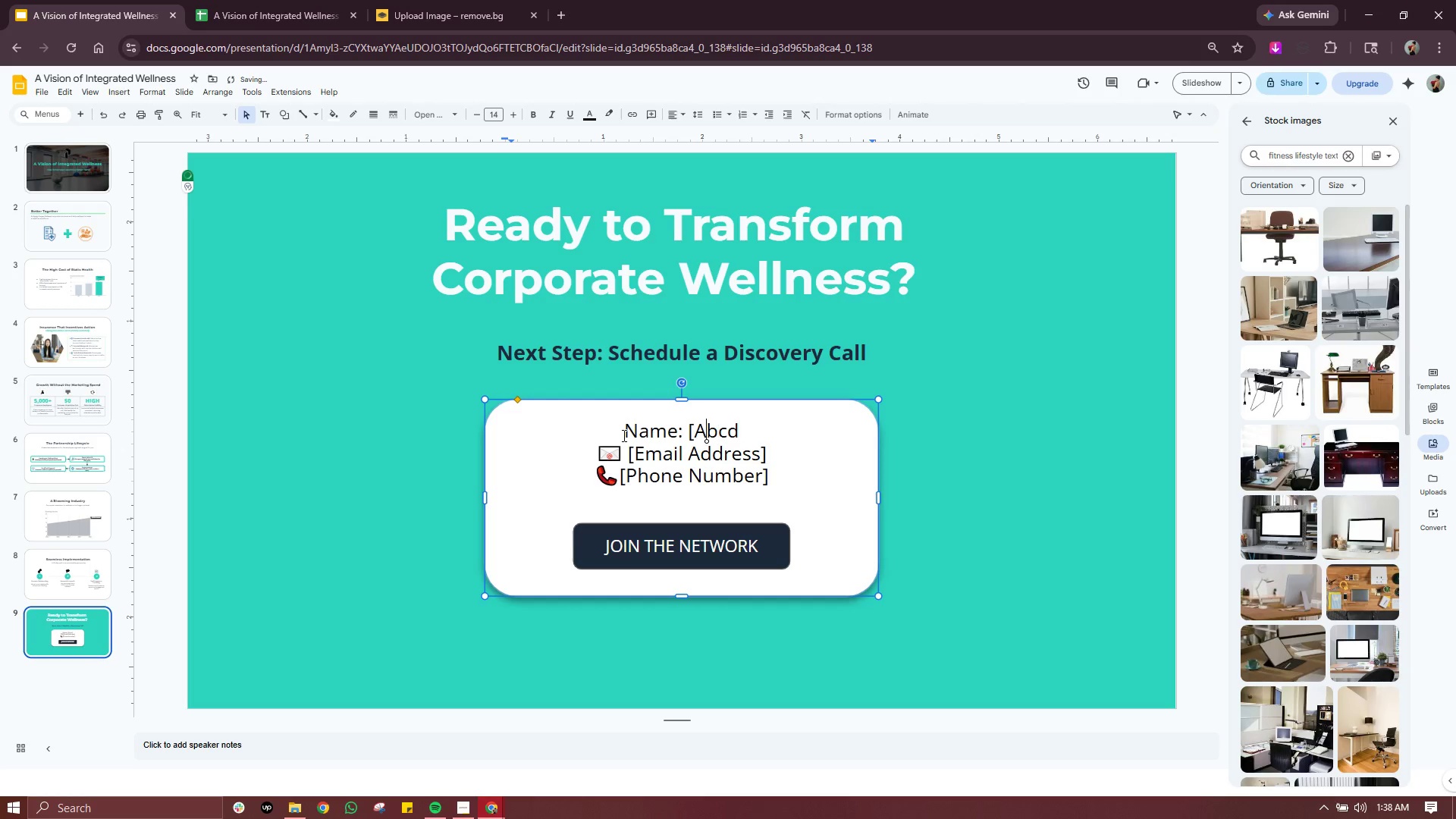 
key(ArrowLeft)
 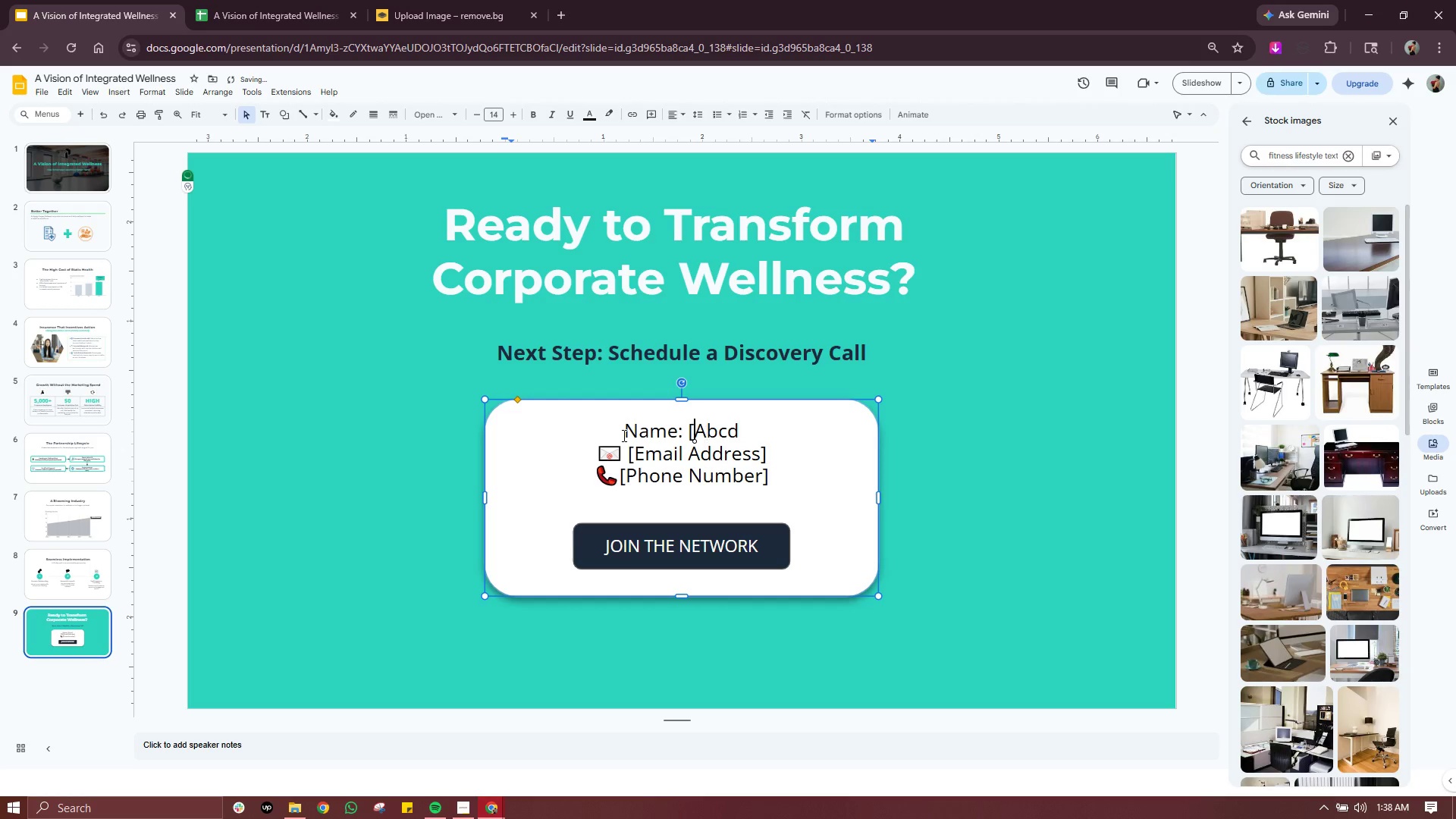 
key(ArrowLeft)
 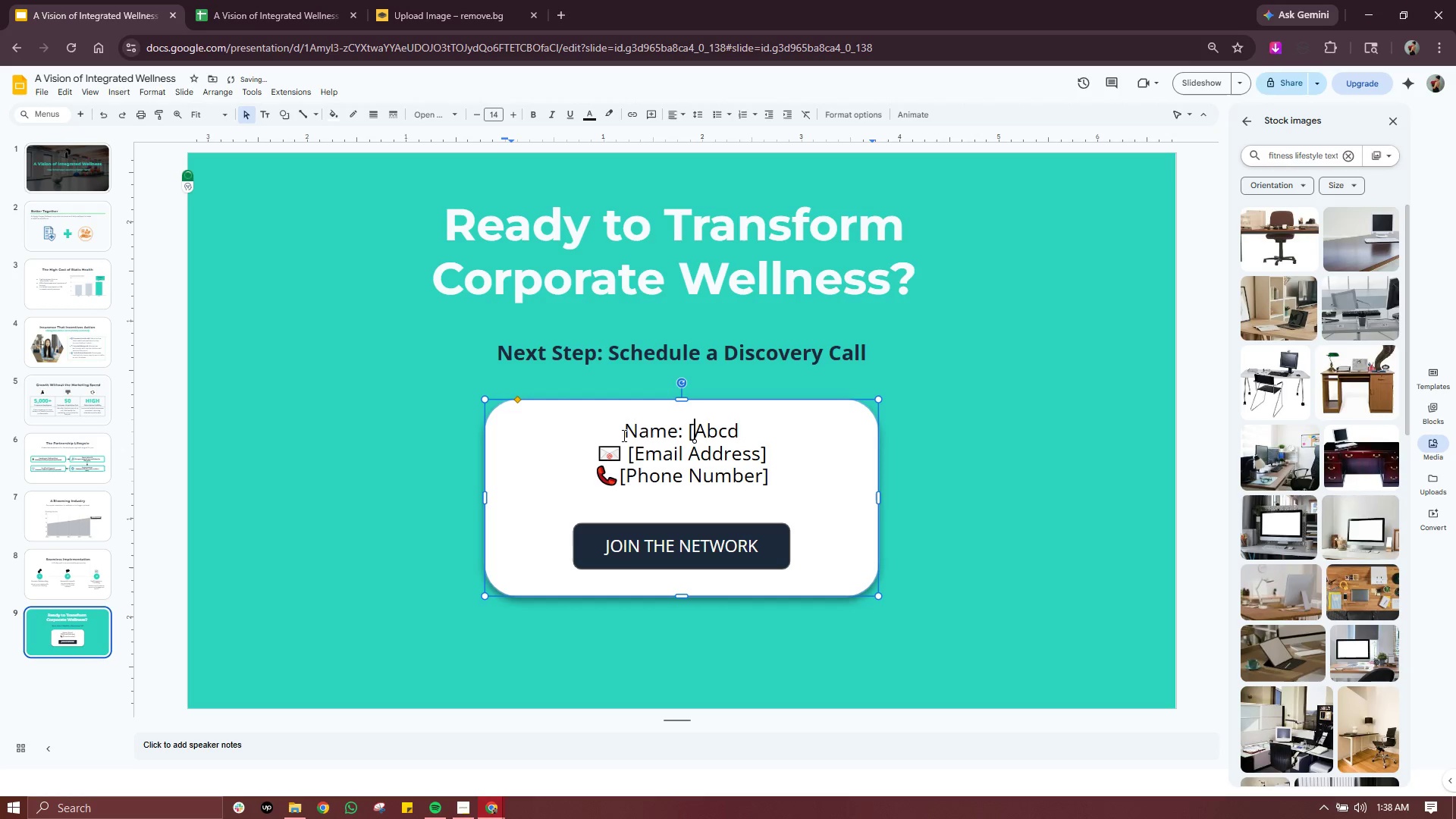 
key(Backspace)
 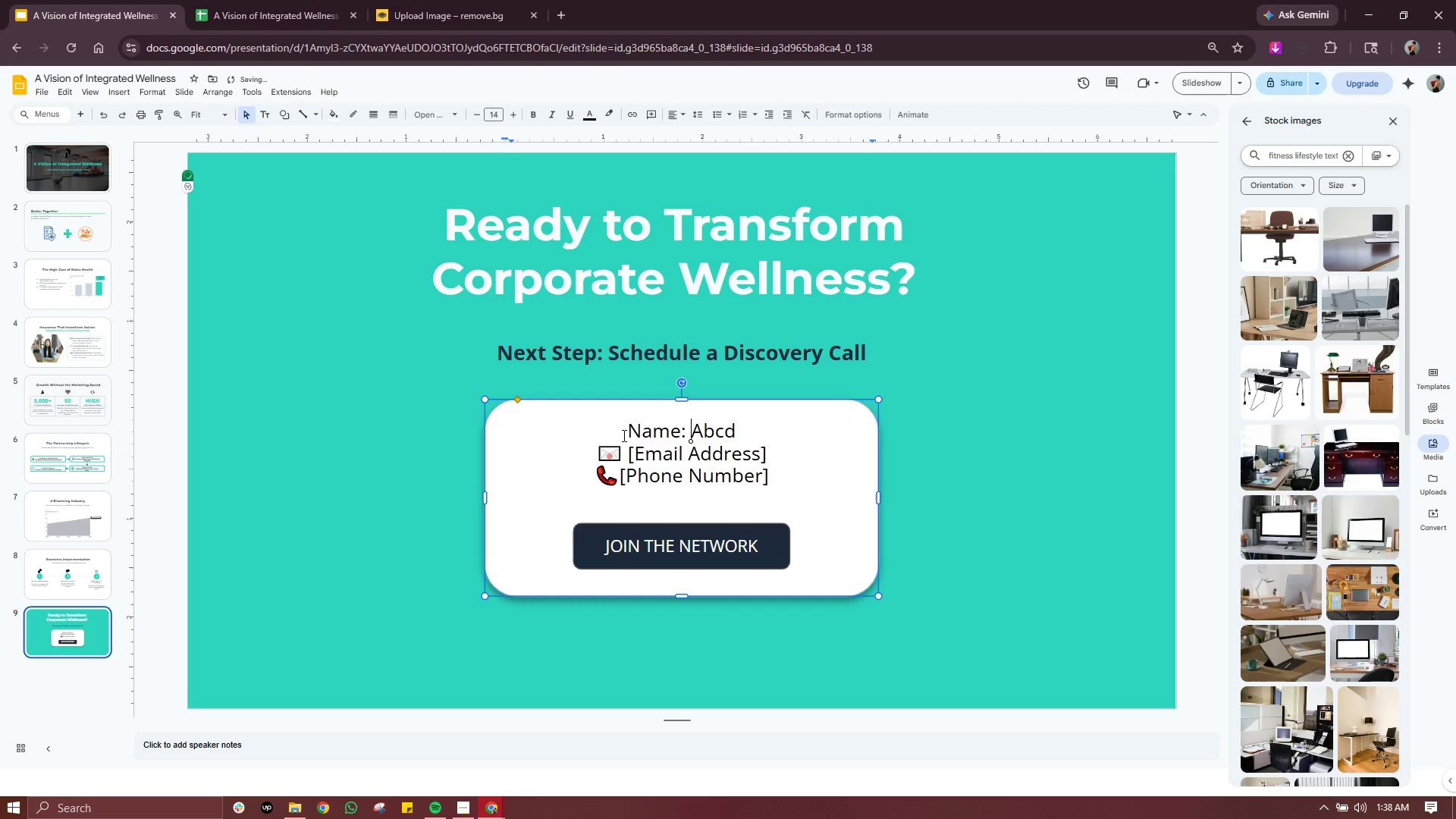 
key(ArrowRight)
 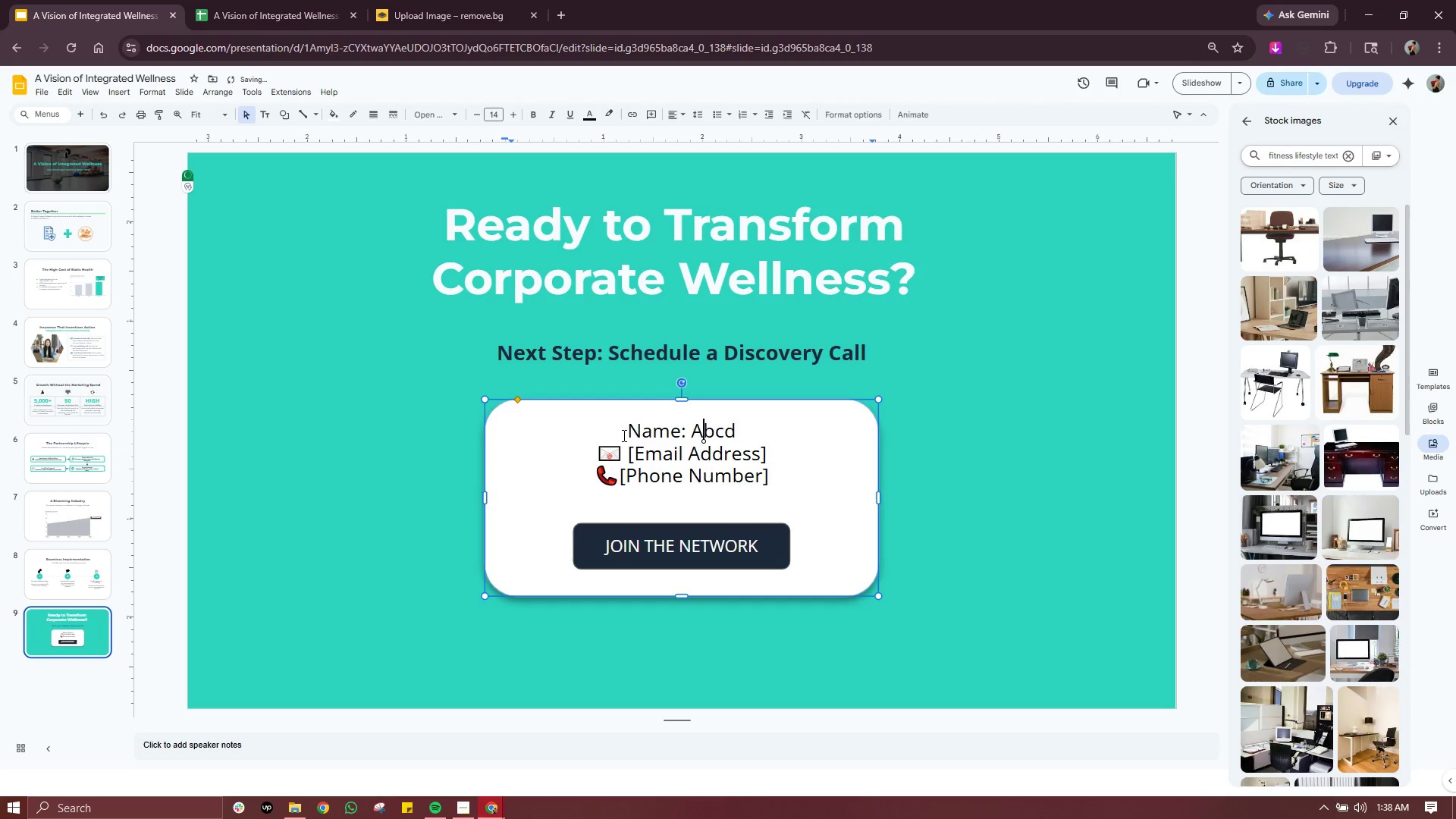 
key(ArrowRight)
 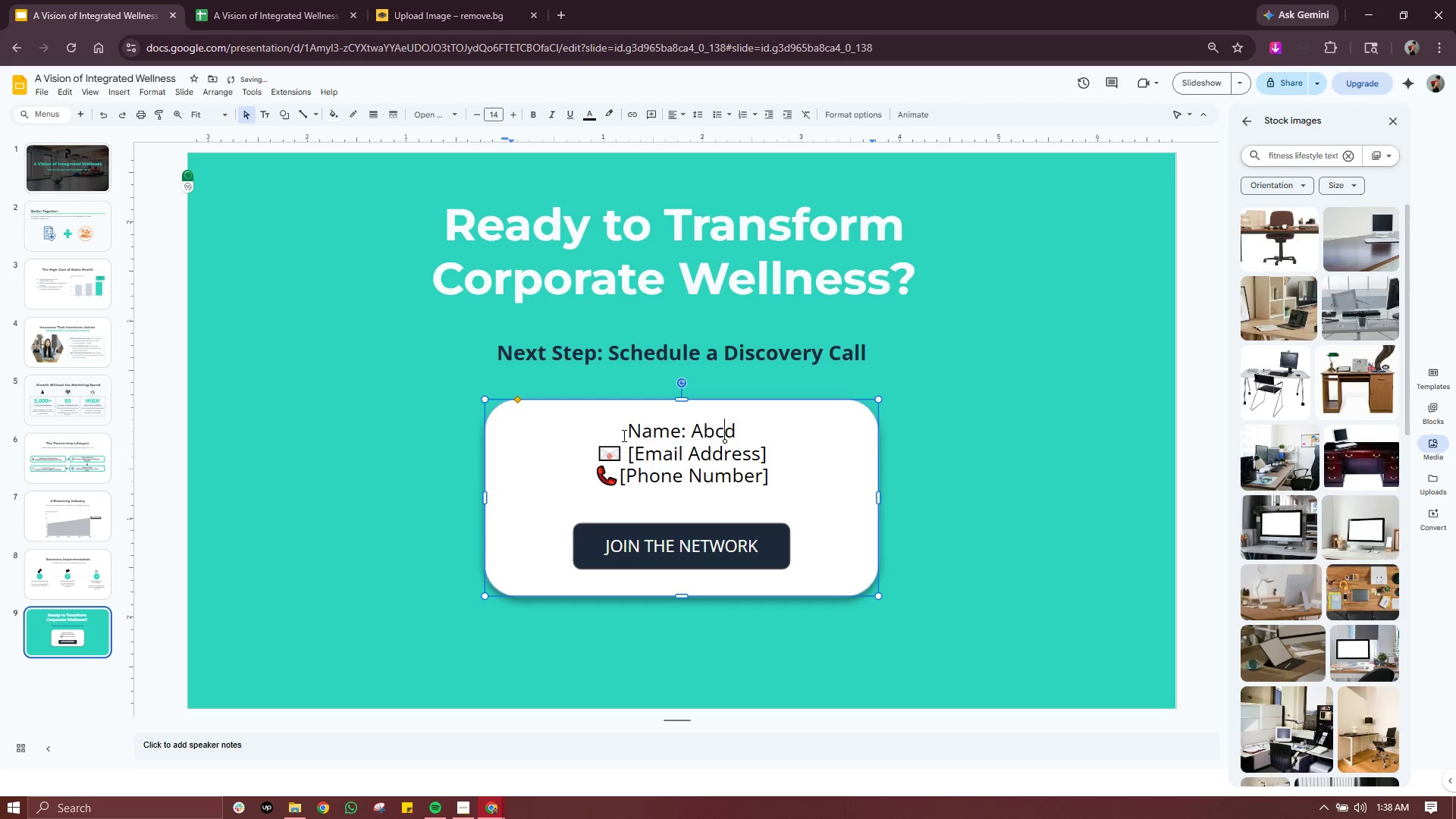 
key(ArrowRight)
 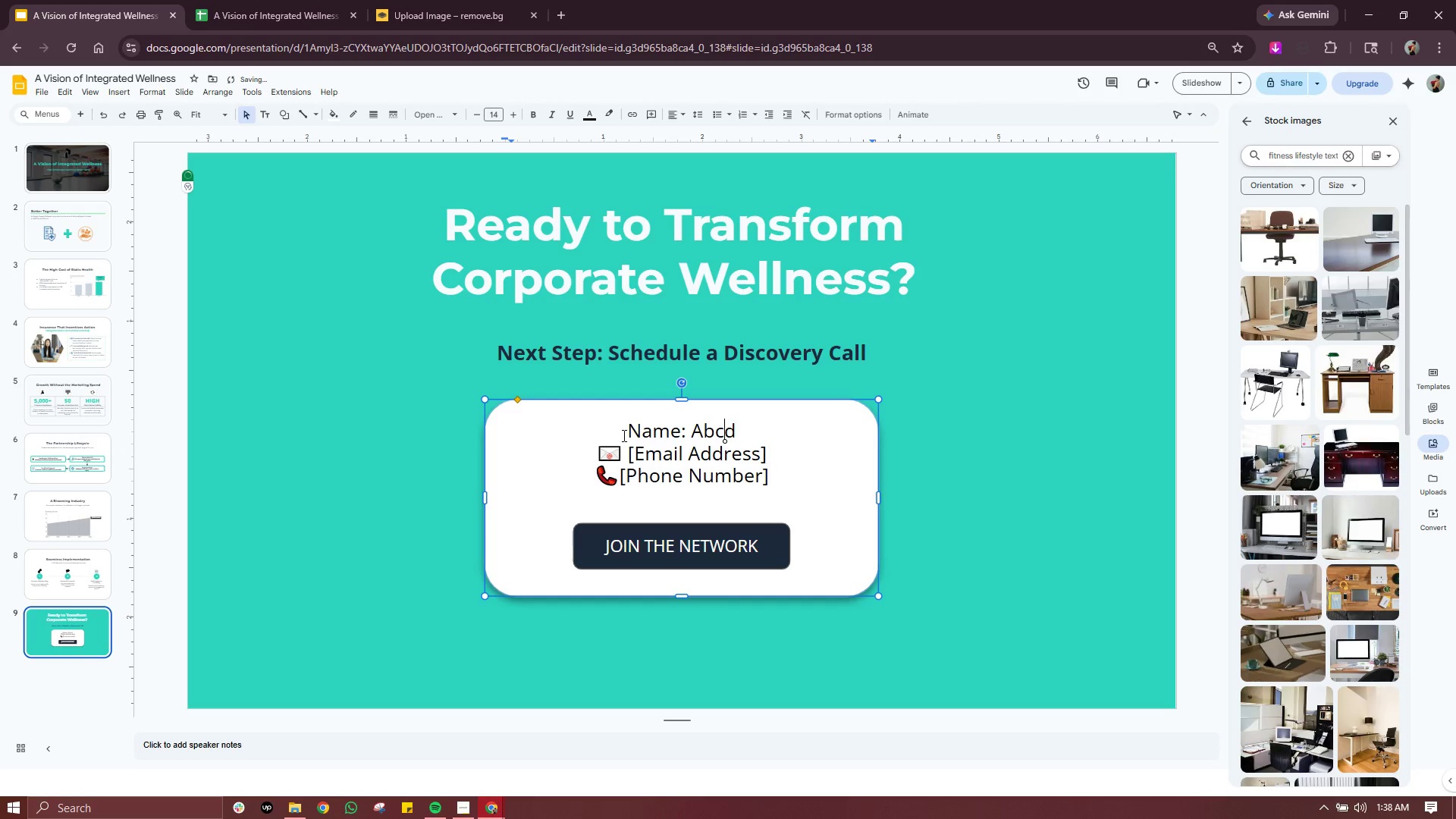 
key(ArrowRight)
 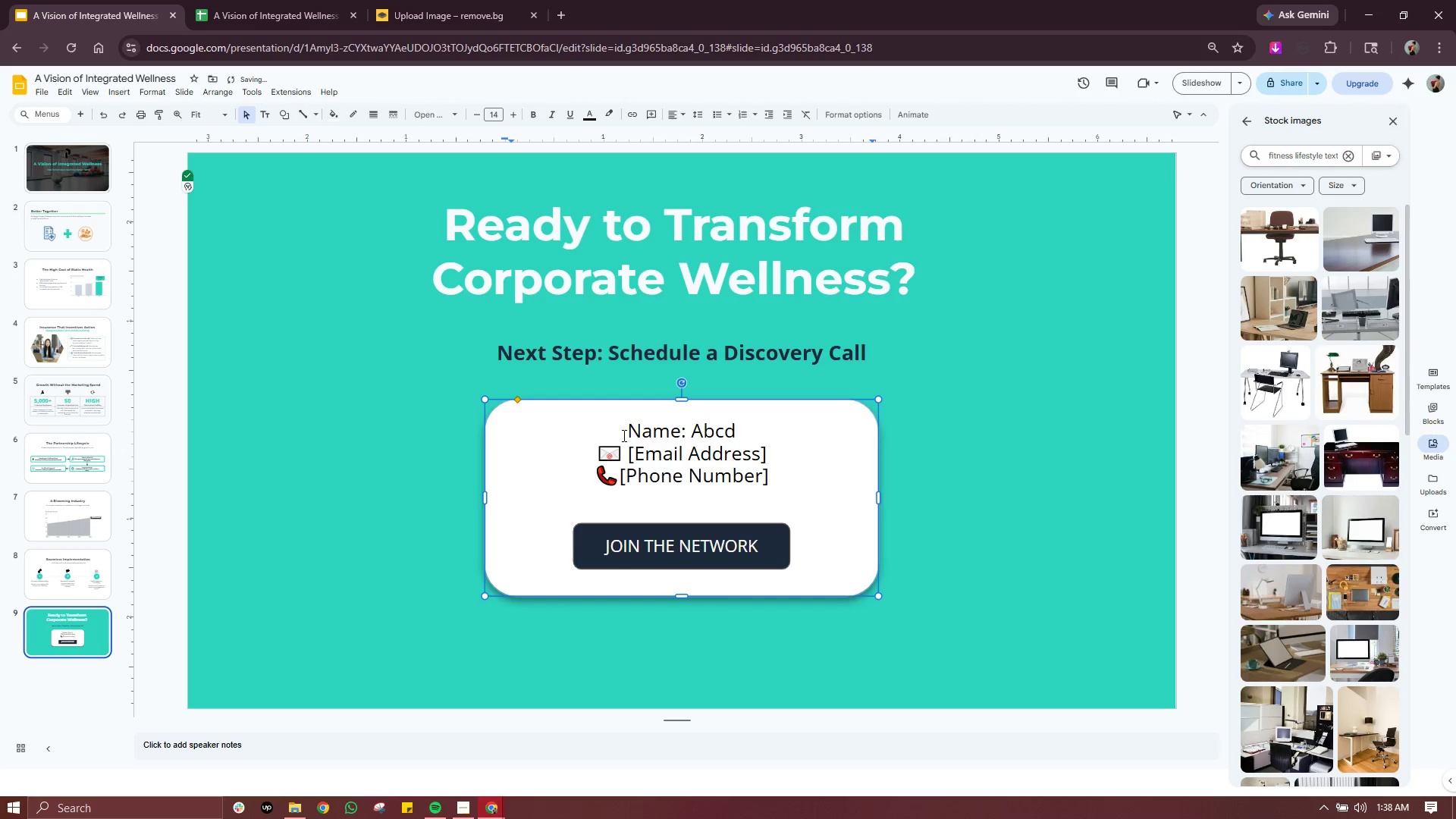 
type(efg)
 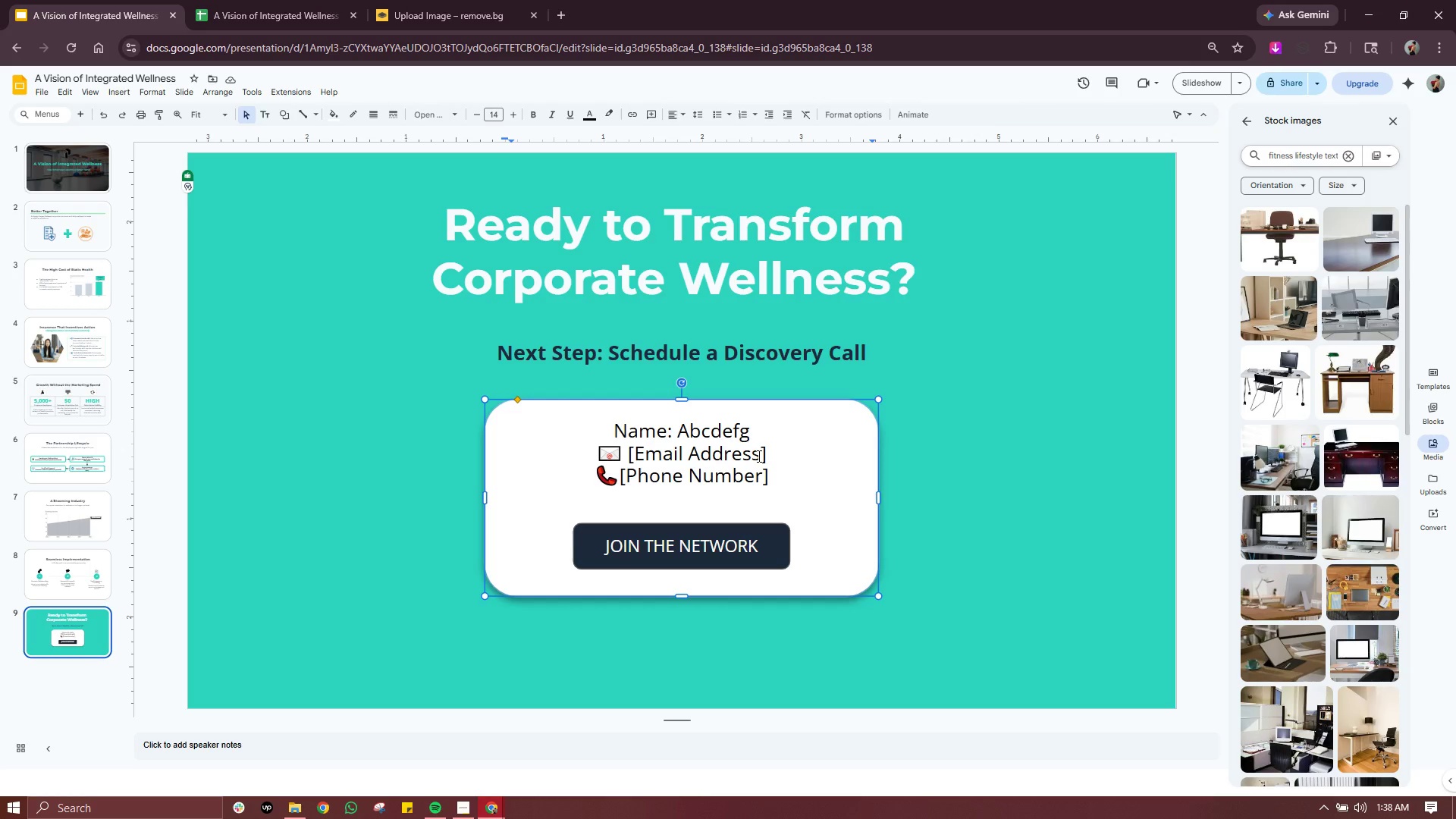 
wait(25.61)
 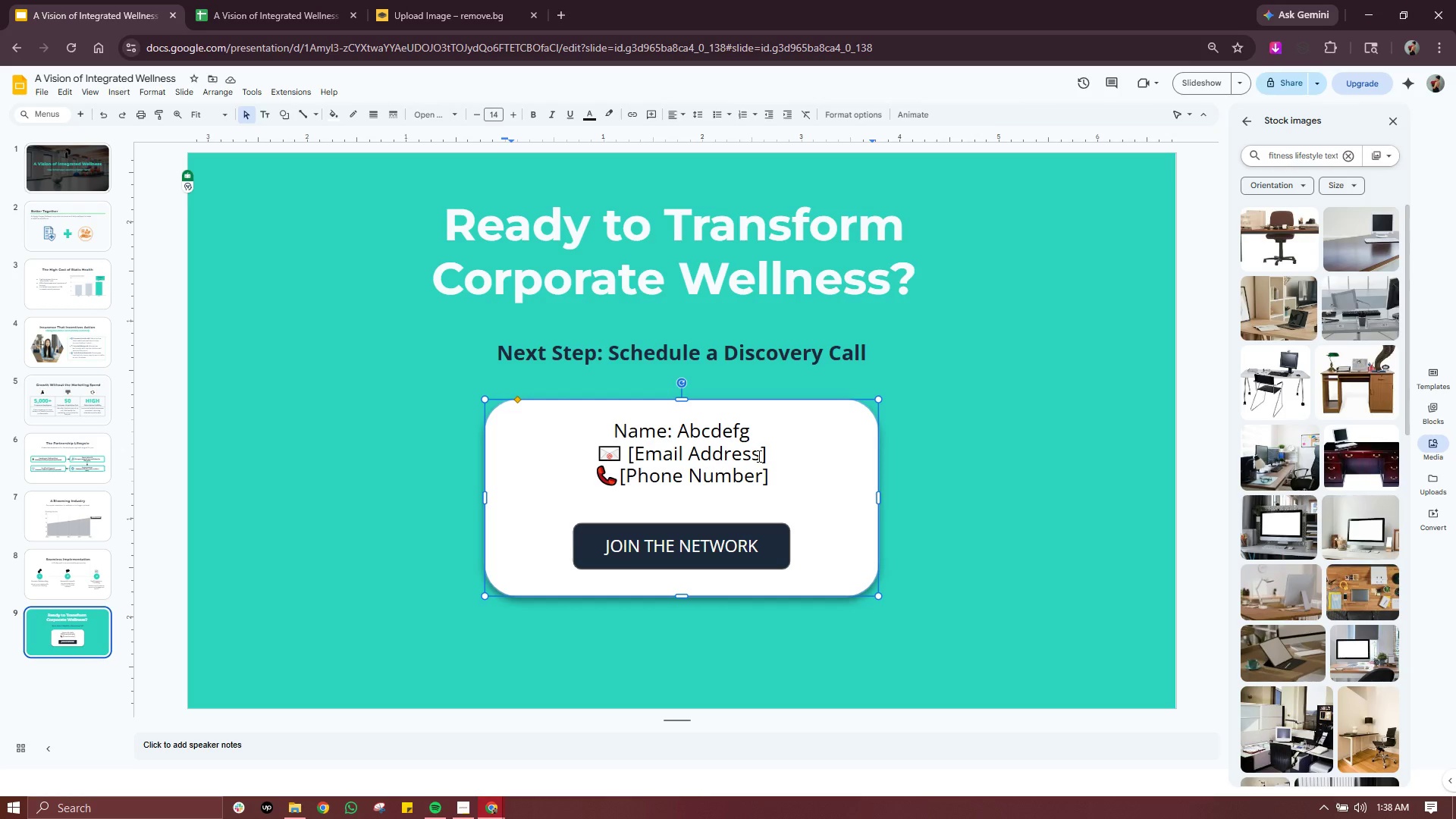 
key(Backspace)
 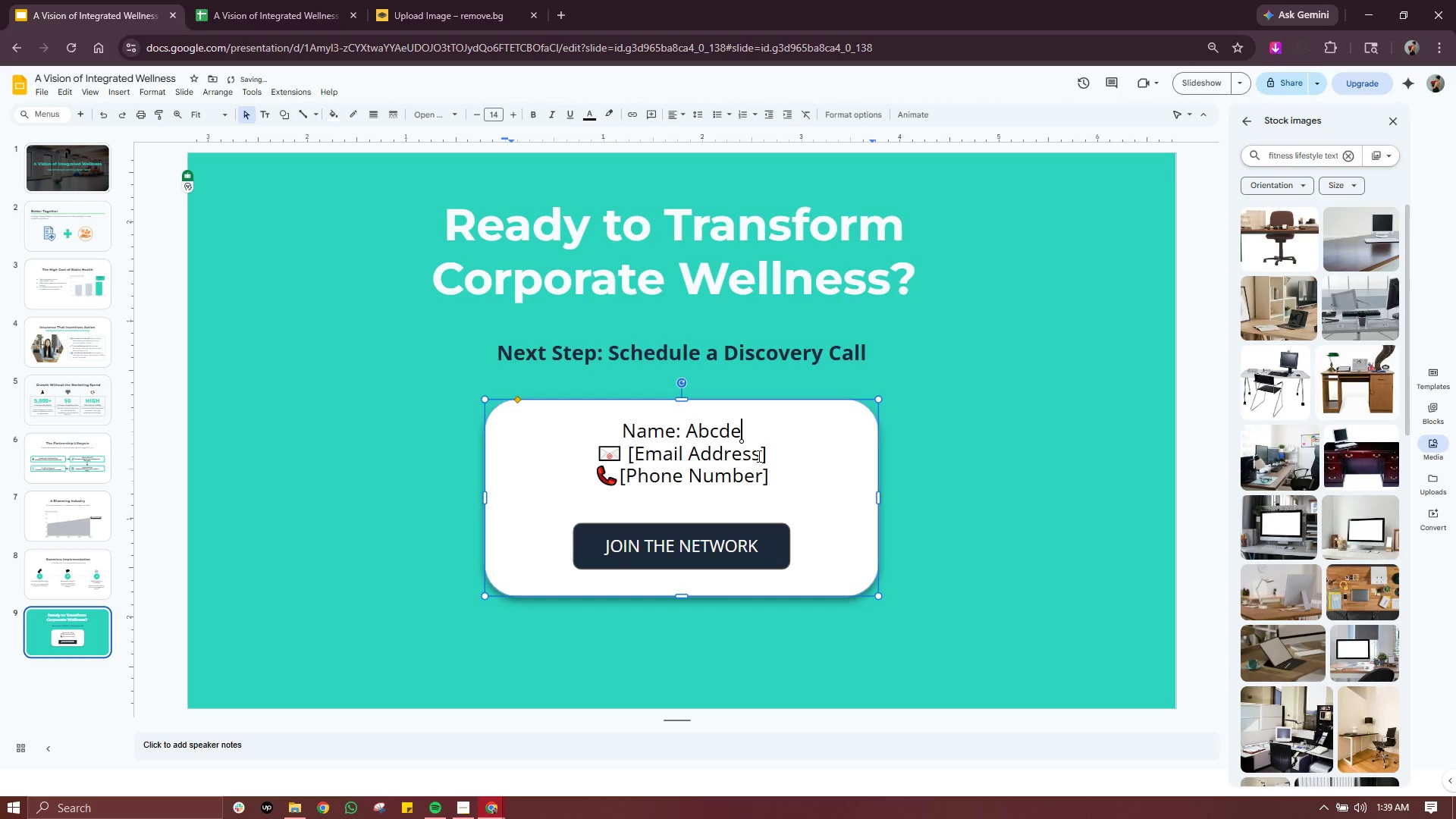 
key(Backspace)
 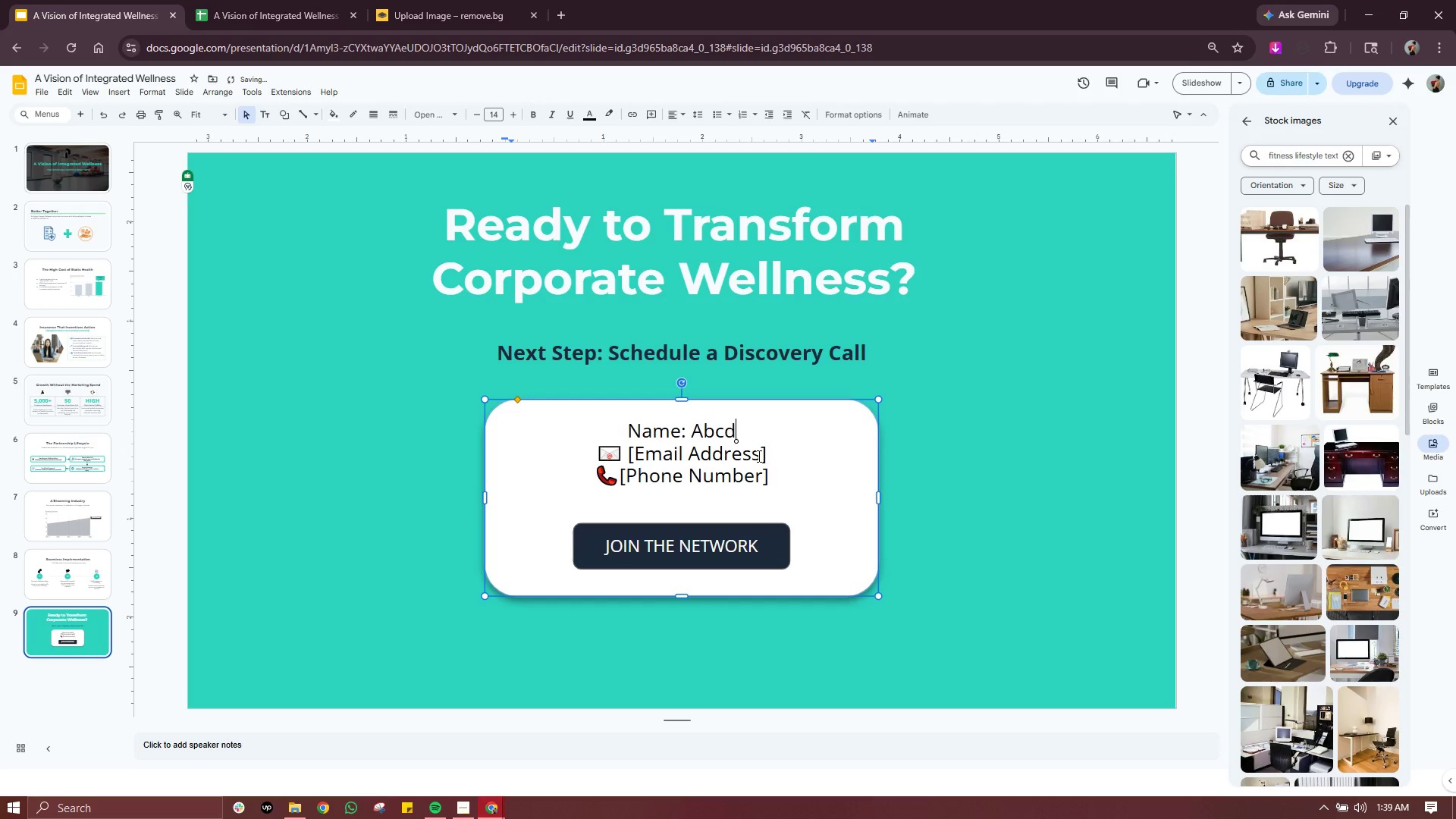 
key(Backspace)
 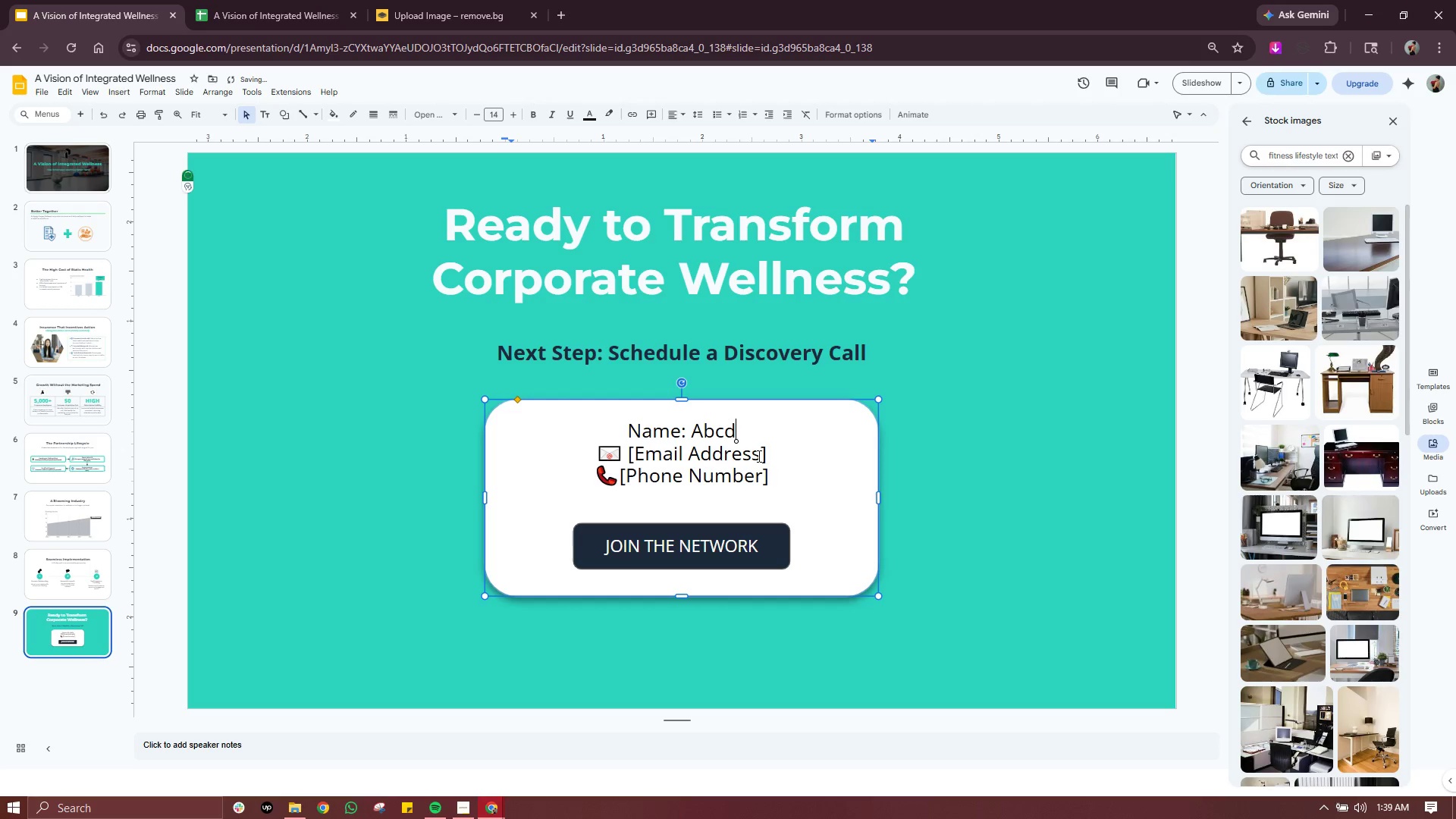 
key(Backspace)
 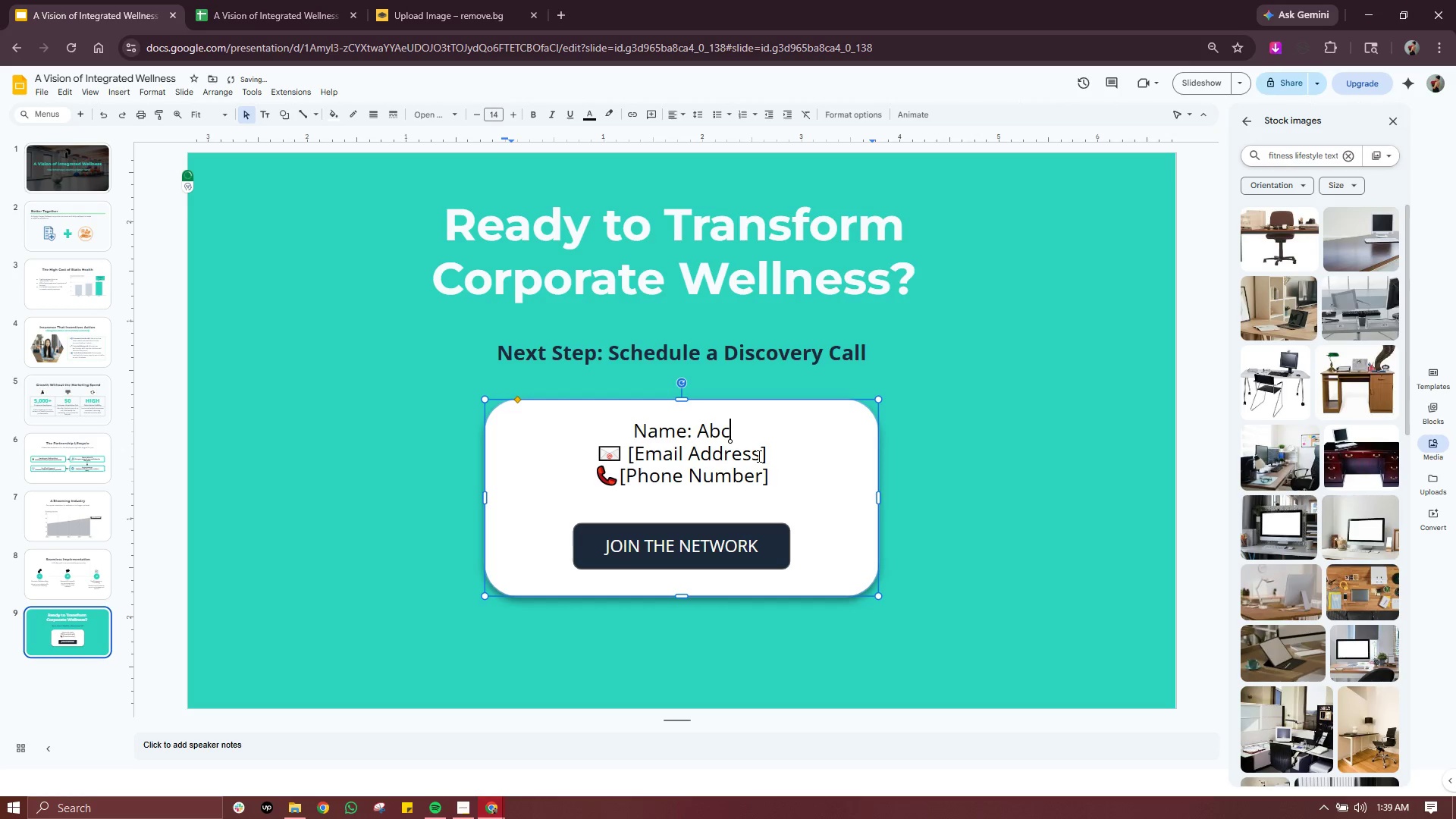 
key(Backspace)
 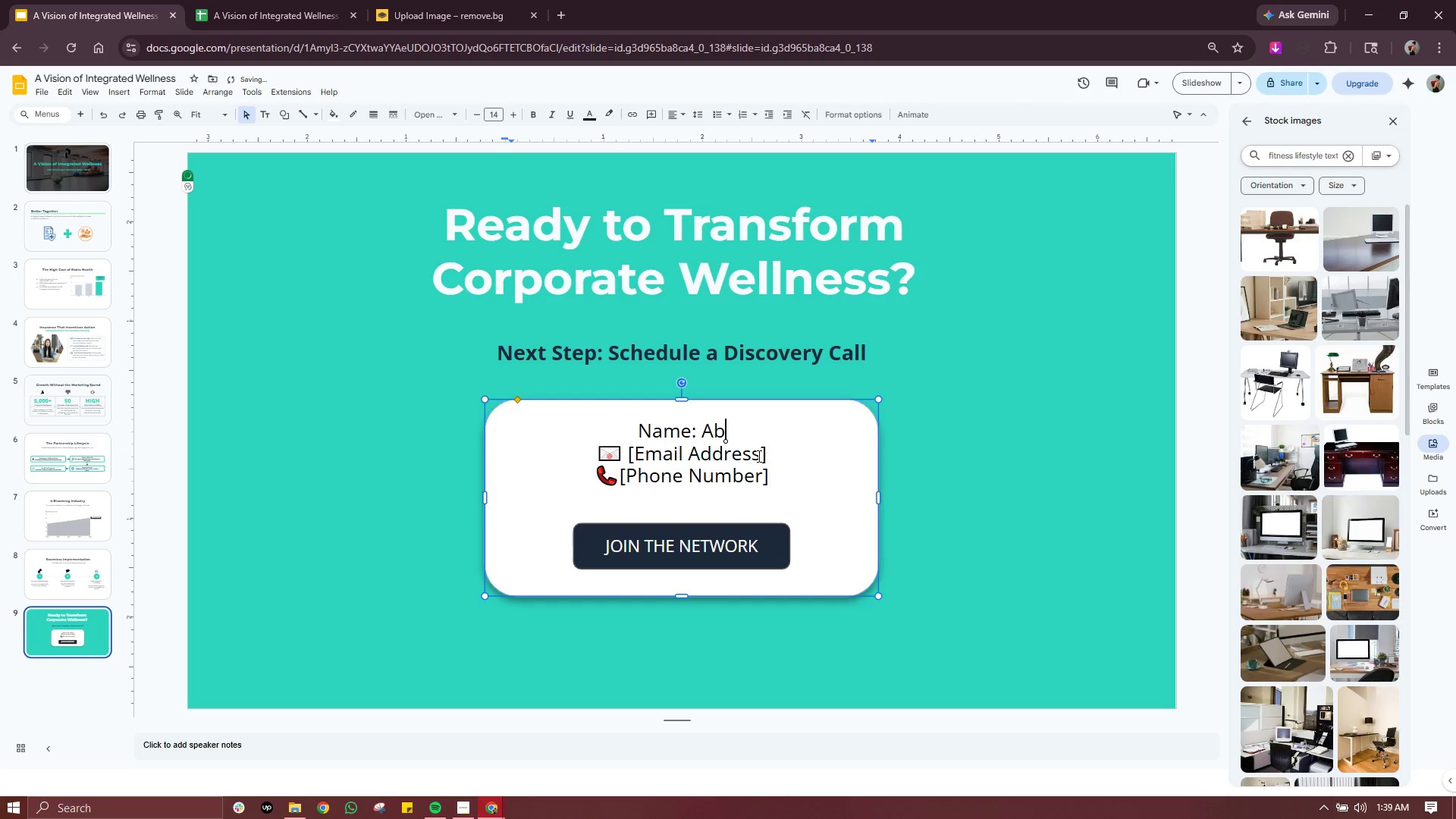 
key(Backspace)
 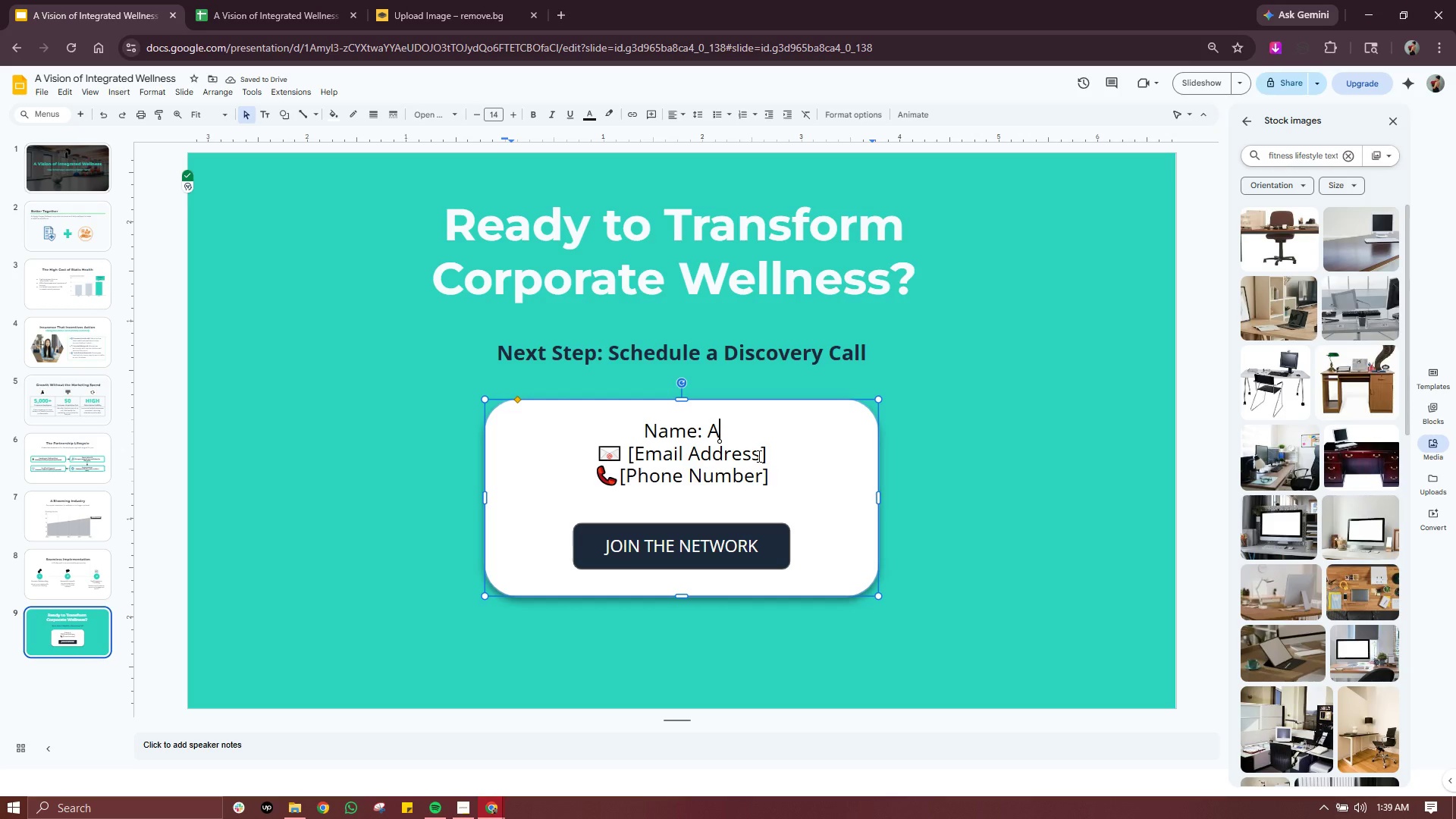 
wait(5.84)
 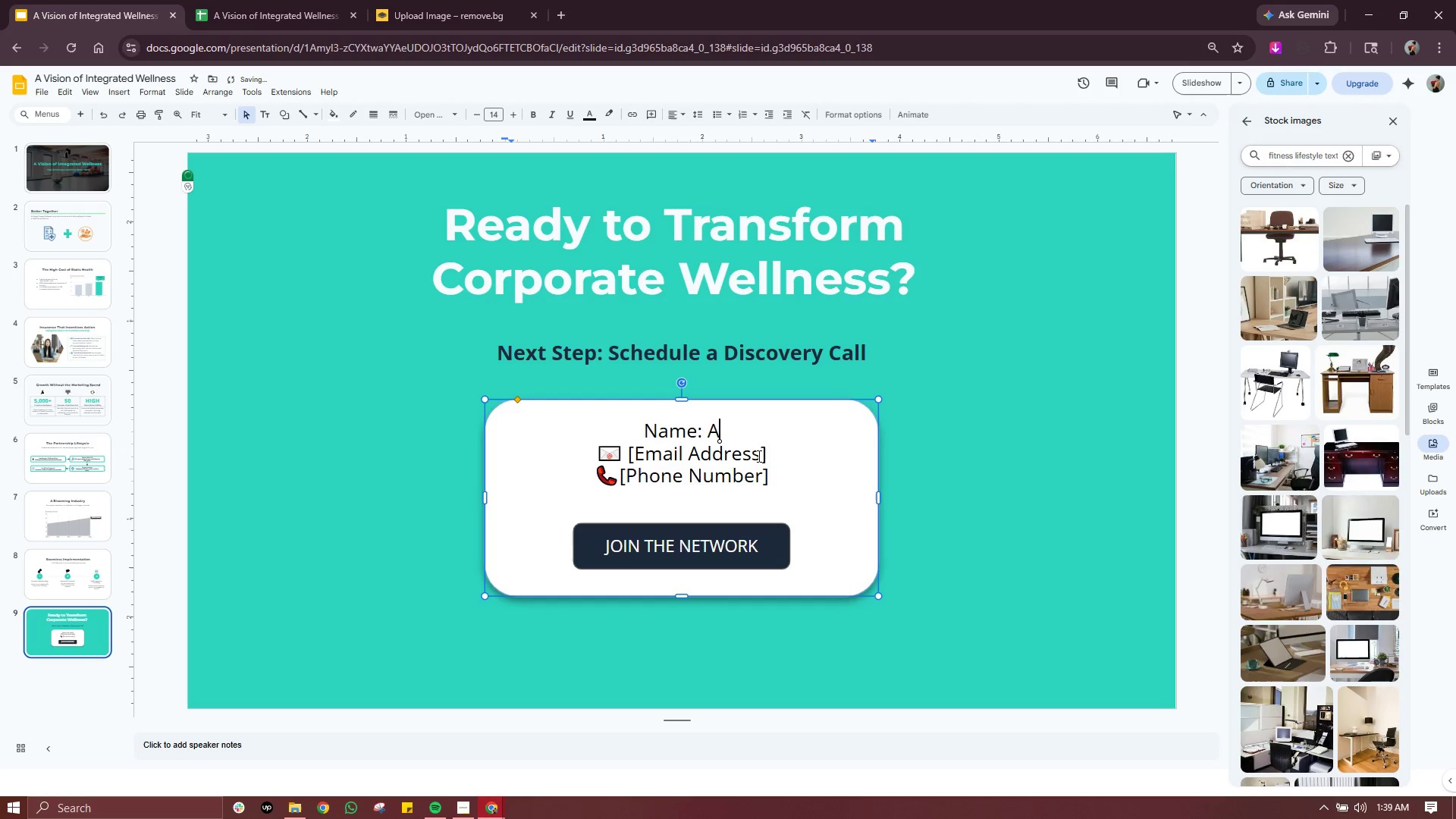 
key(Backspace)
type(D)
key(Backspace)
type(Rps)
key(Backspace)
key(Backspace)
type(ole)
key(Backspace)
key(Backspace)
key(Backspace)
key(Backspace)
type(Director of Partnerships)
 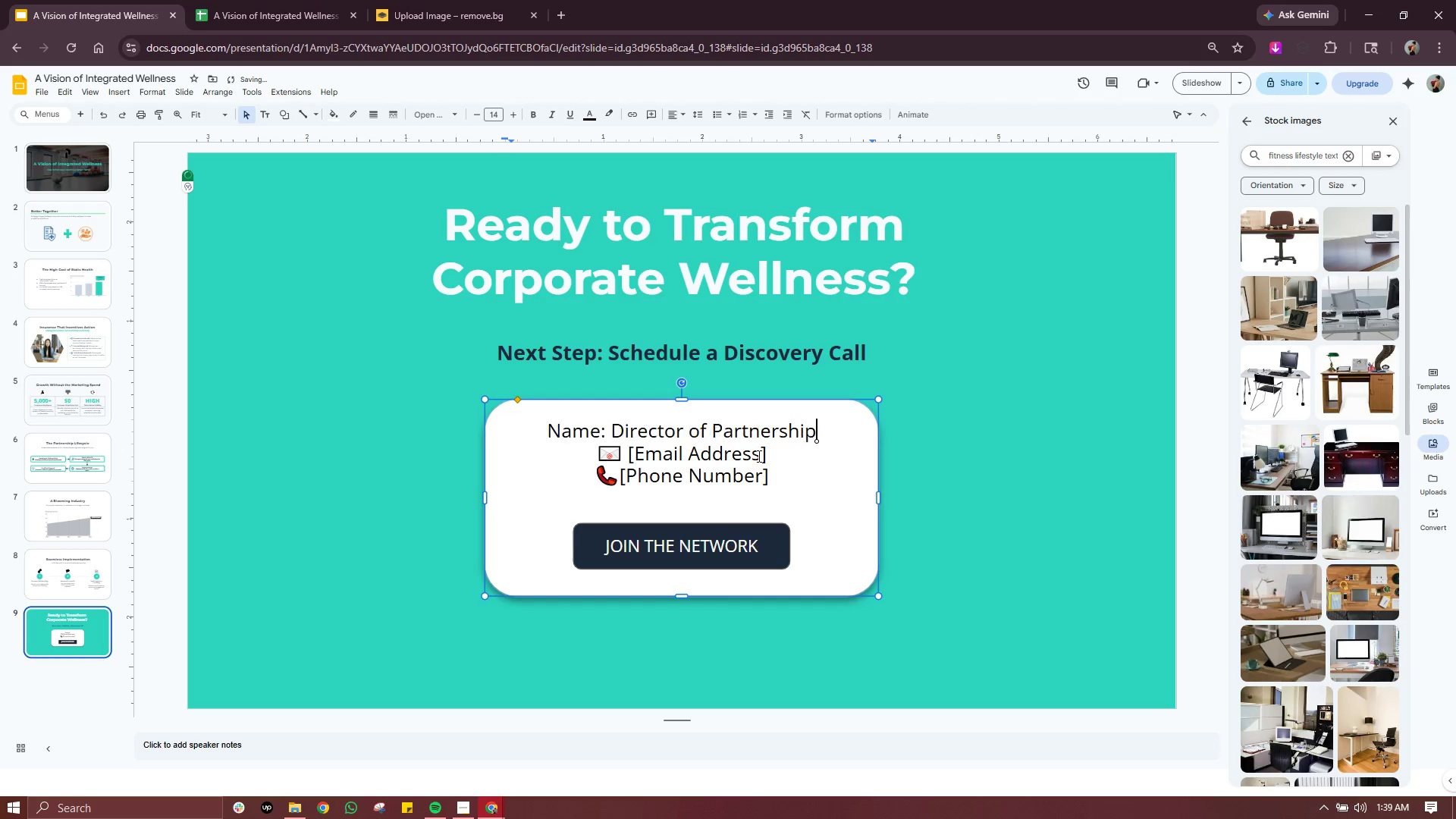 
left_click([764, 454])
 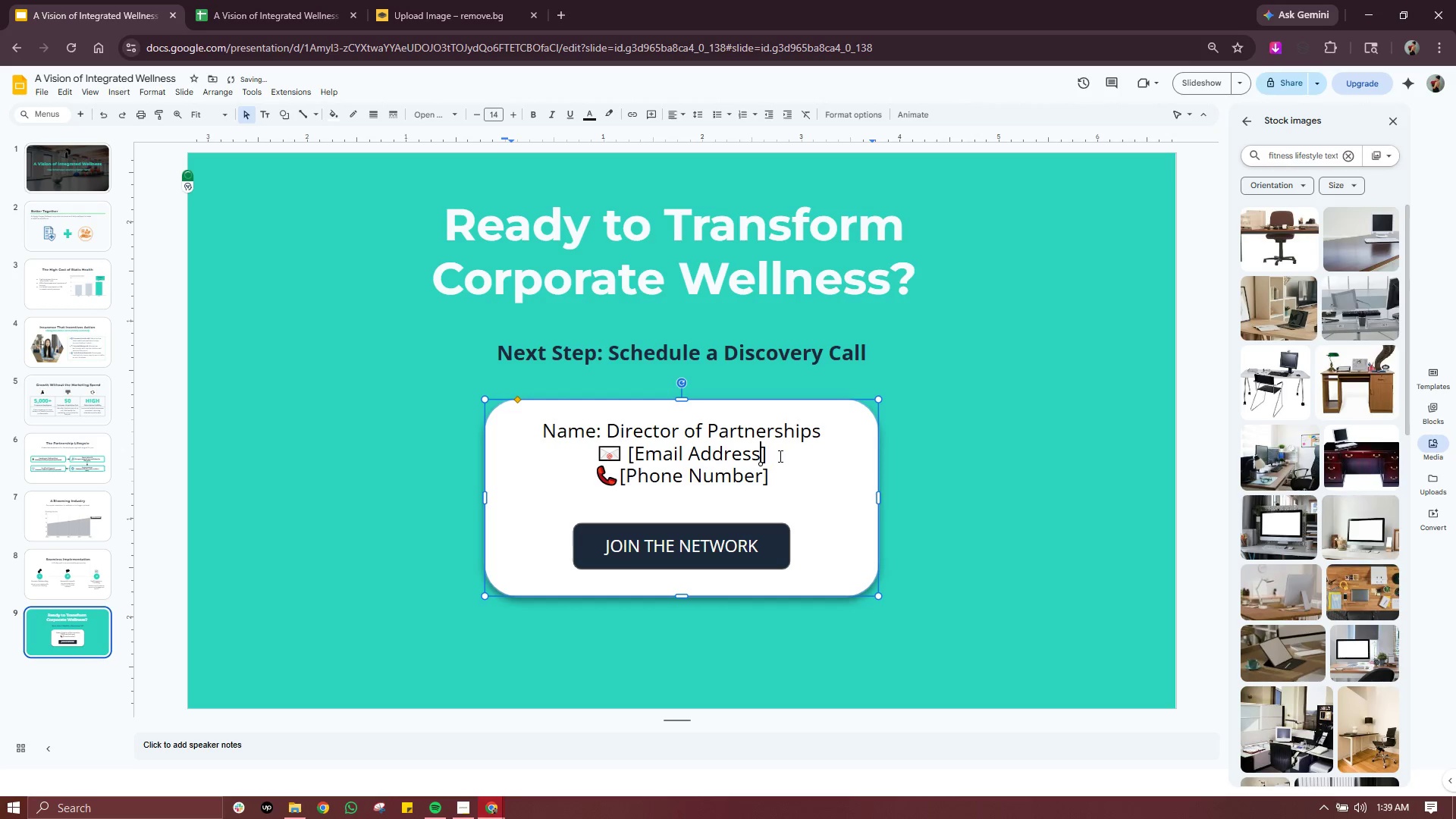 
left_click_drag(start_coordinate=[780, 456], to_coordinate=[626, 461])
 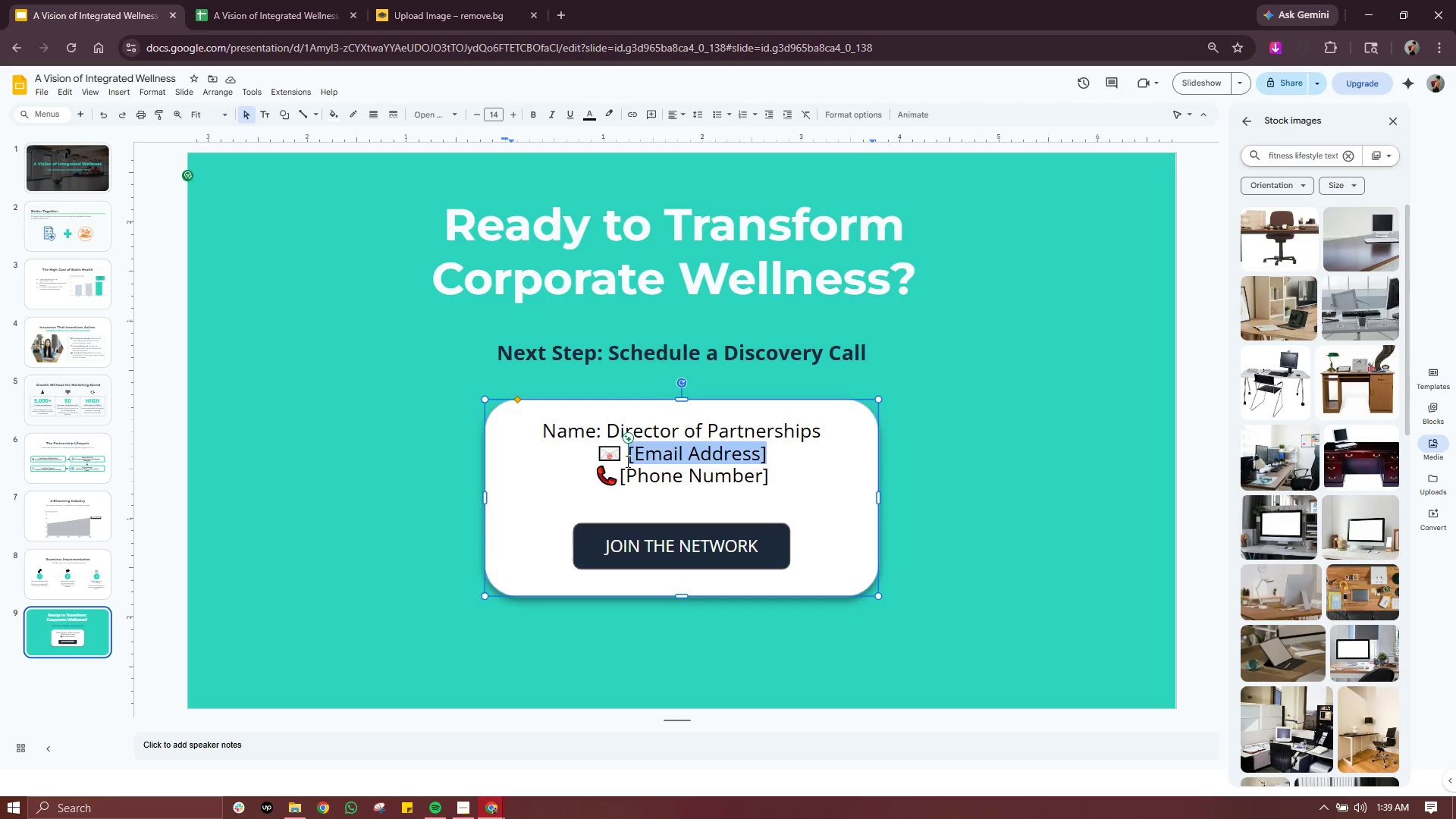 
type(partnership@peakperfo)
key(Backspace)
key(Backspace)
key(Backspace)
type(rformance.com)
 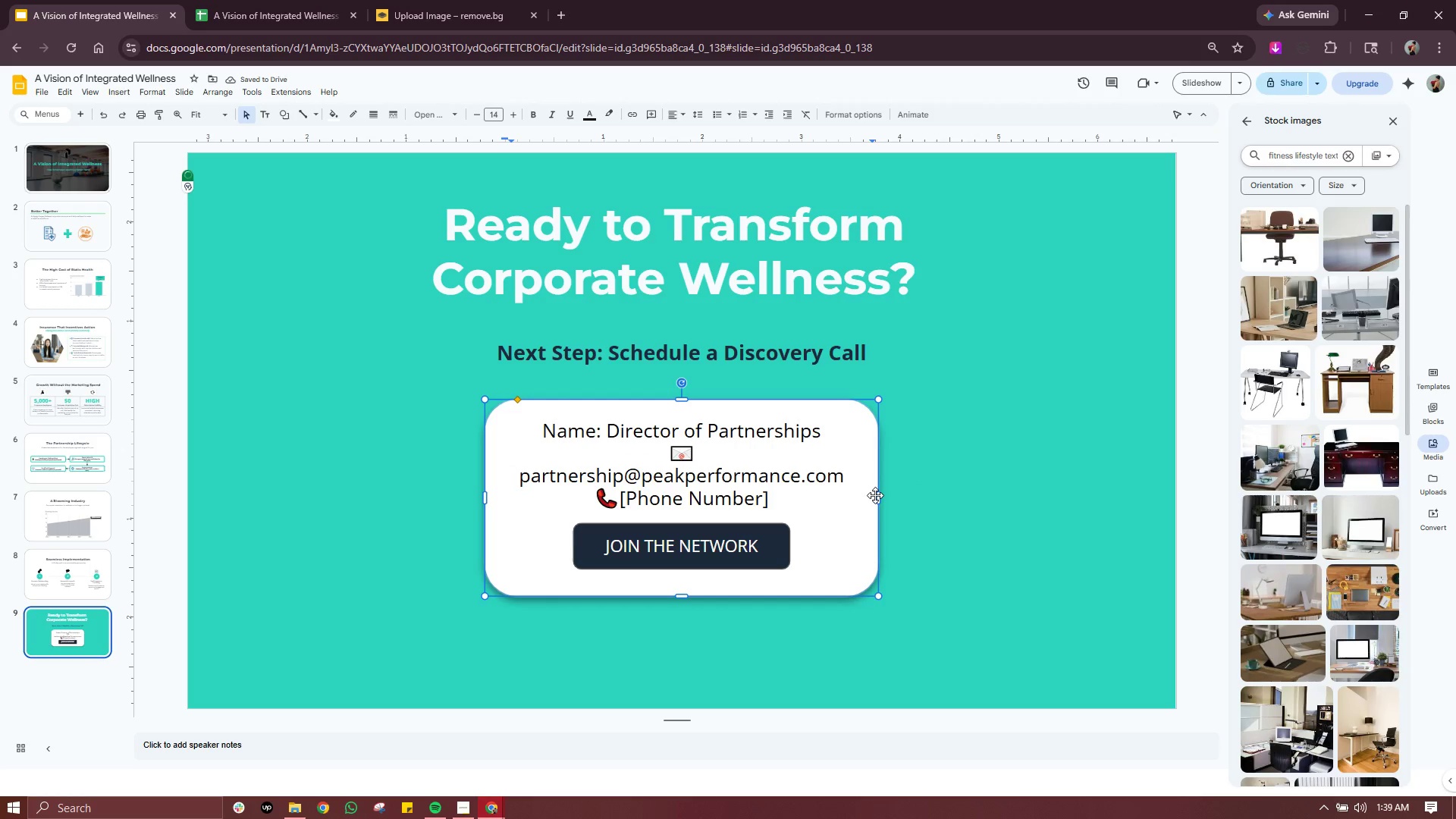 
left_click([878, 500])
 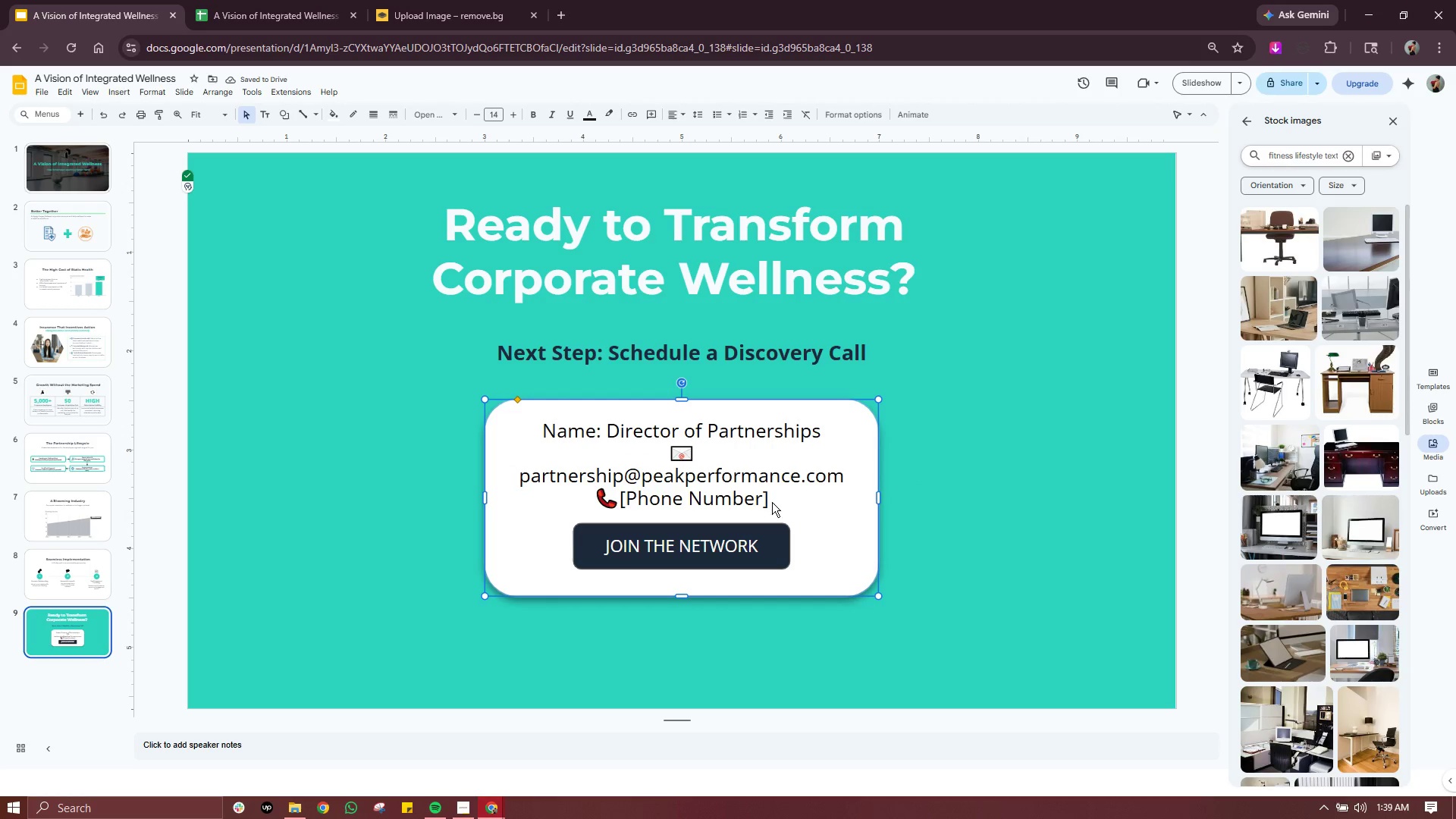 
left_click([780, 499])
 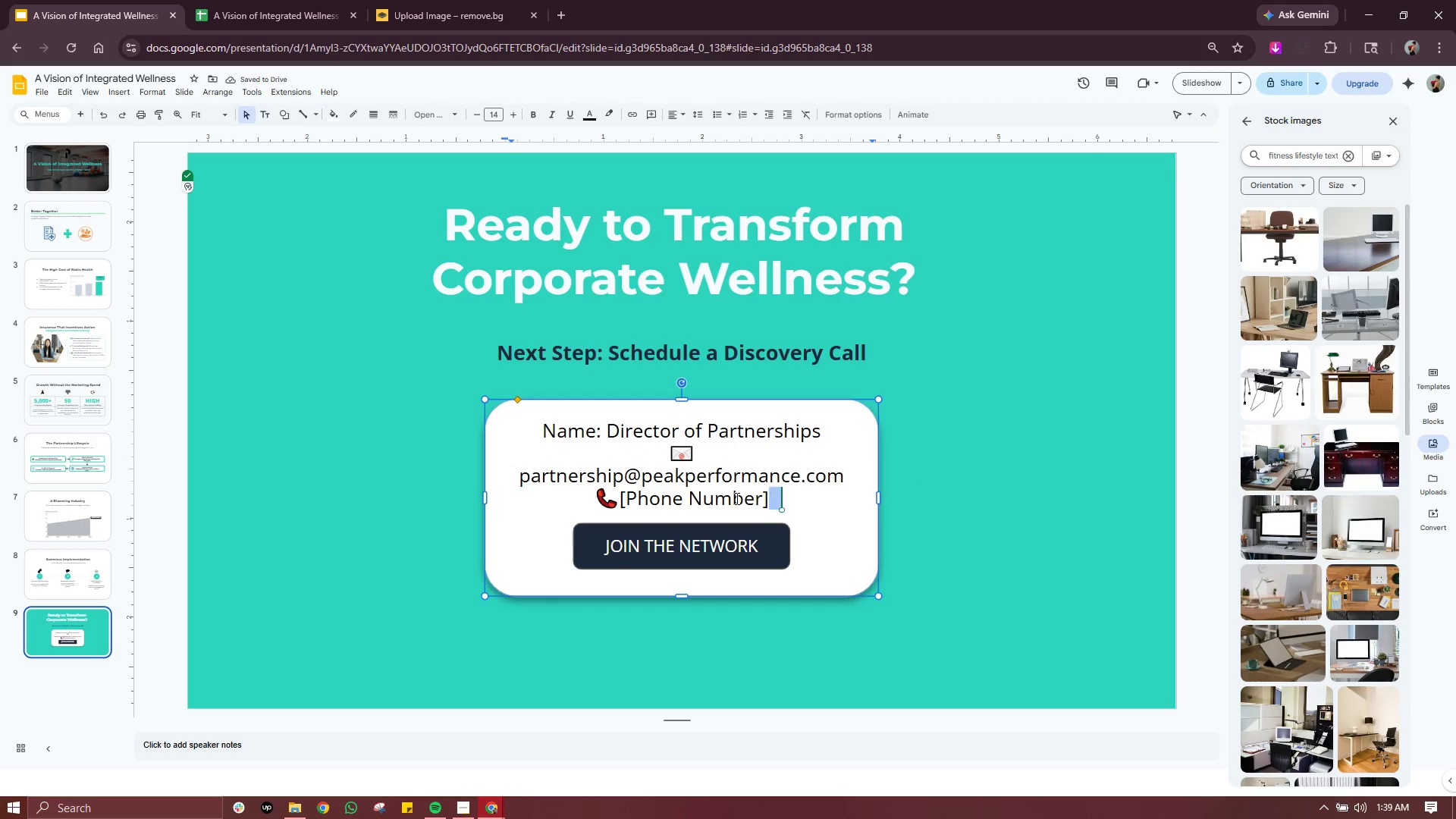 
left_click_drag(start_coordinate=[781, 500], to_coordinate=[622, 504])
 